 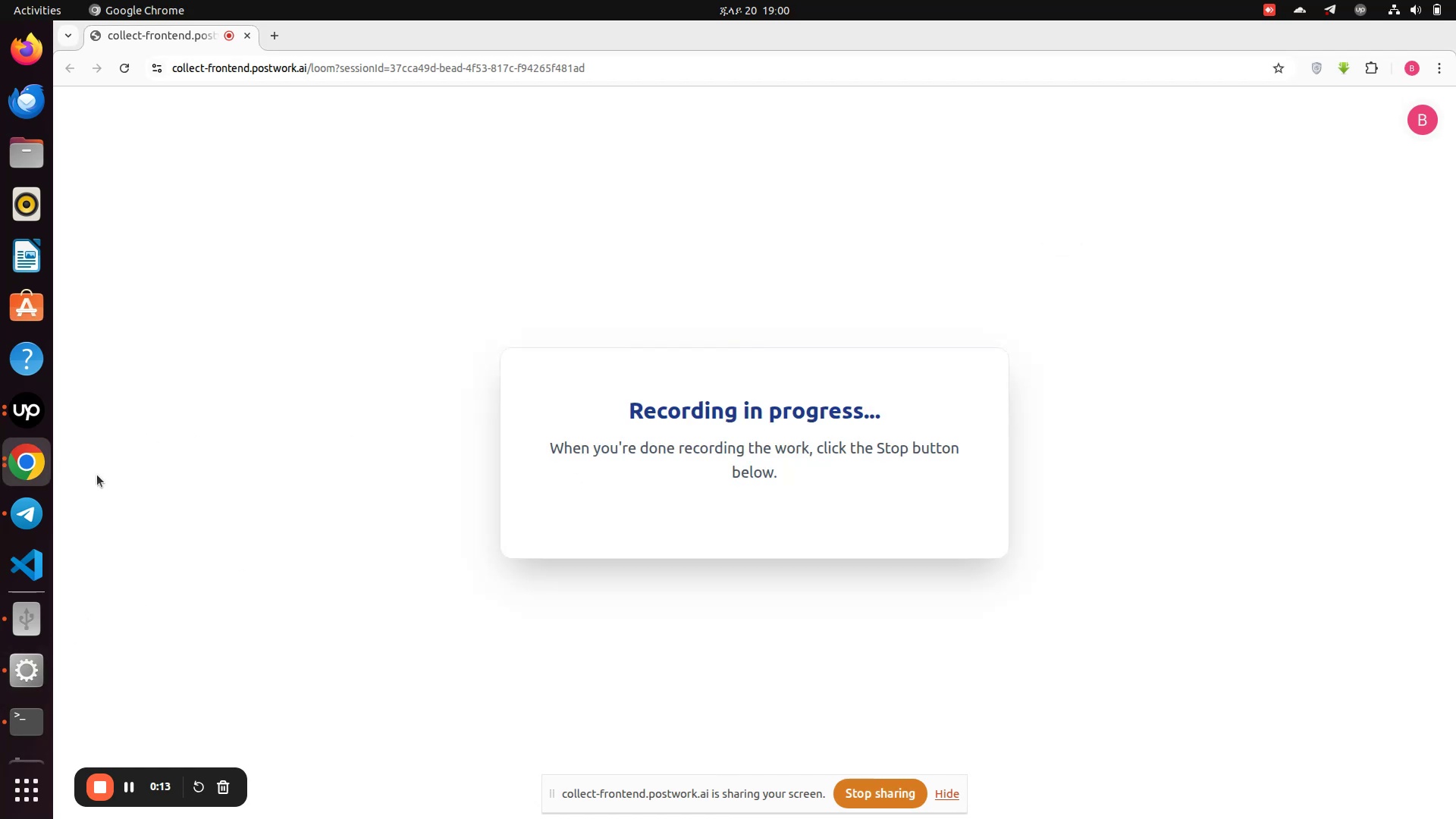 
left_click([30, 416])
 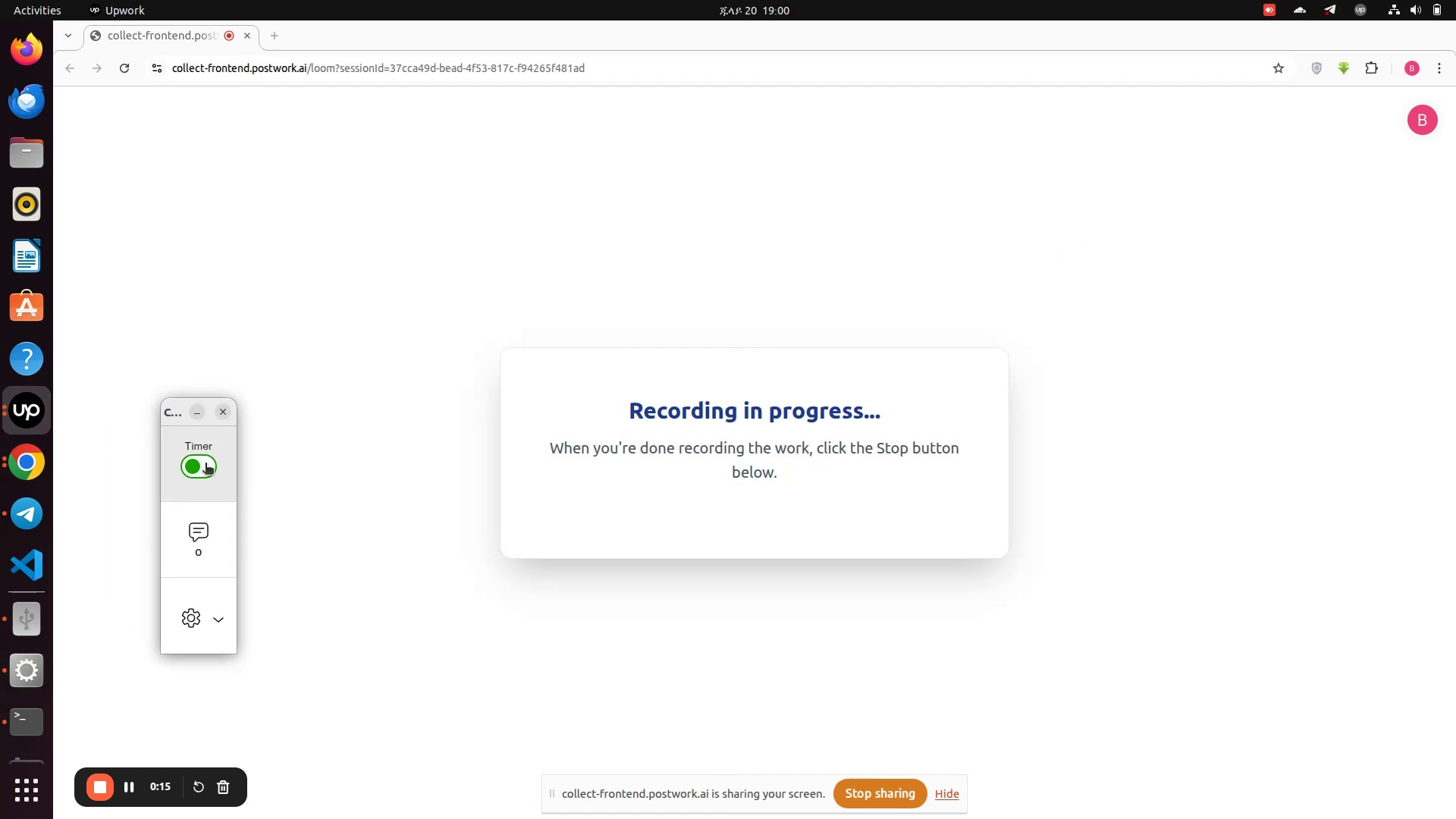 
left_click([205, 466])
 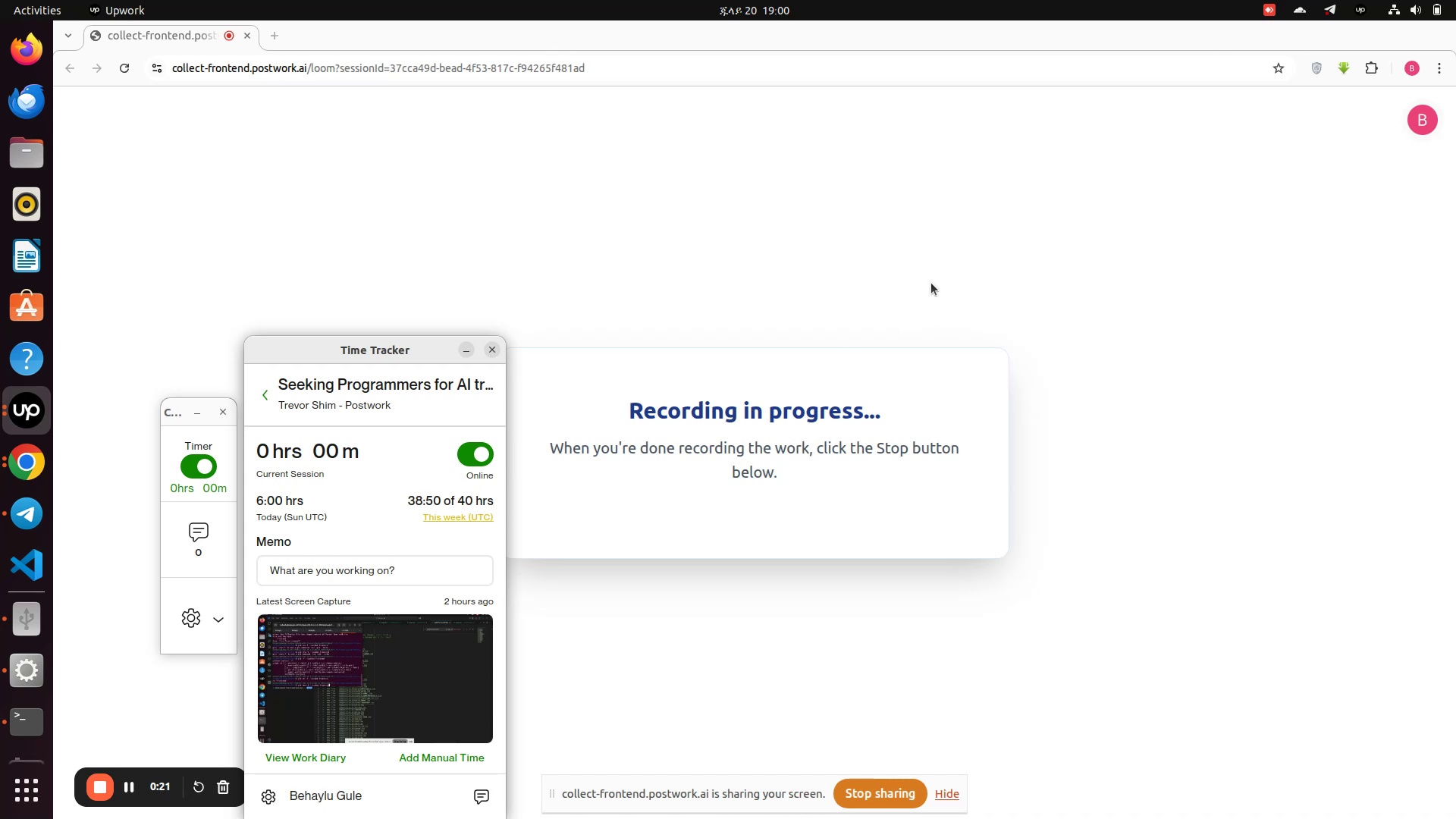 
wait(7.12)
 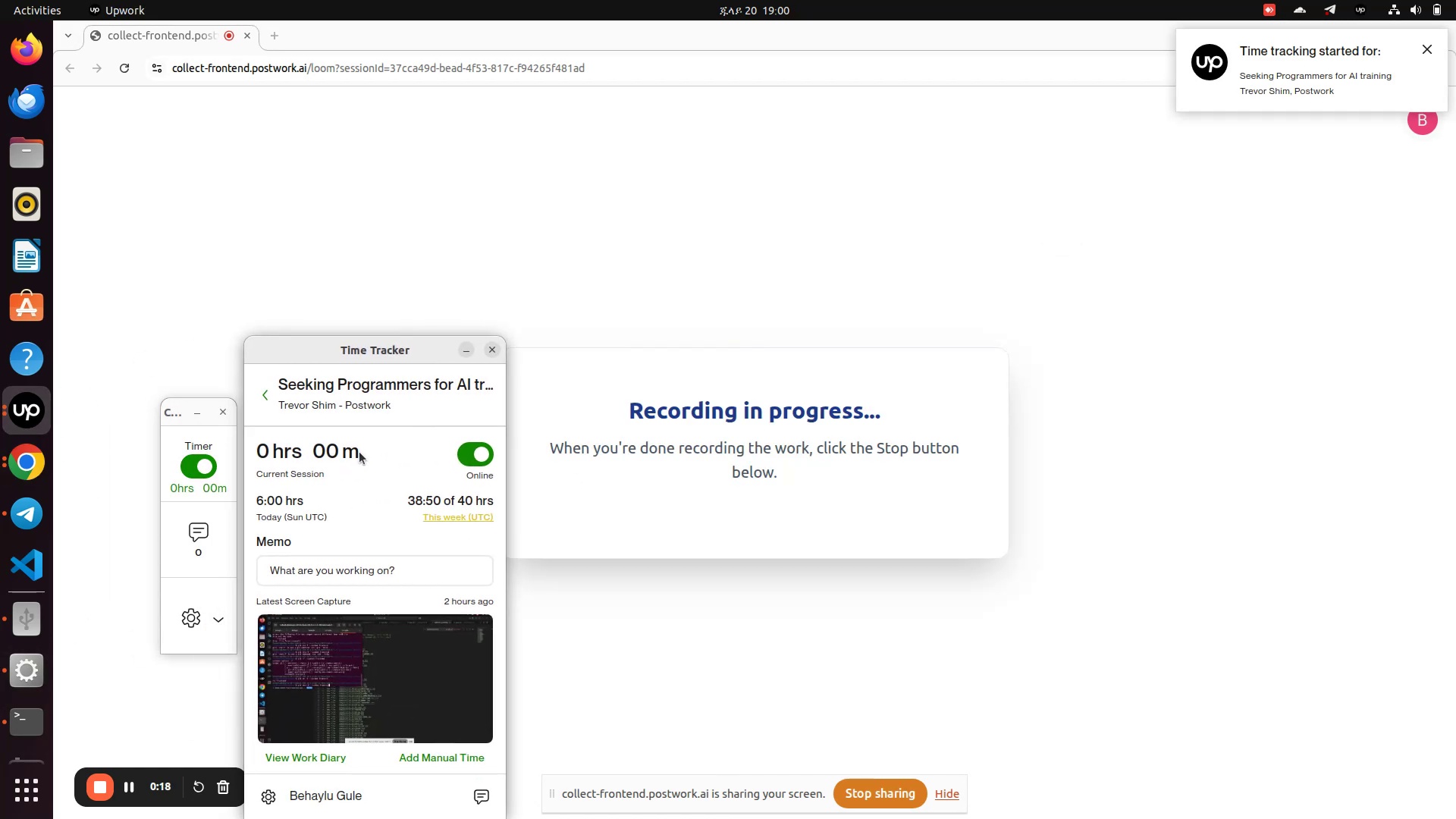 
left_click([720, 279])
 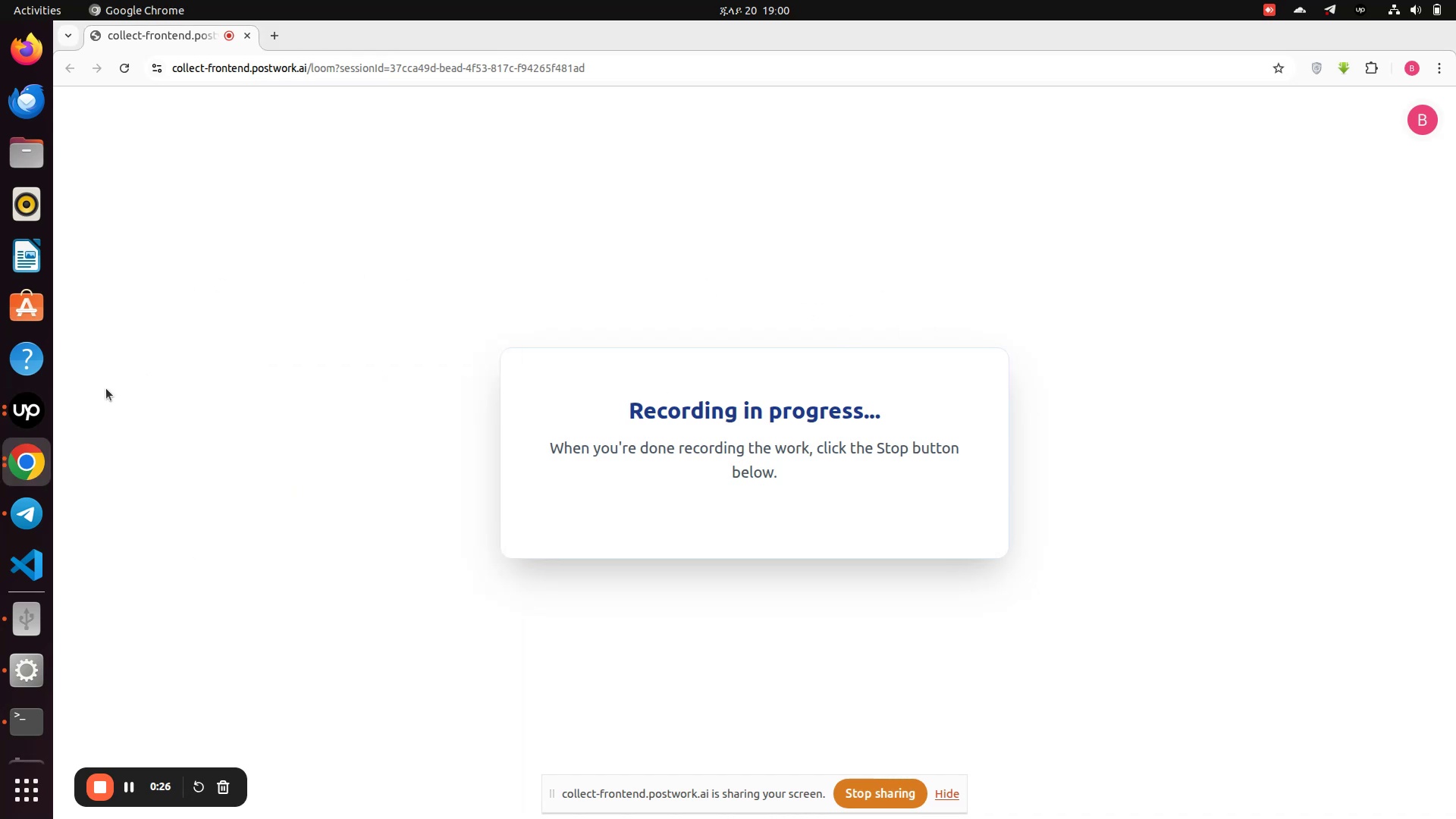 
left_click([35, 413])
 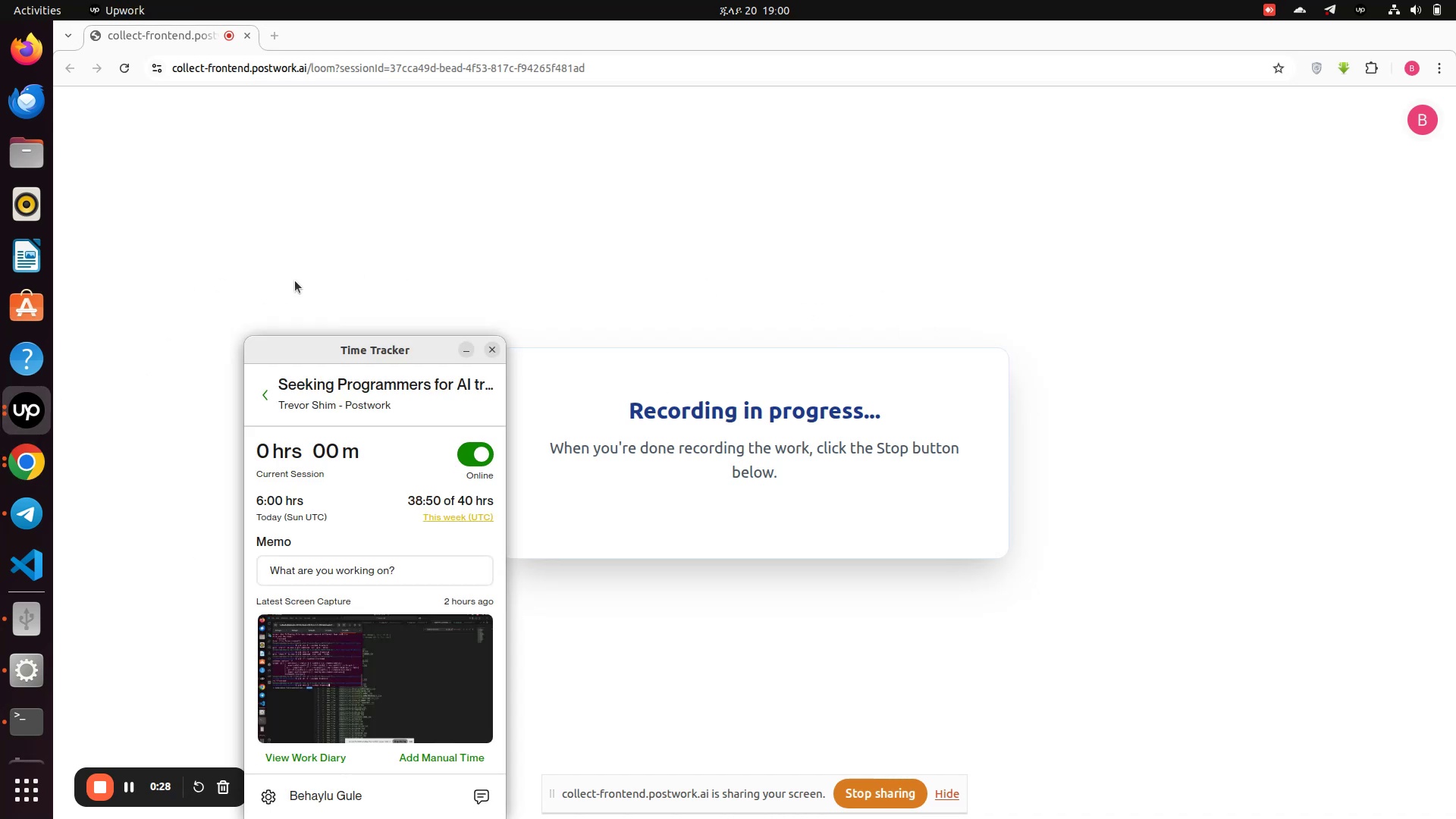 
left_click([310, 266])
 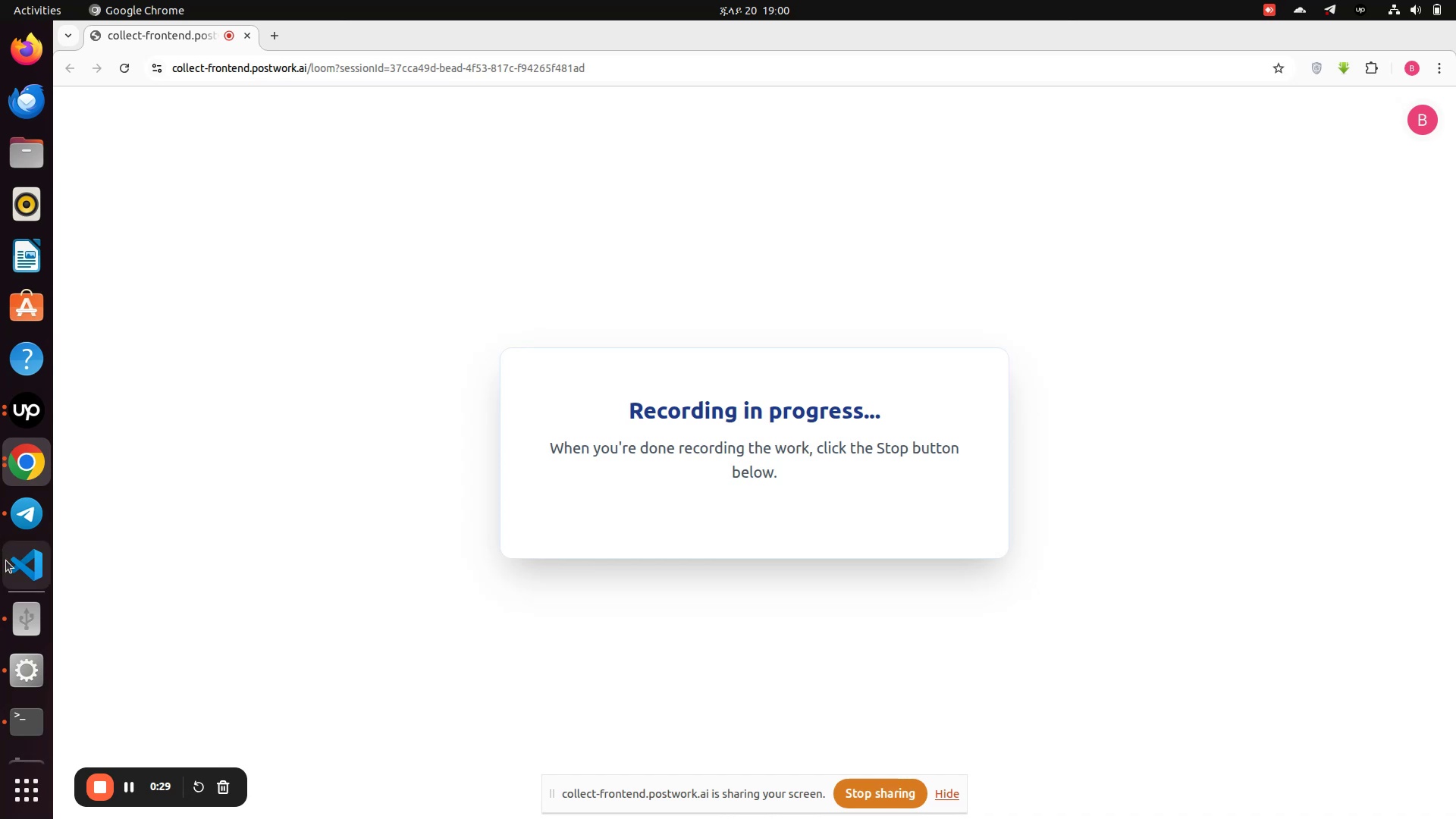 
left_click([20, 561])
 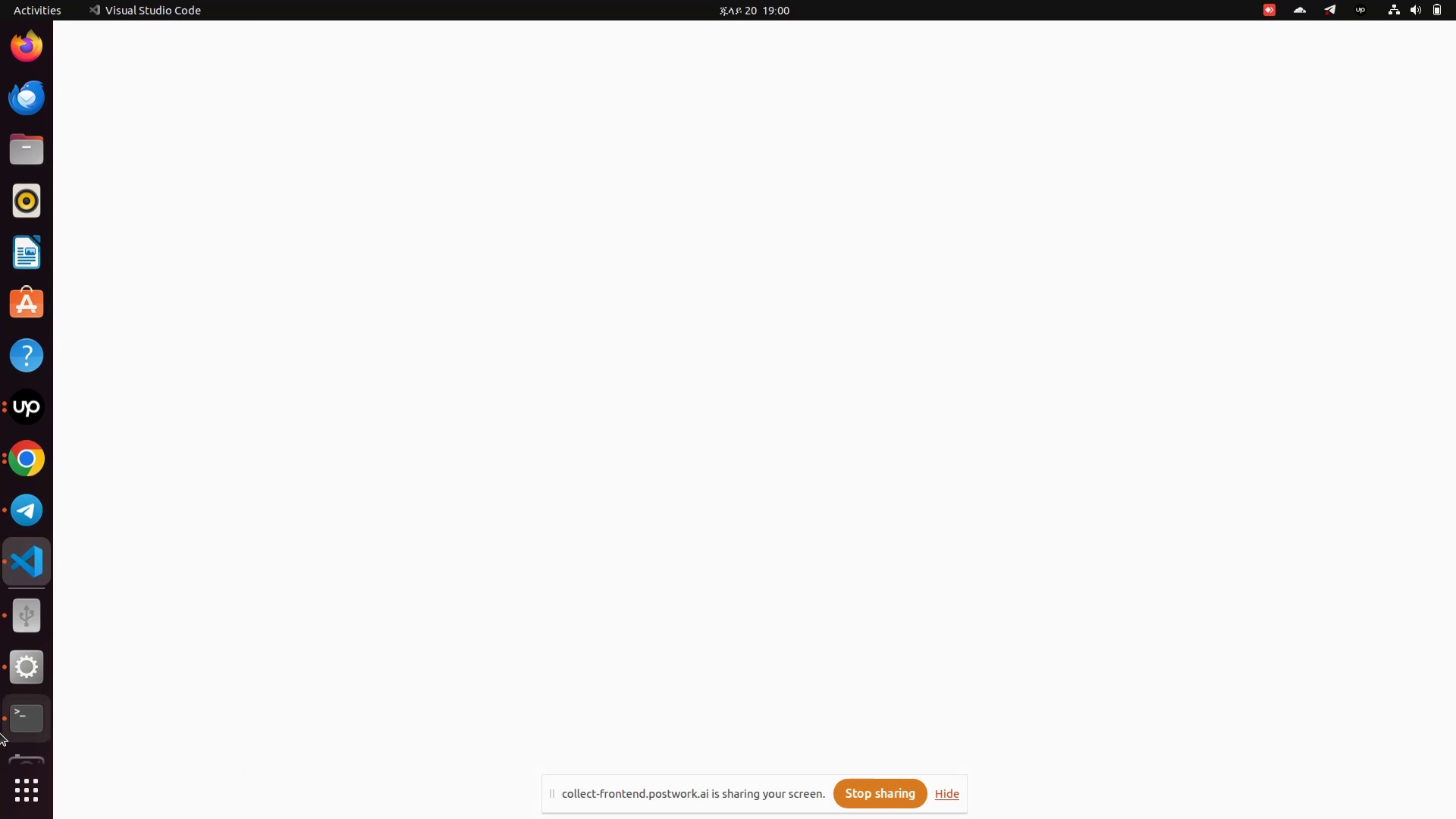 
left_click([15, 718])
 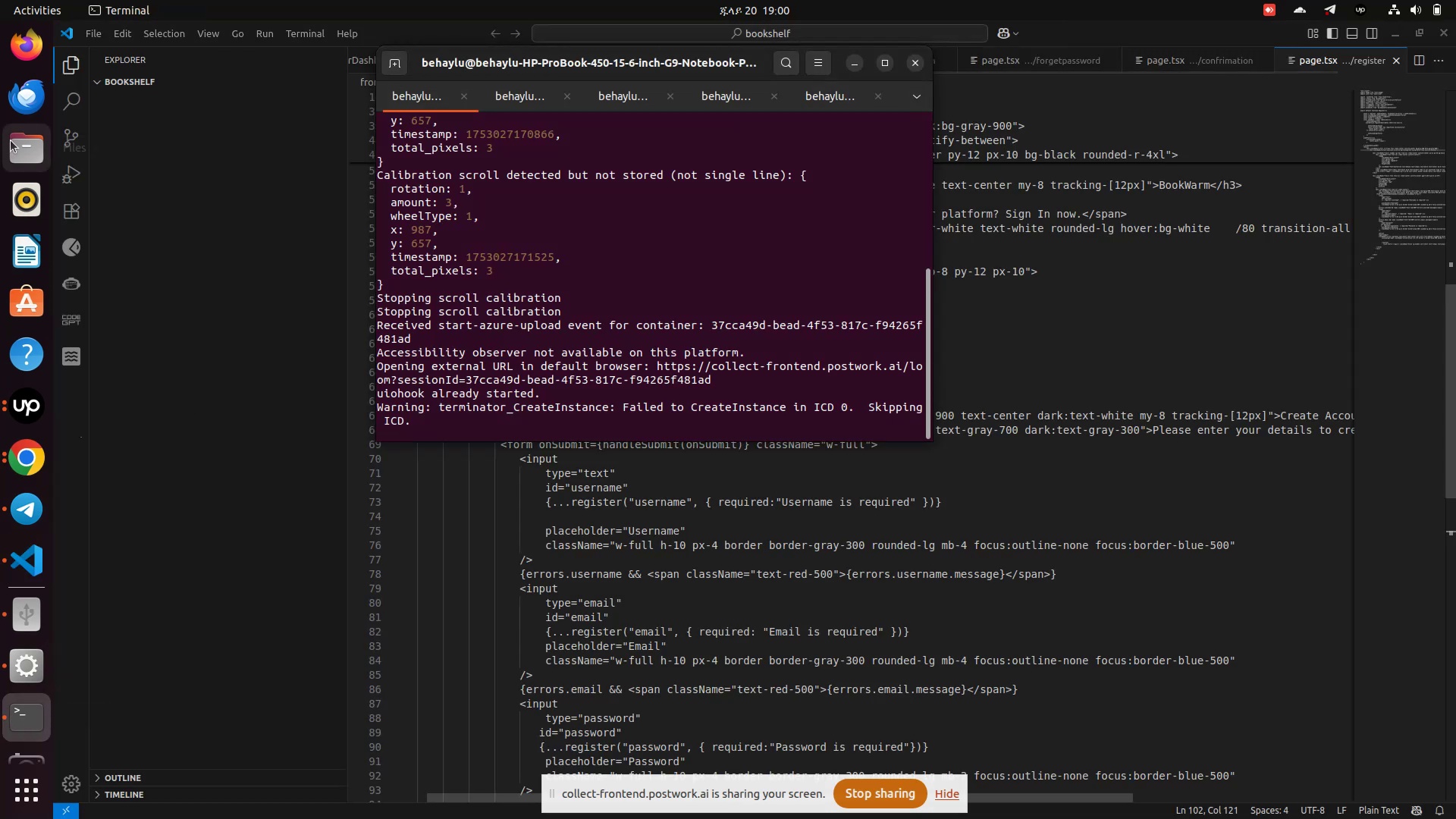 
double_click([22, 149])
 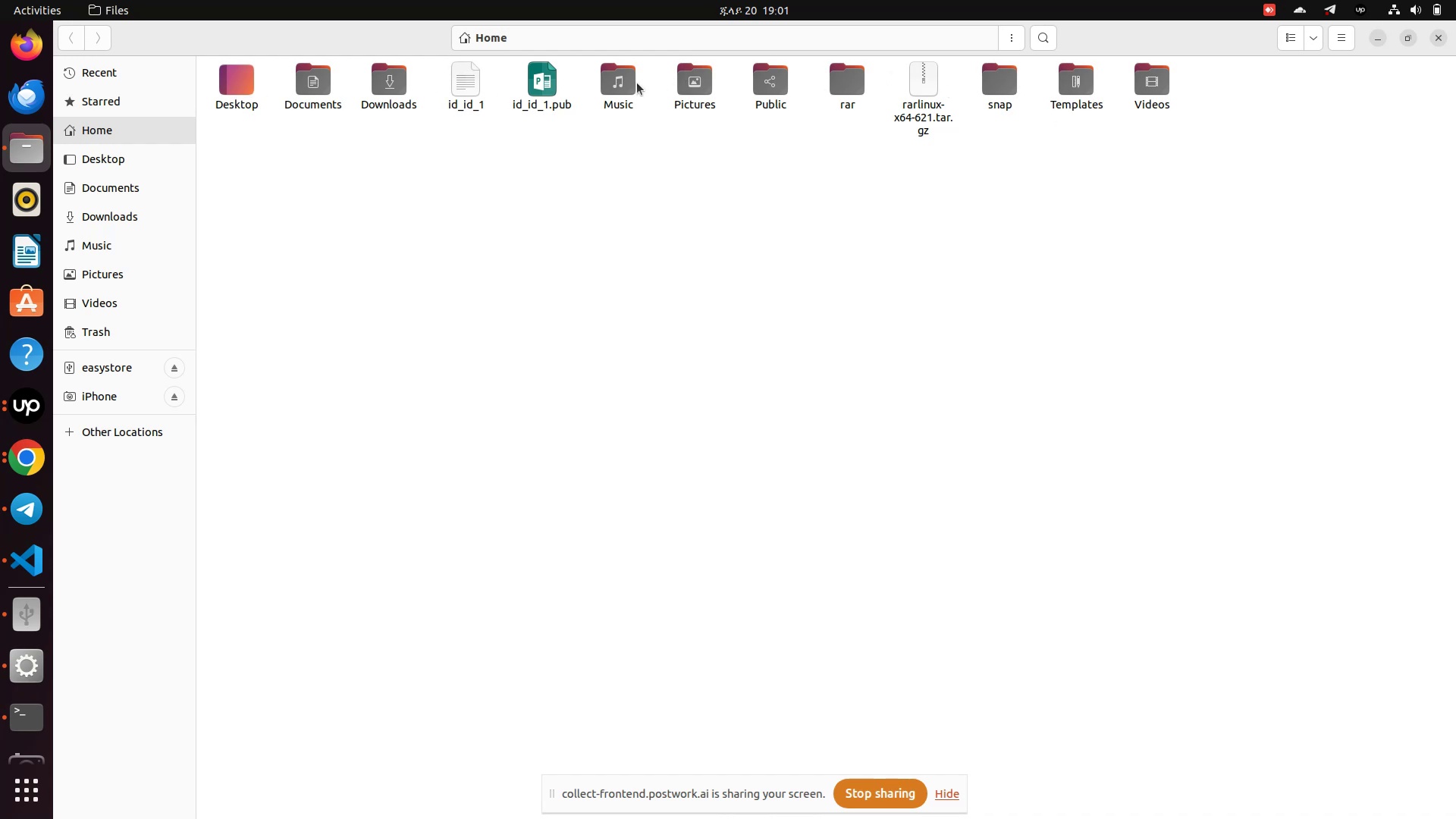 
wait(12.15)
 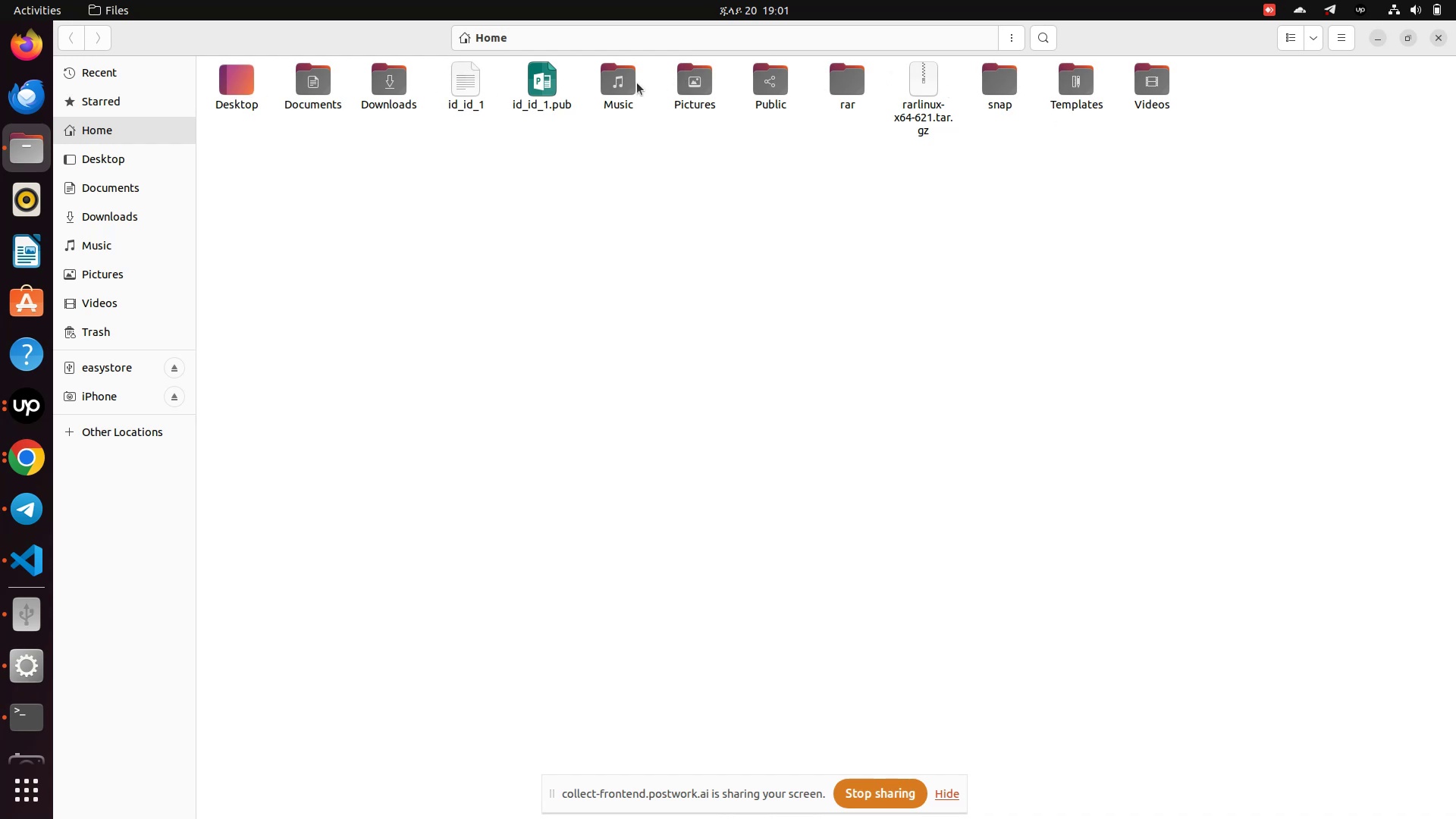 
left_click([308, 85])
 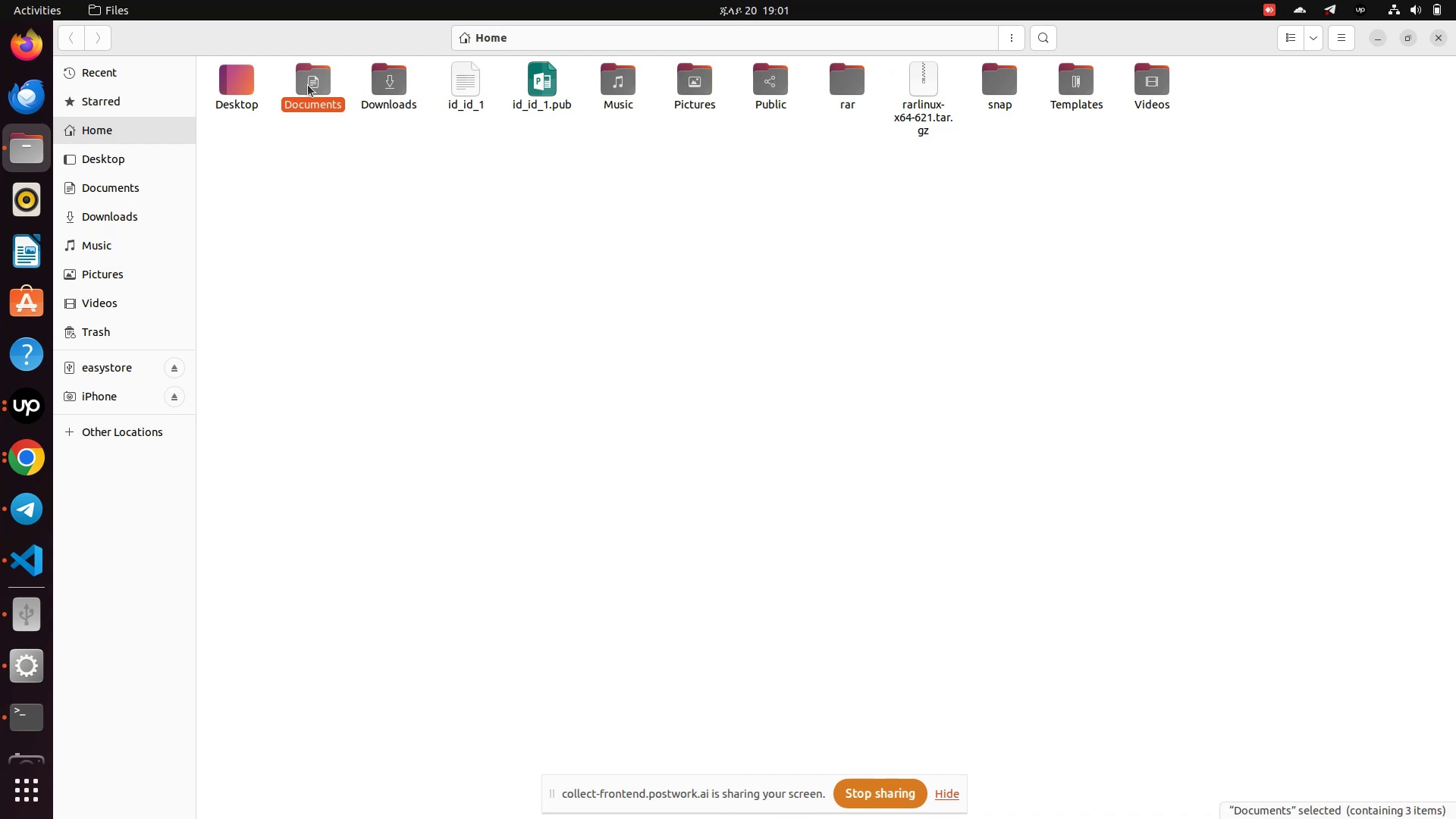 
left_click([308, 85])
 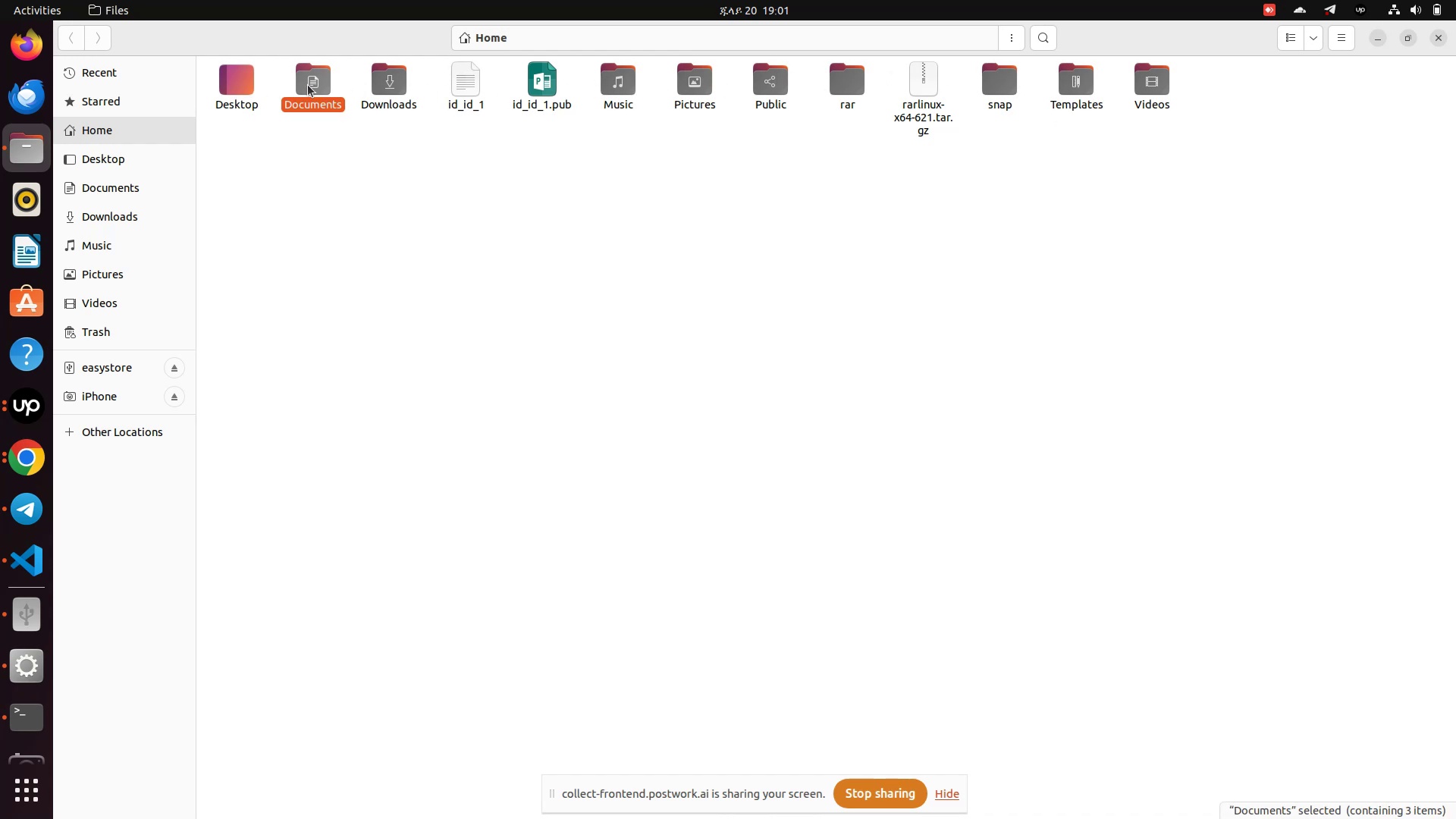 
left_click([308, 85])
 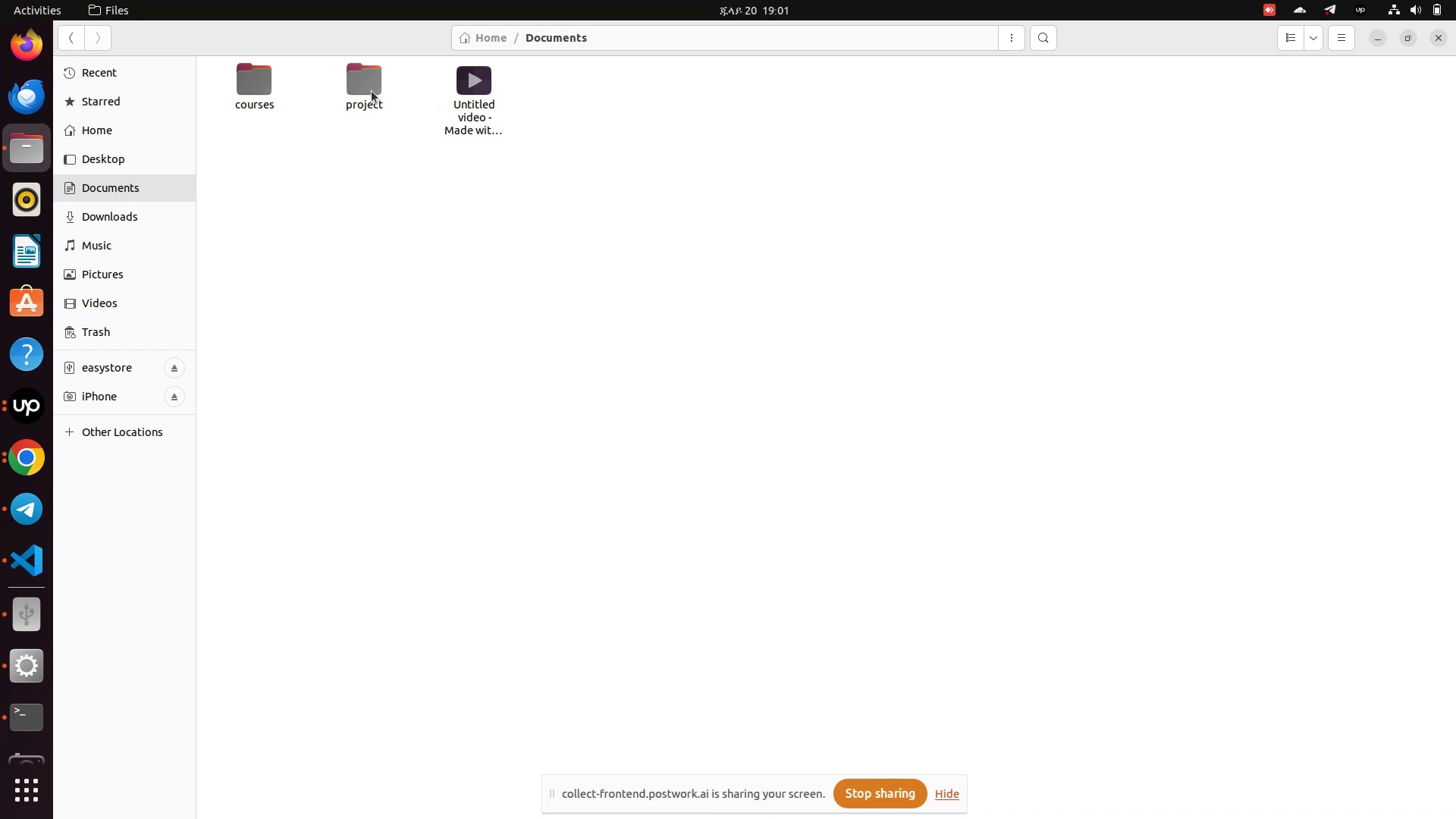 
left_click([369, 87])
 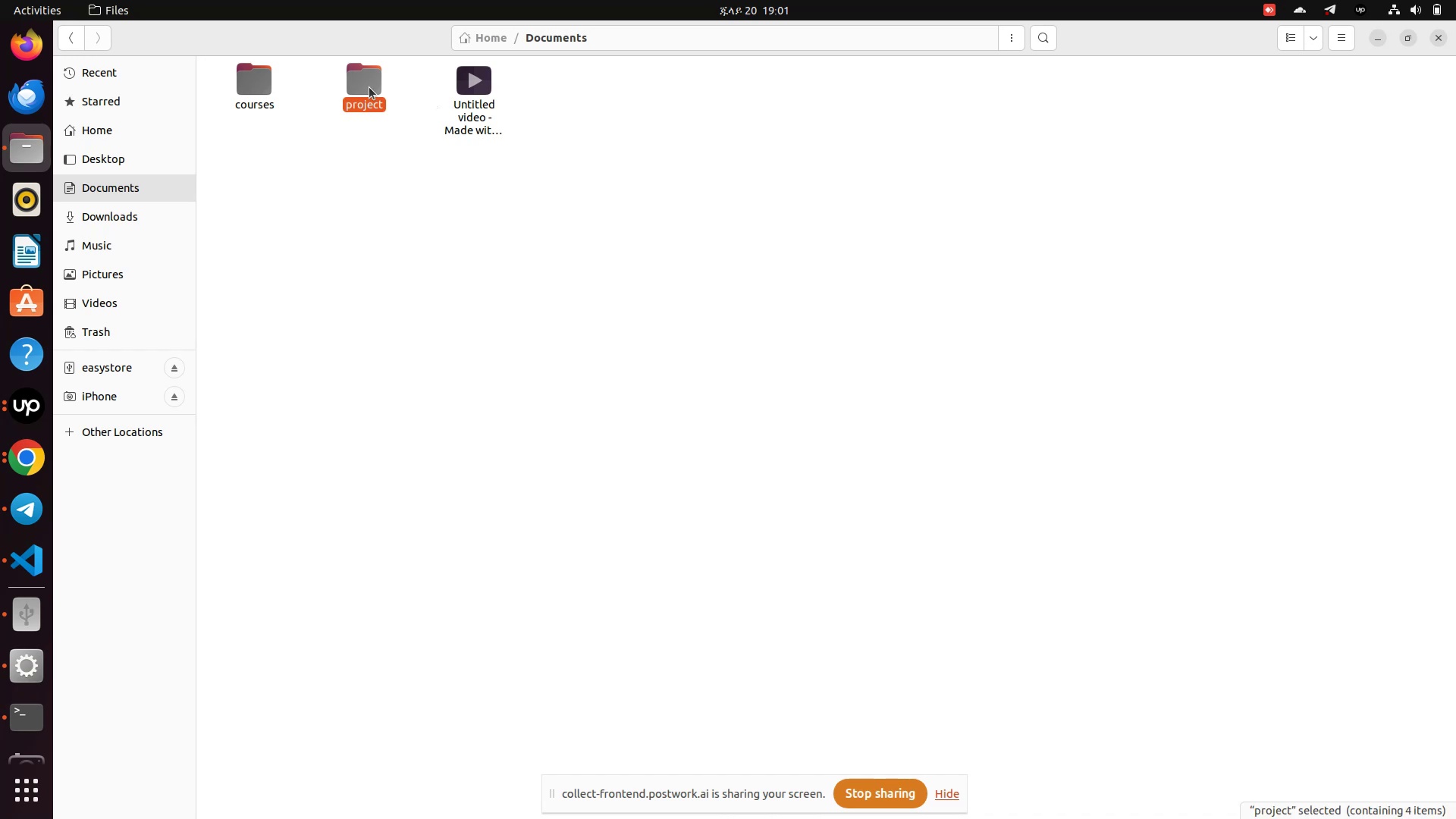 
left_click([369, 87])
 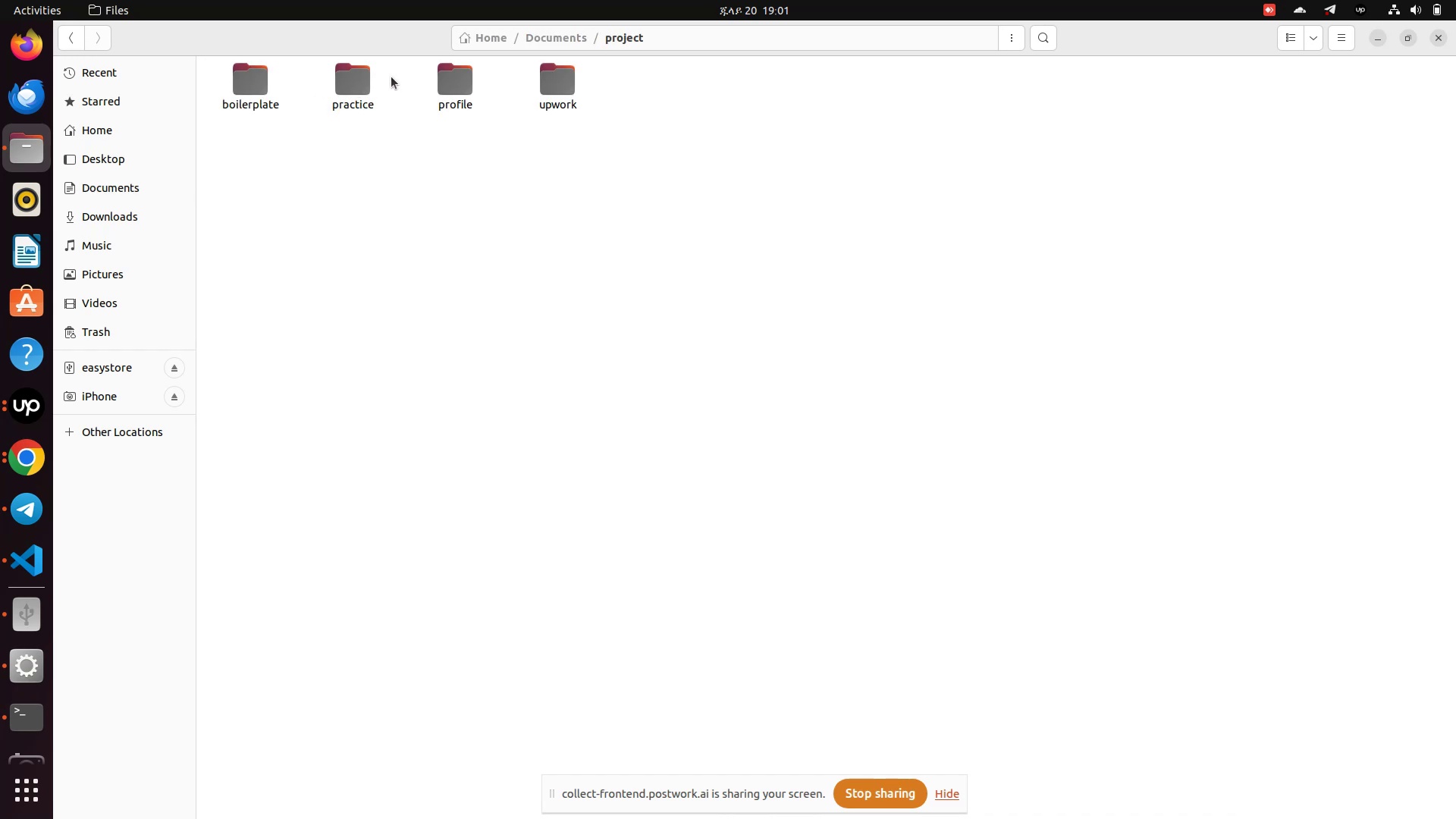 
double_click([556, 84])
 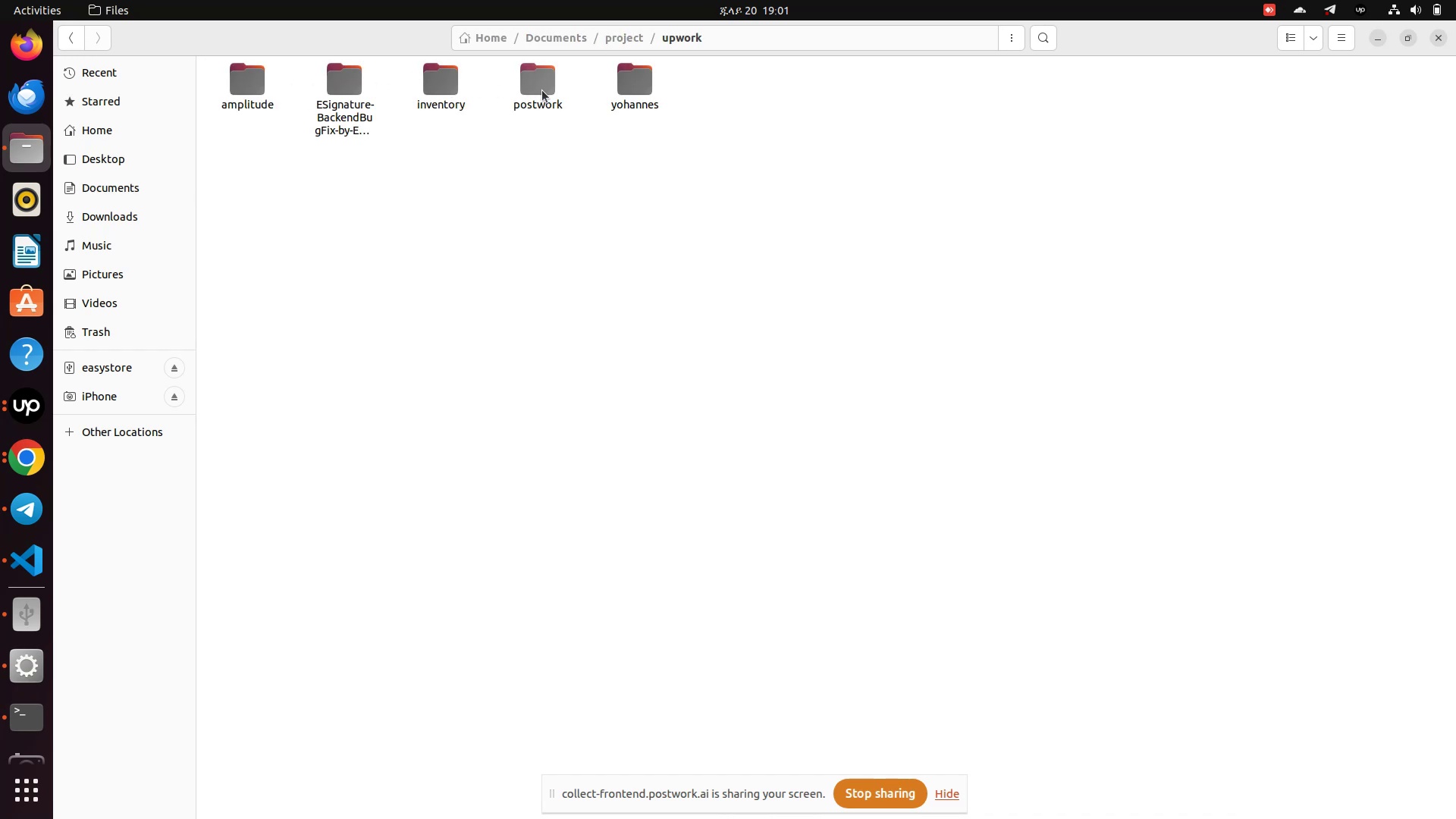 
left_click([545, 89])
 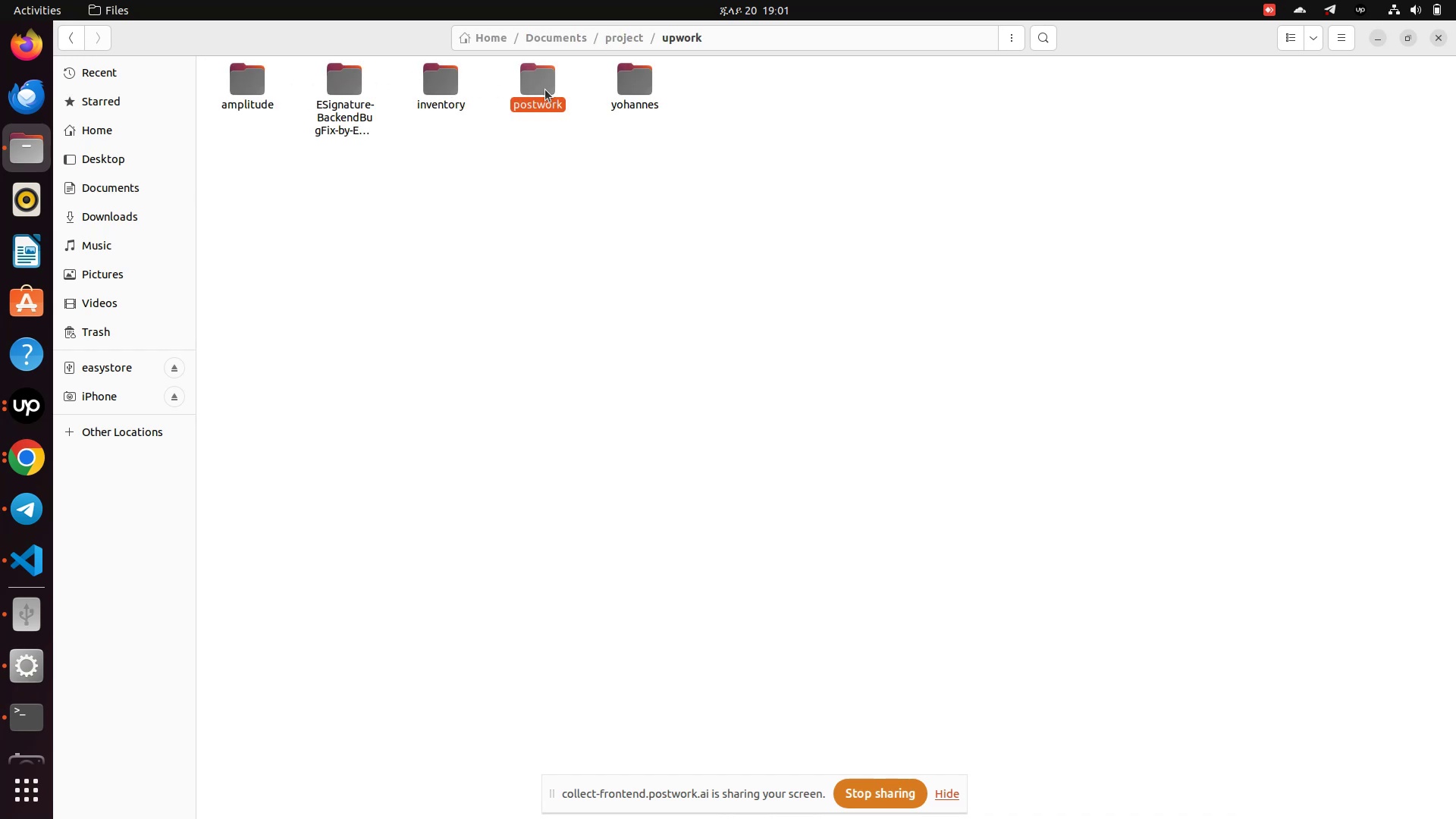 
left_click([545, 89])
 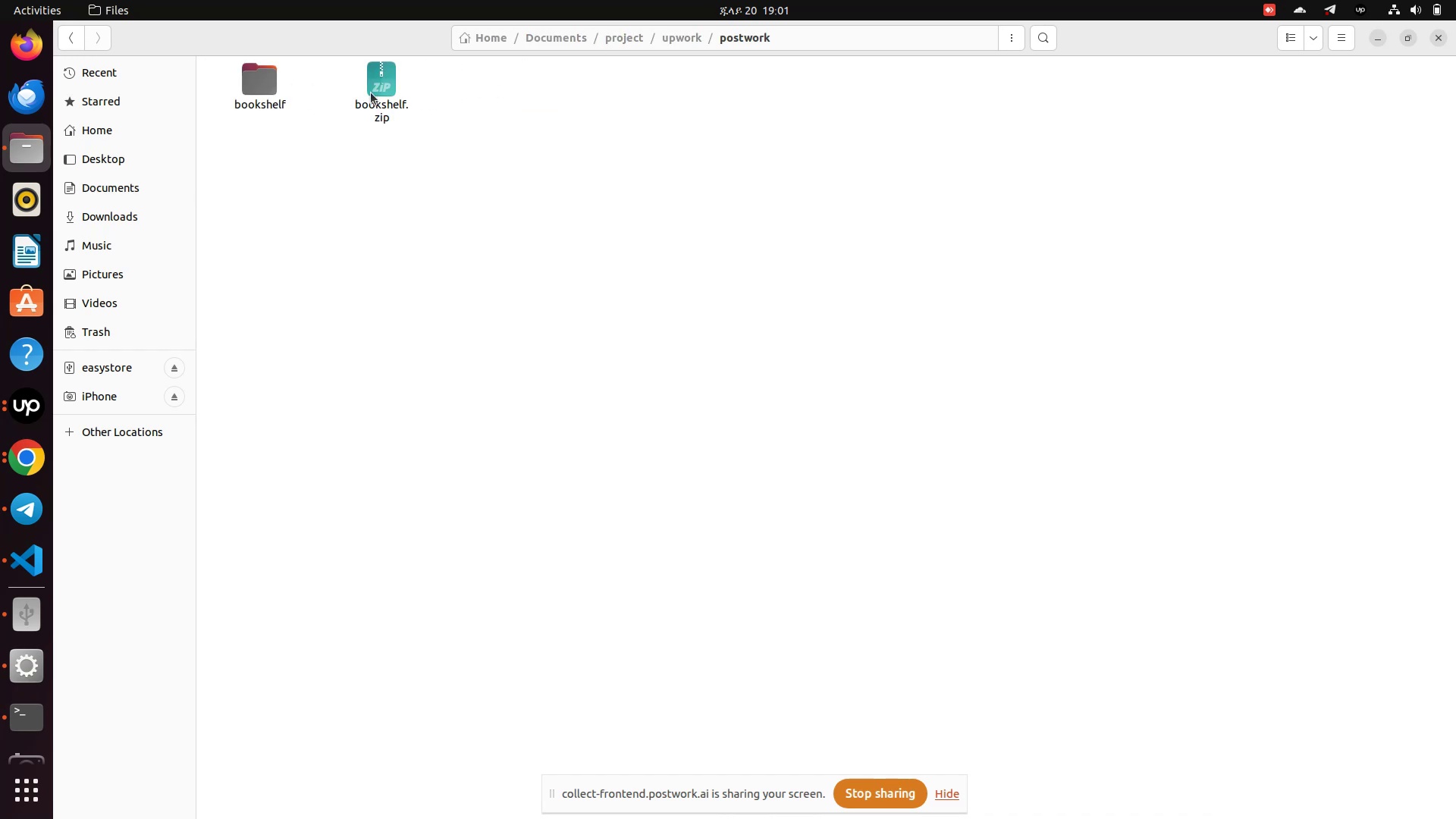 
left_click([382, 87])
 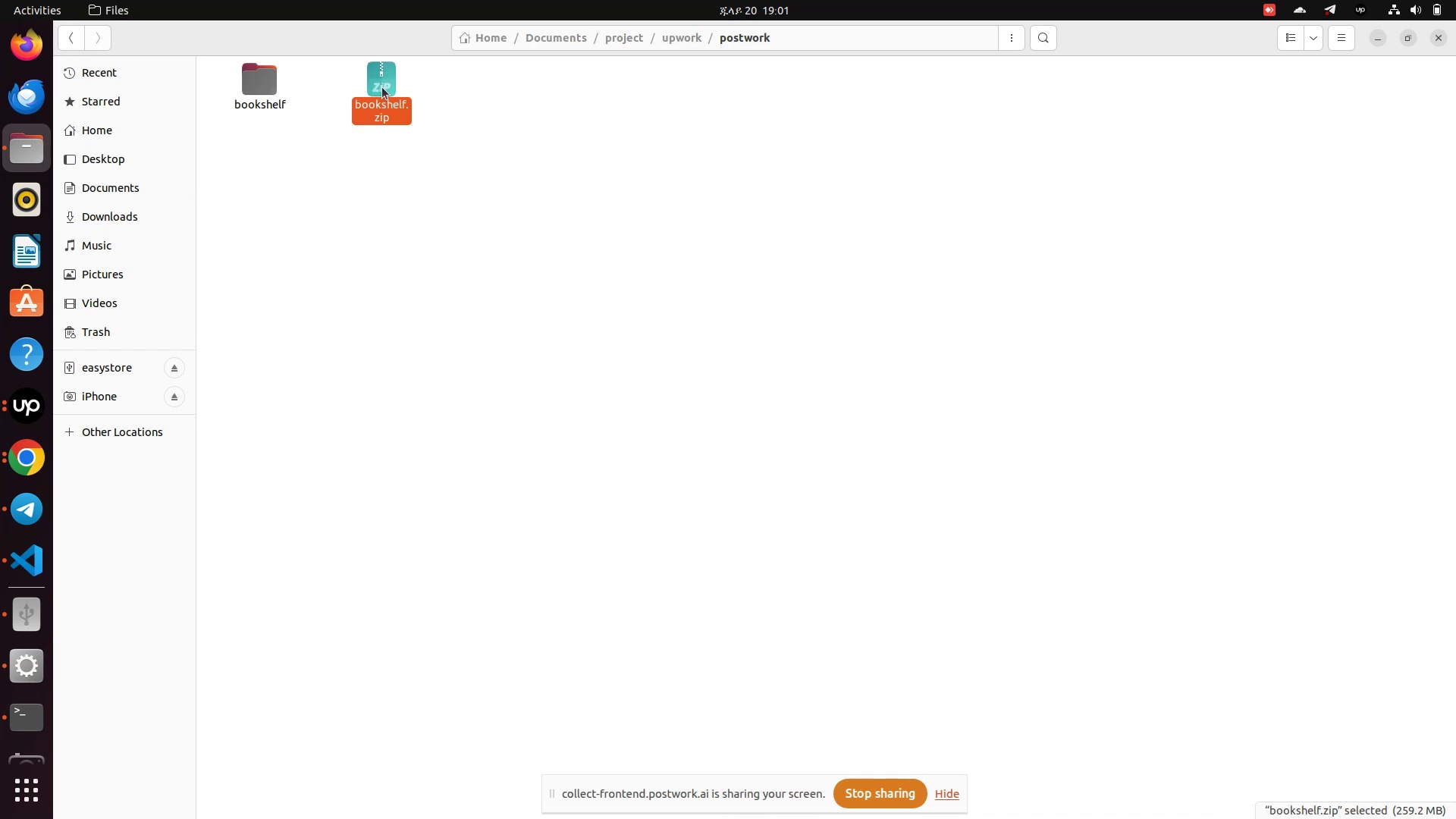 
right_click([382, 87])
 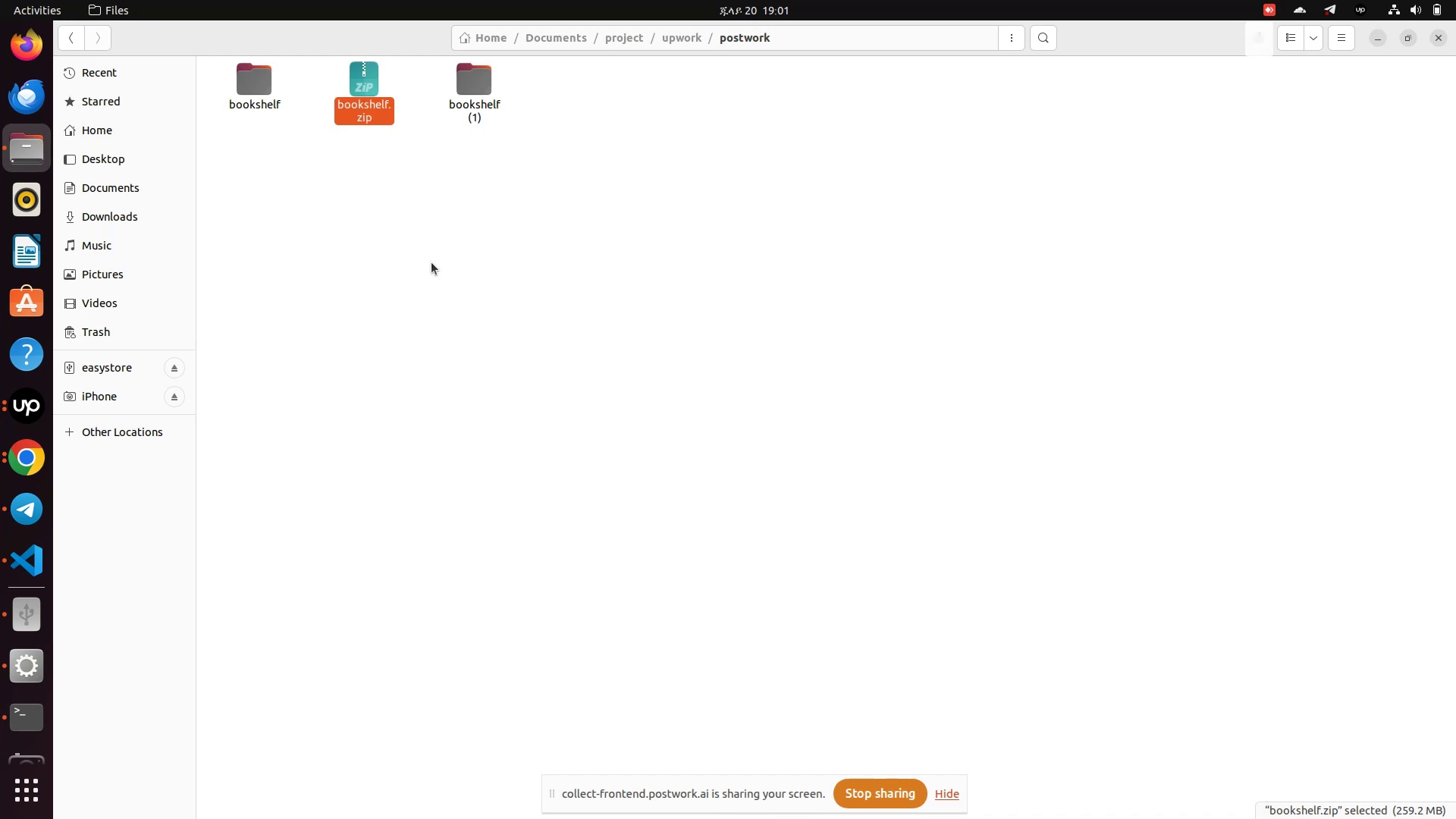 
wait(5.92)
 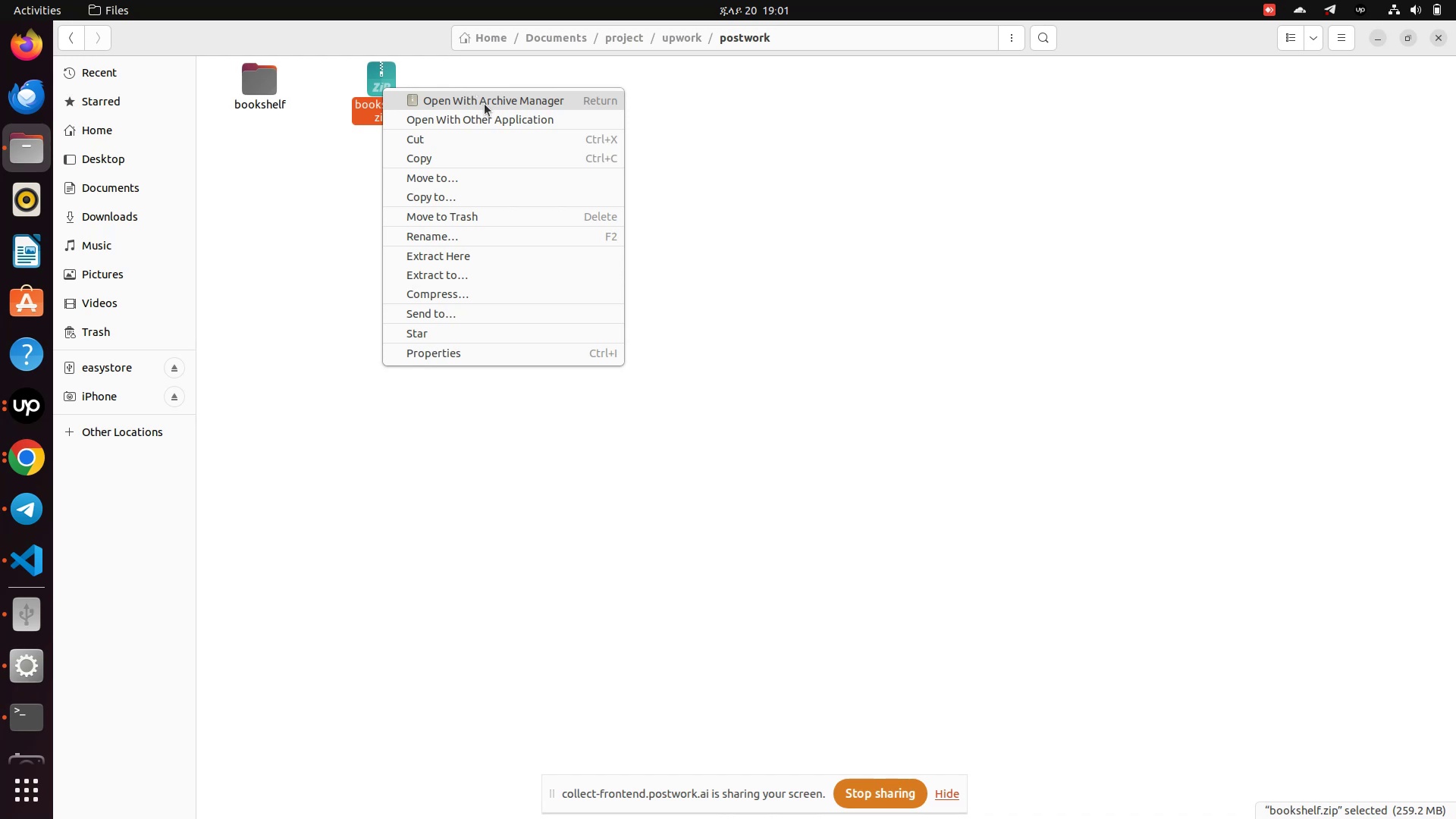 
left_click([490, 84])
 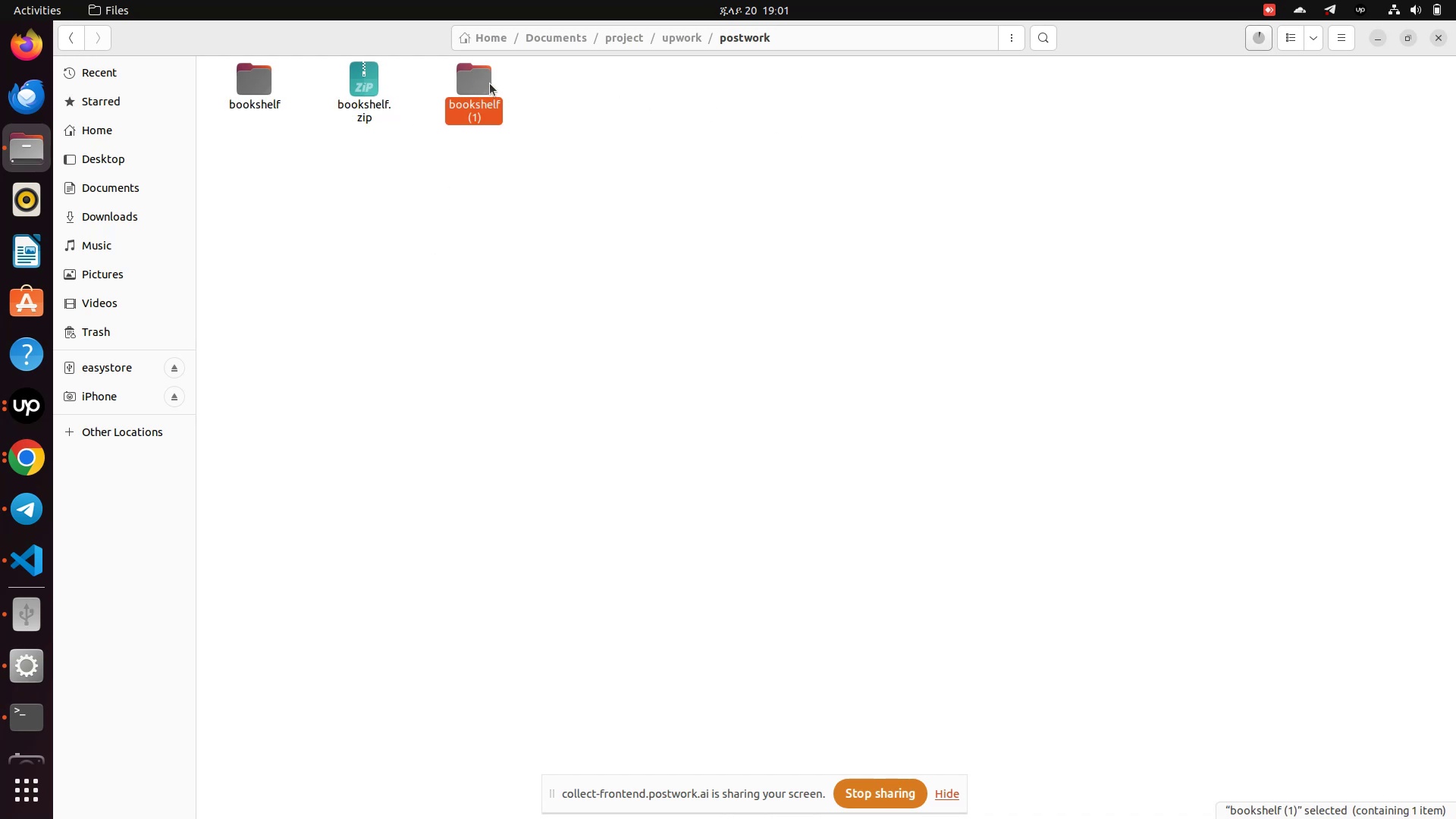 
right_click([490, 83])
 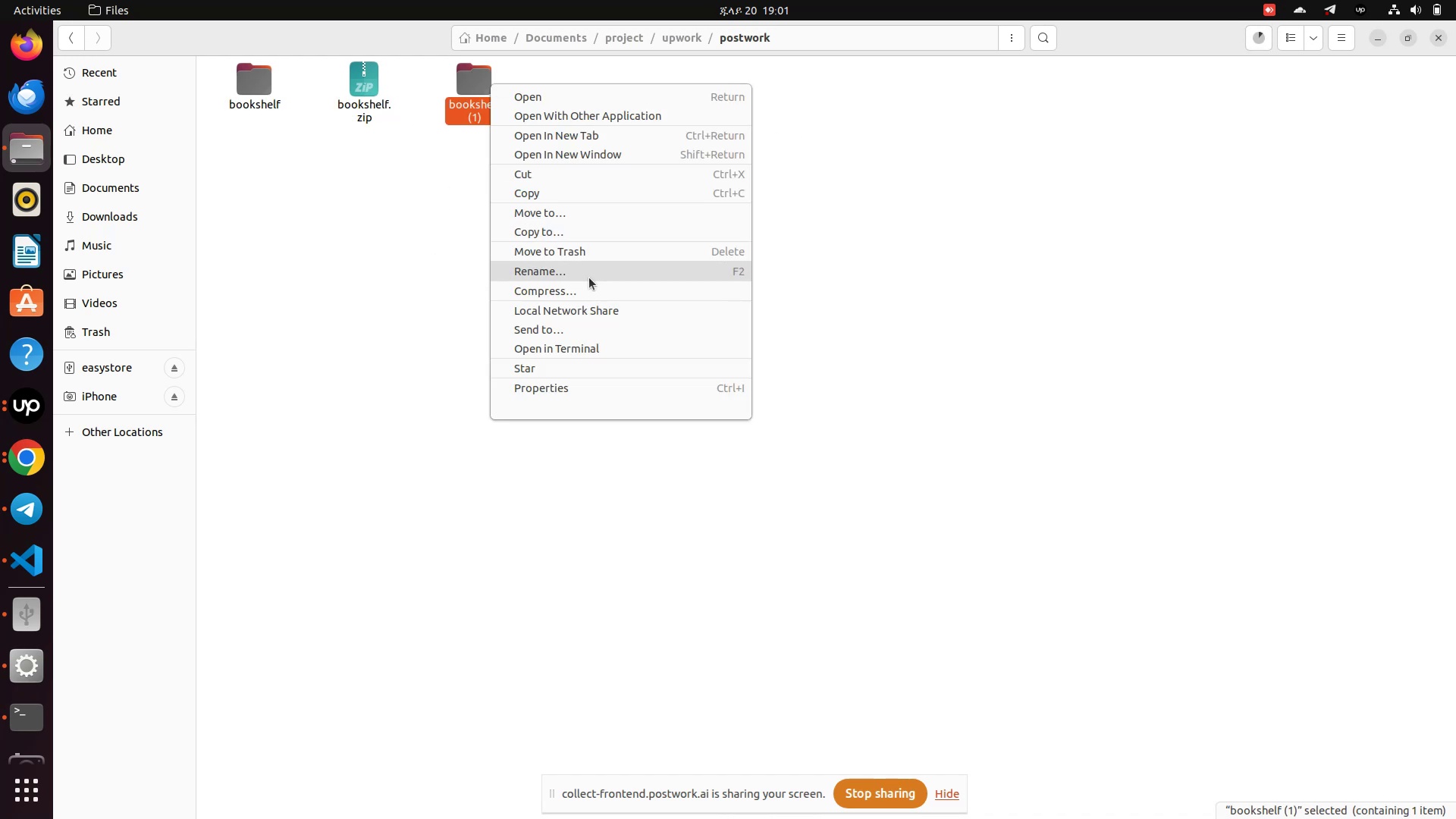 
left_click([588, 278])
 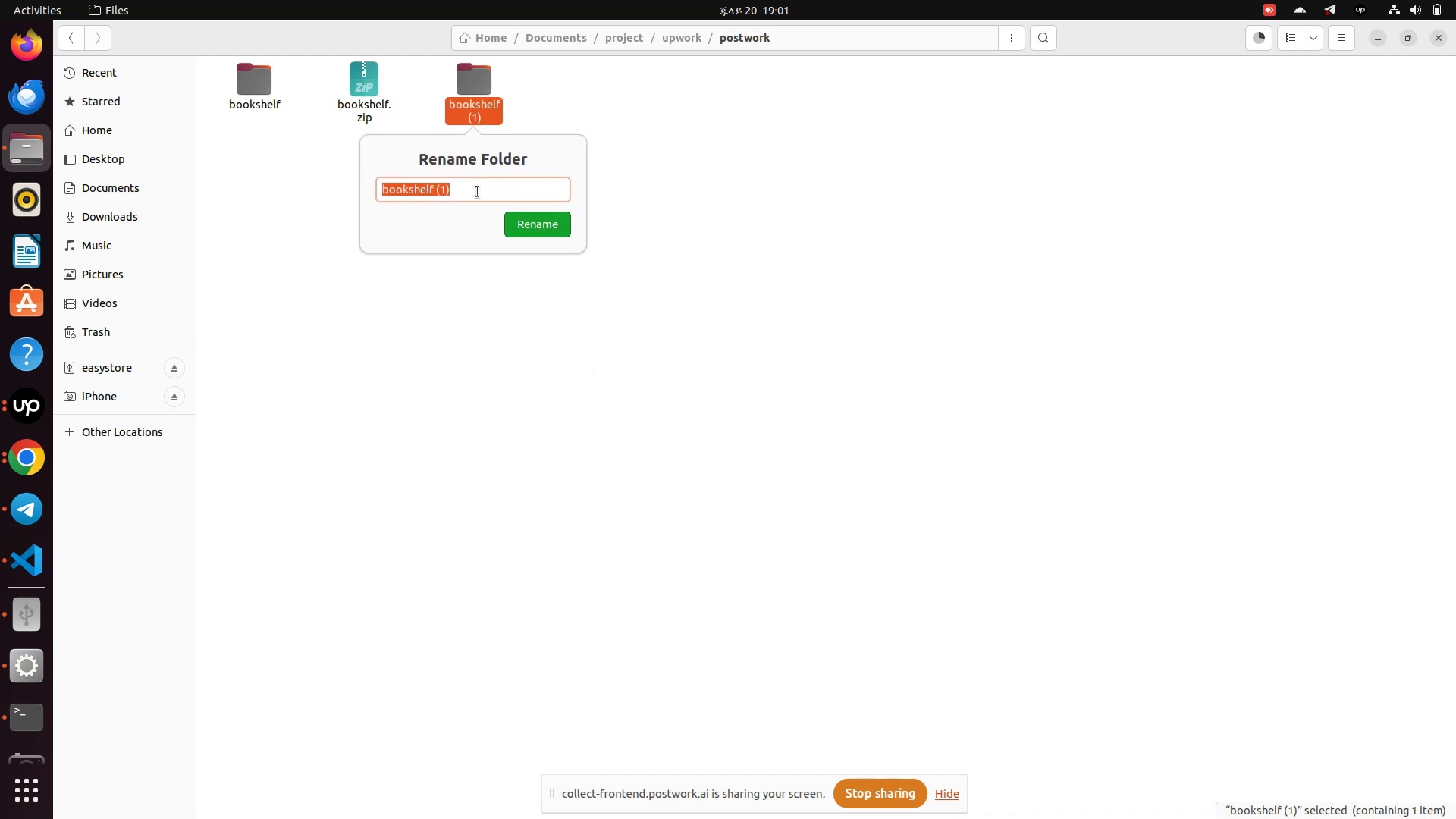 
key(Backspace)
type(Resturant_sa)
key(Backspace)
key(Backspace)
type(A)
key(Backspace)
type(SAAS)
 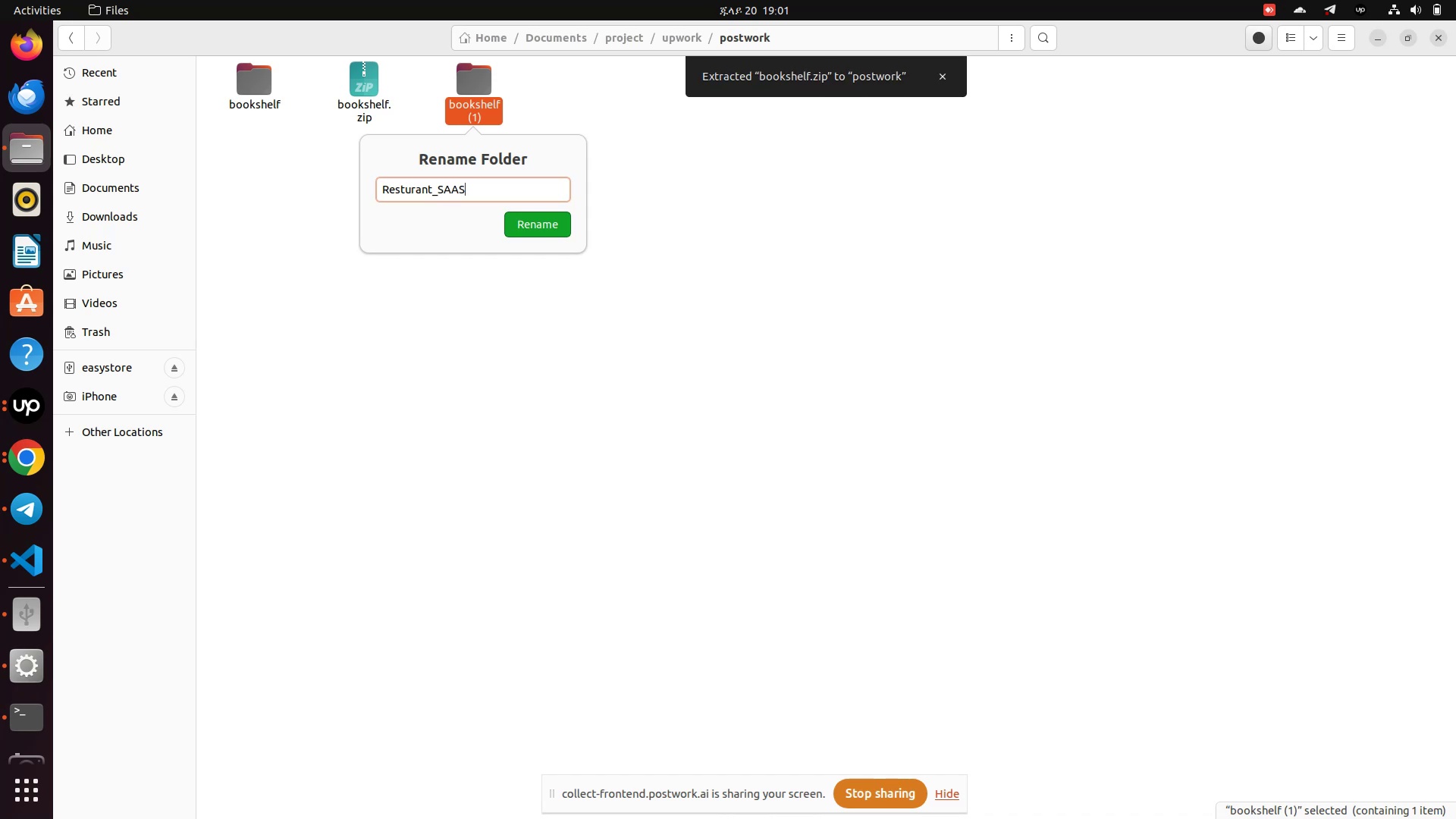 
key(Backspace)
key(Backspace)
key(Backspace)
key(Backspace)
key(Backspace)
type(Sa)
 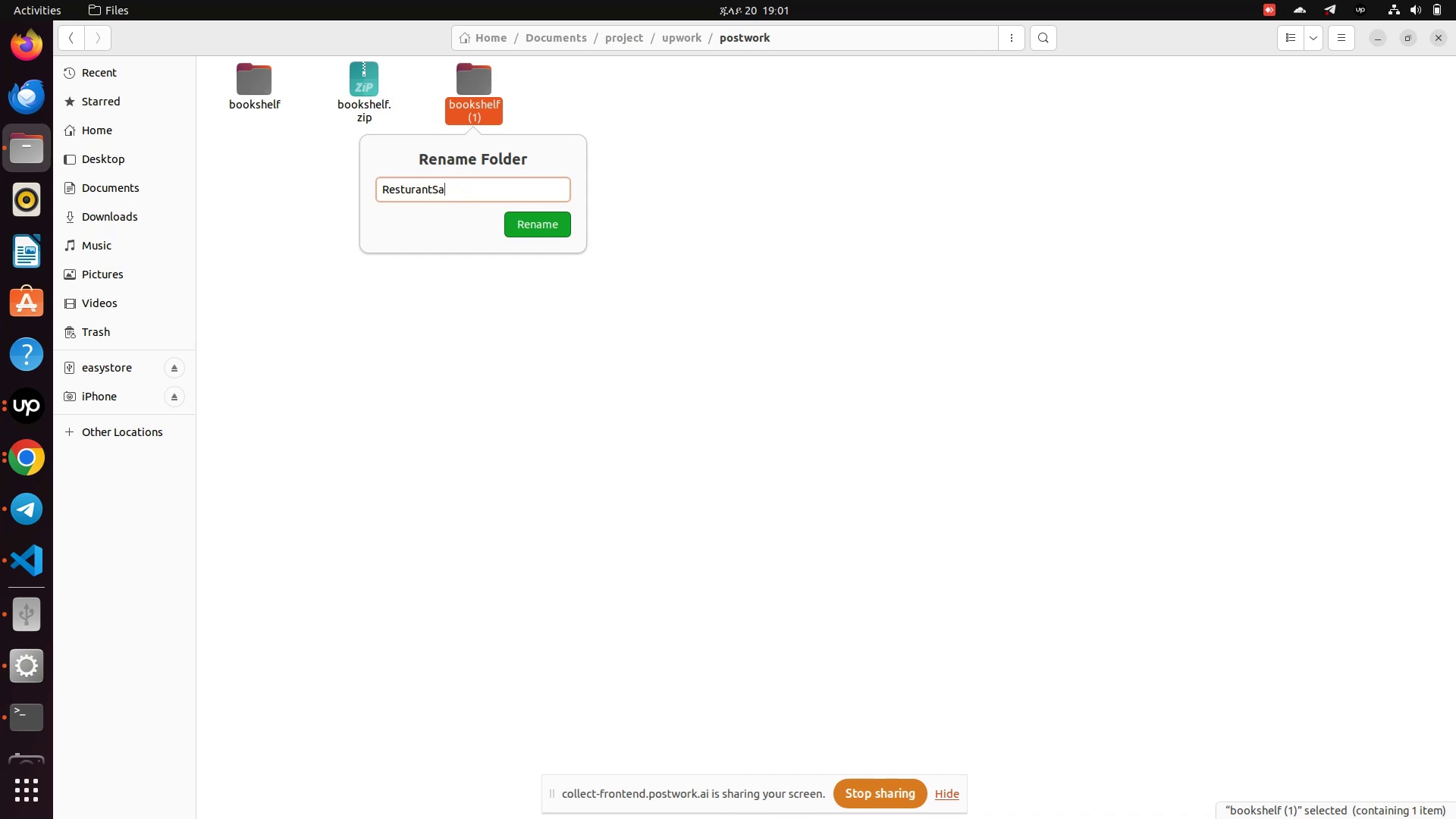 
wait(46.96)
 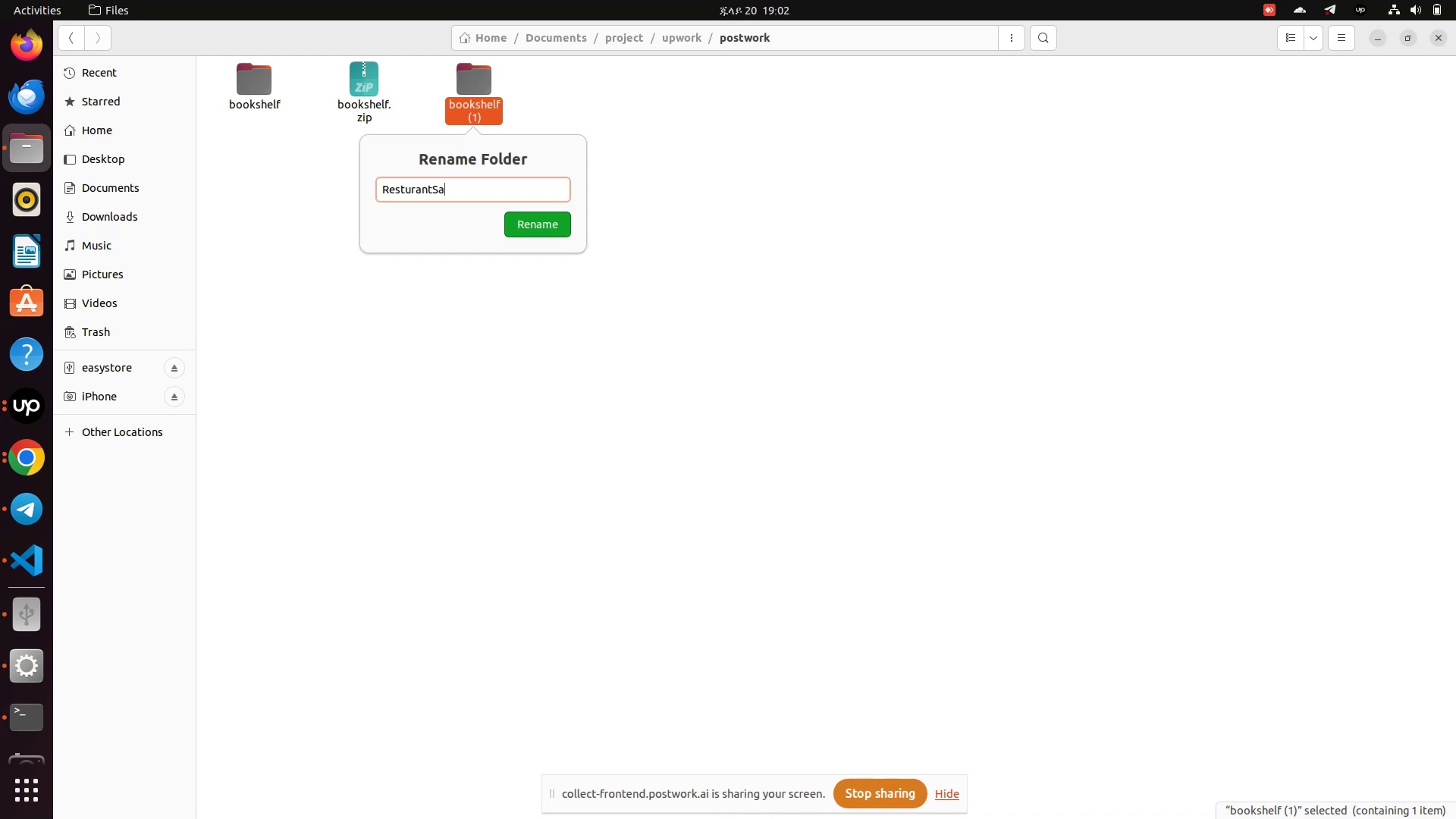 
key(ArrowLeft)
 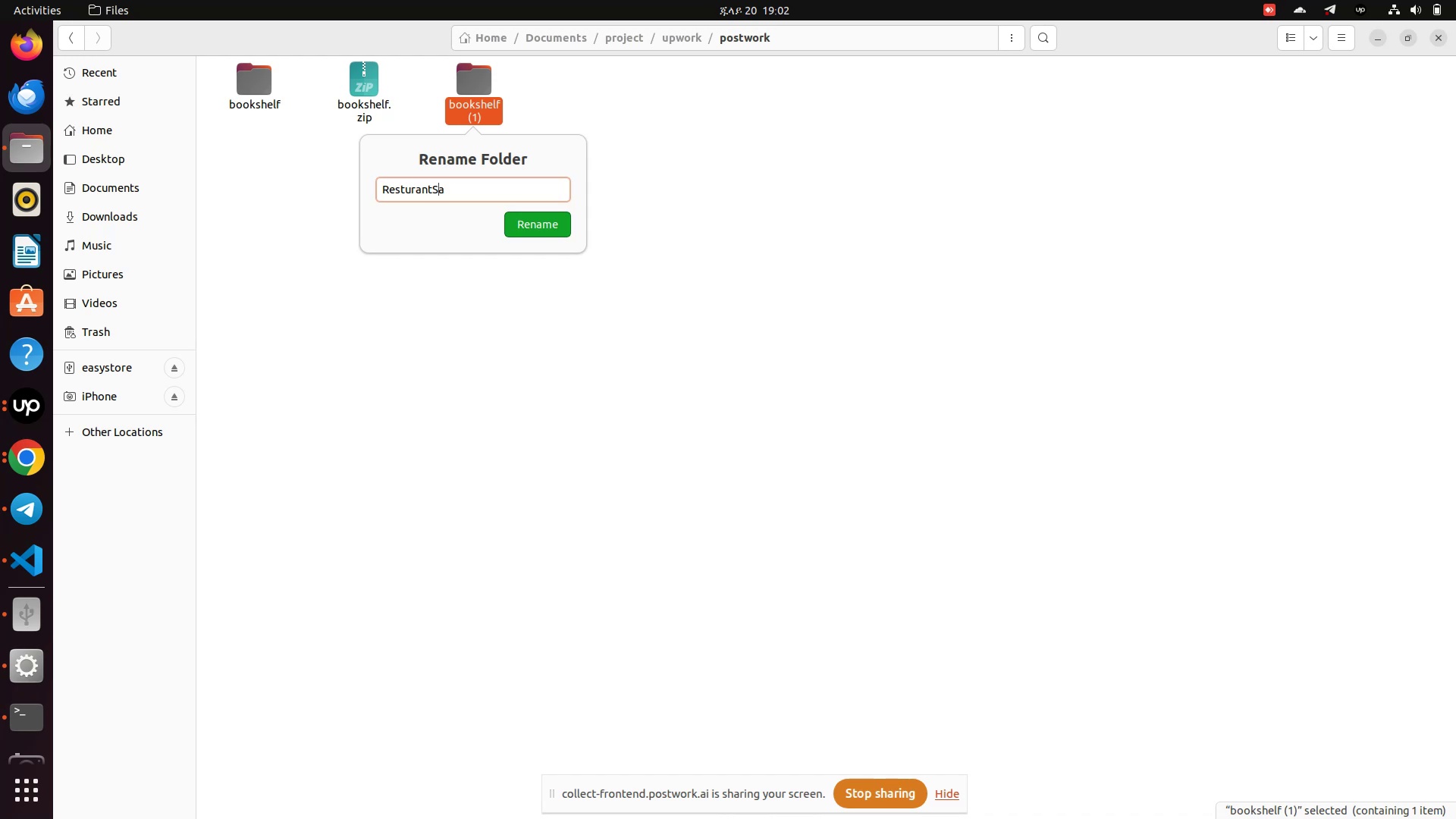 
key(ArrowLeft)
 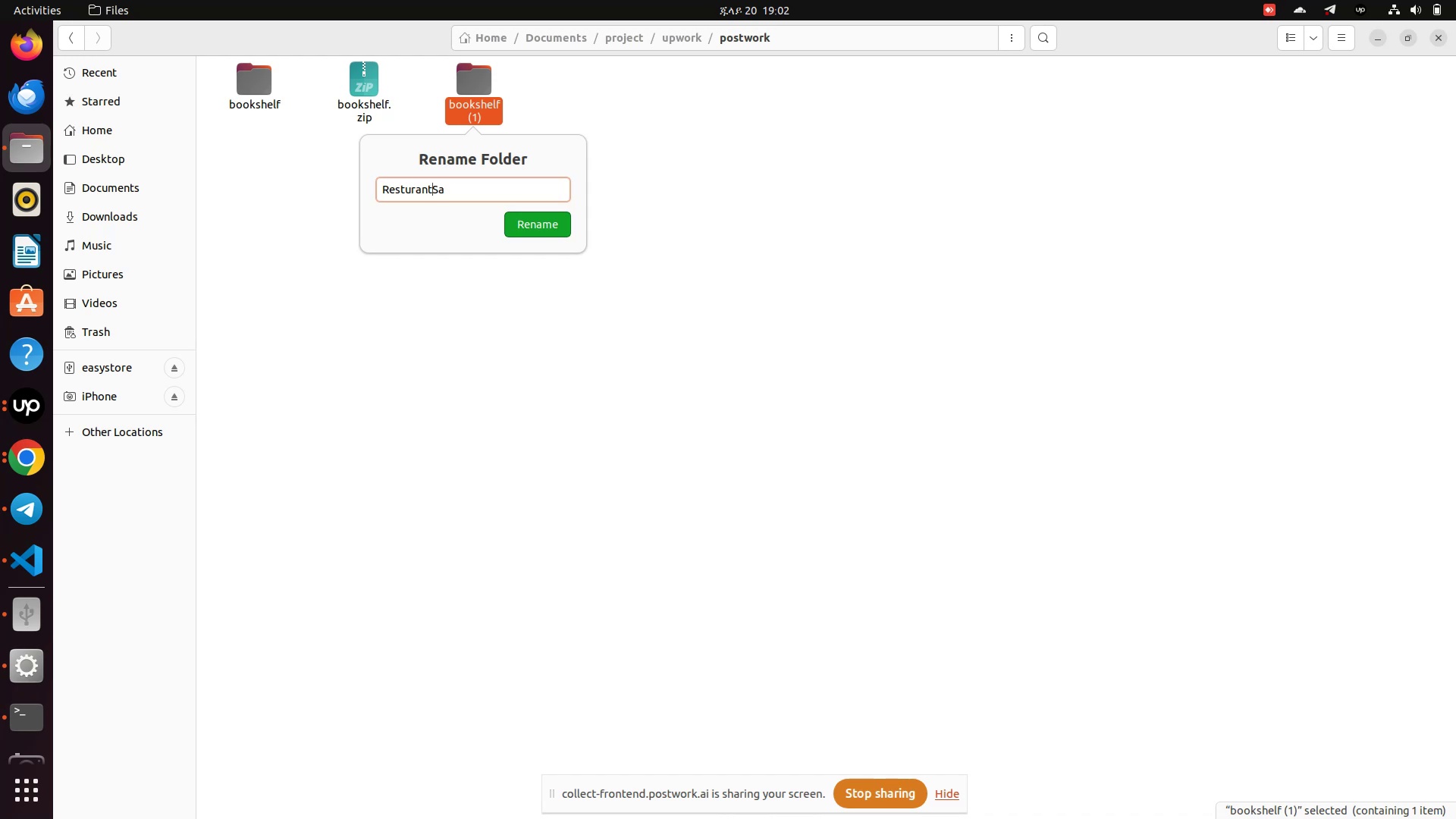 
key(ArrowLeft)
 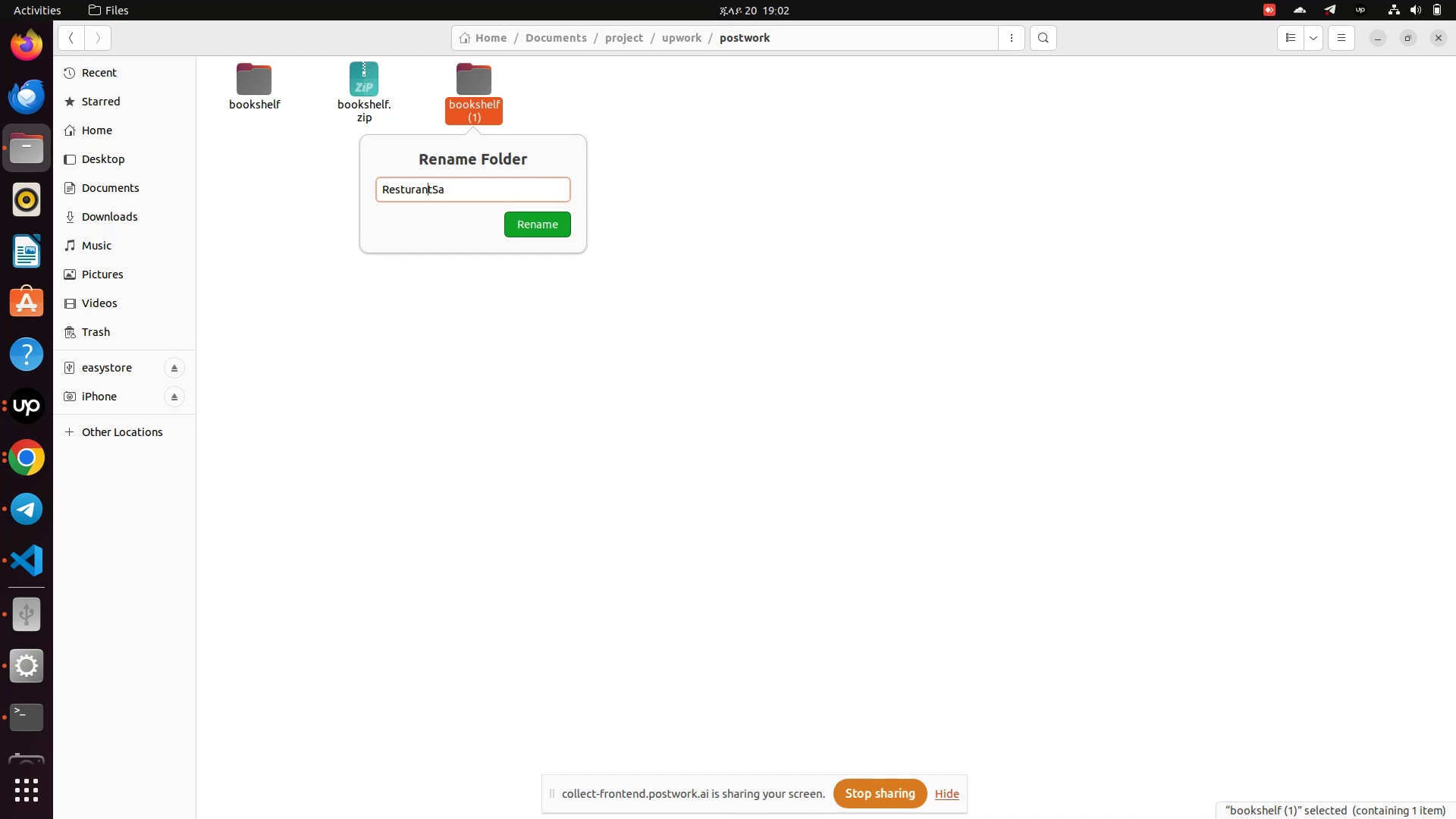 
key(ArrowLeft)
 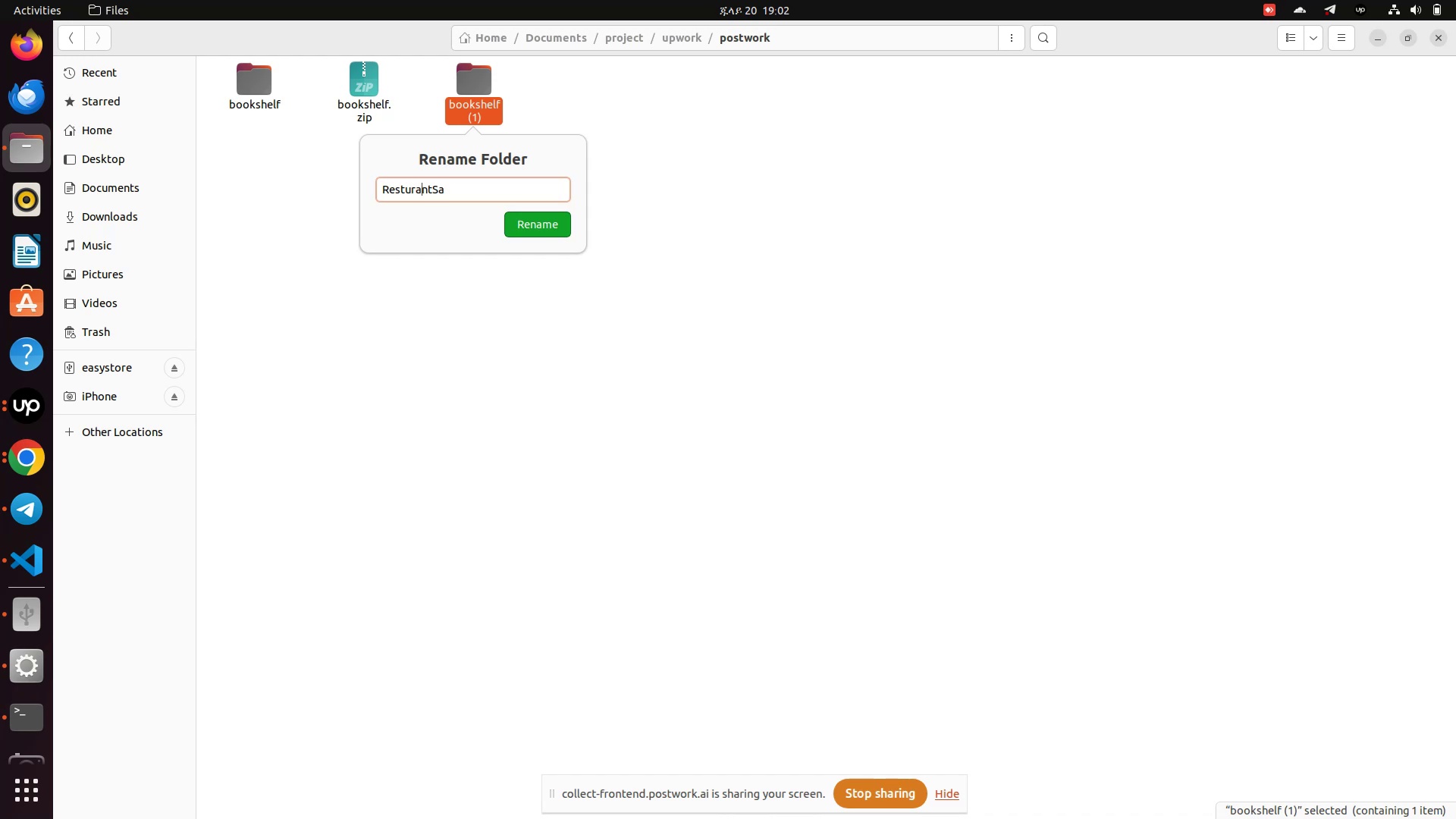 
key(ArrowLeft)
 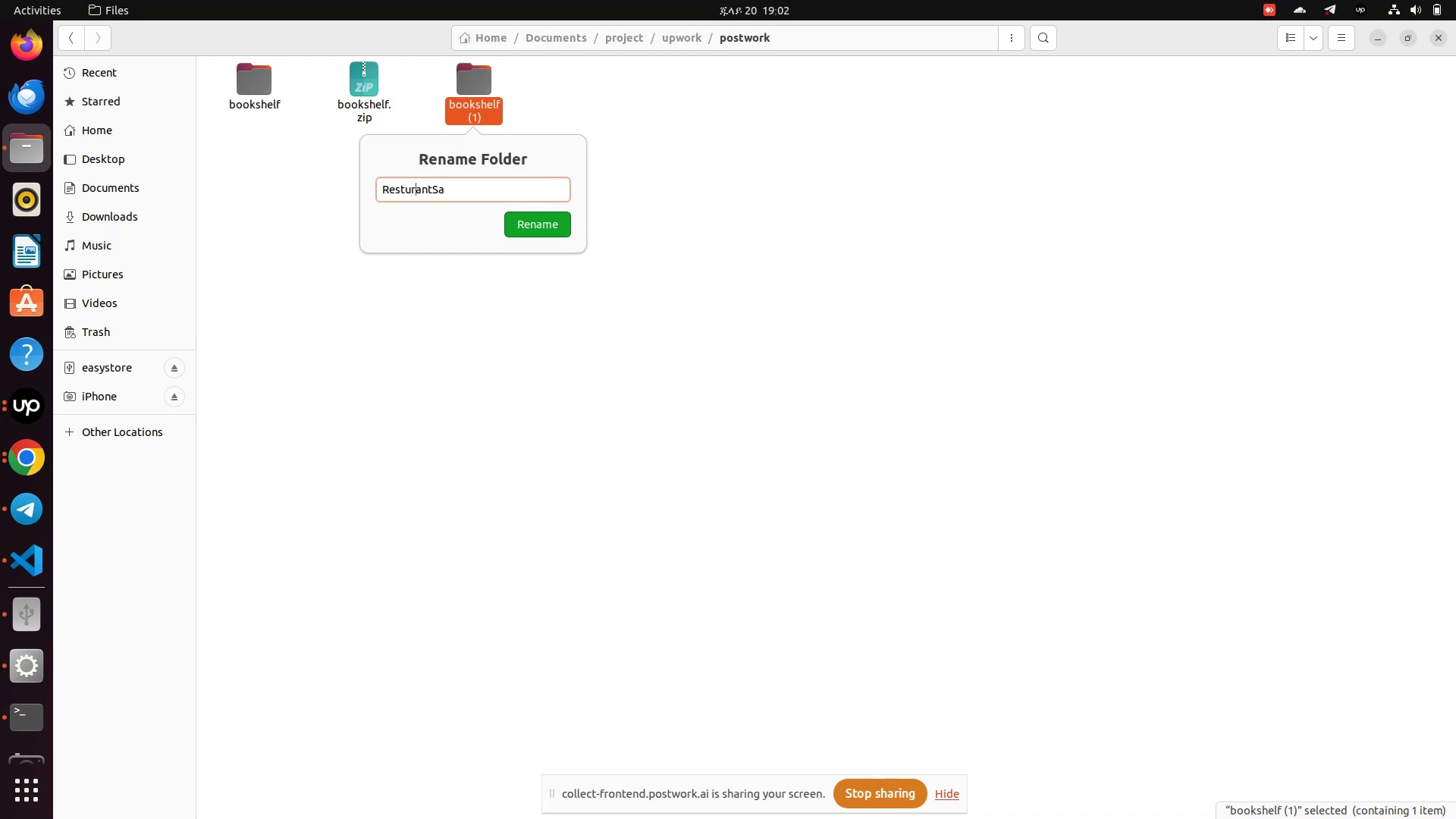 
key(ArrowLeft)
 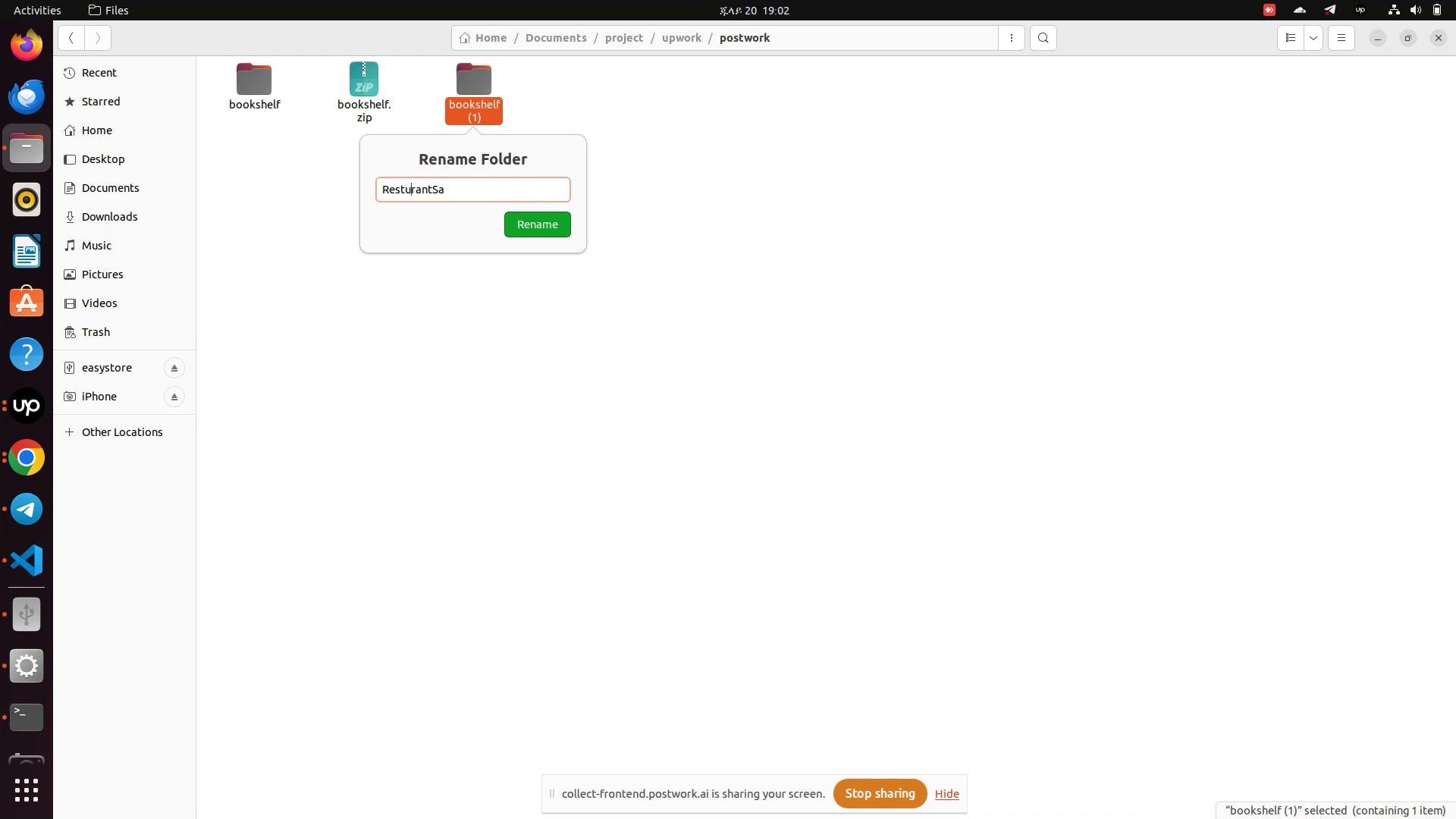 
key(ArrowLeft)
 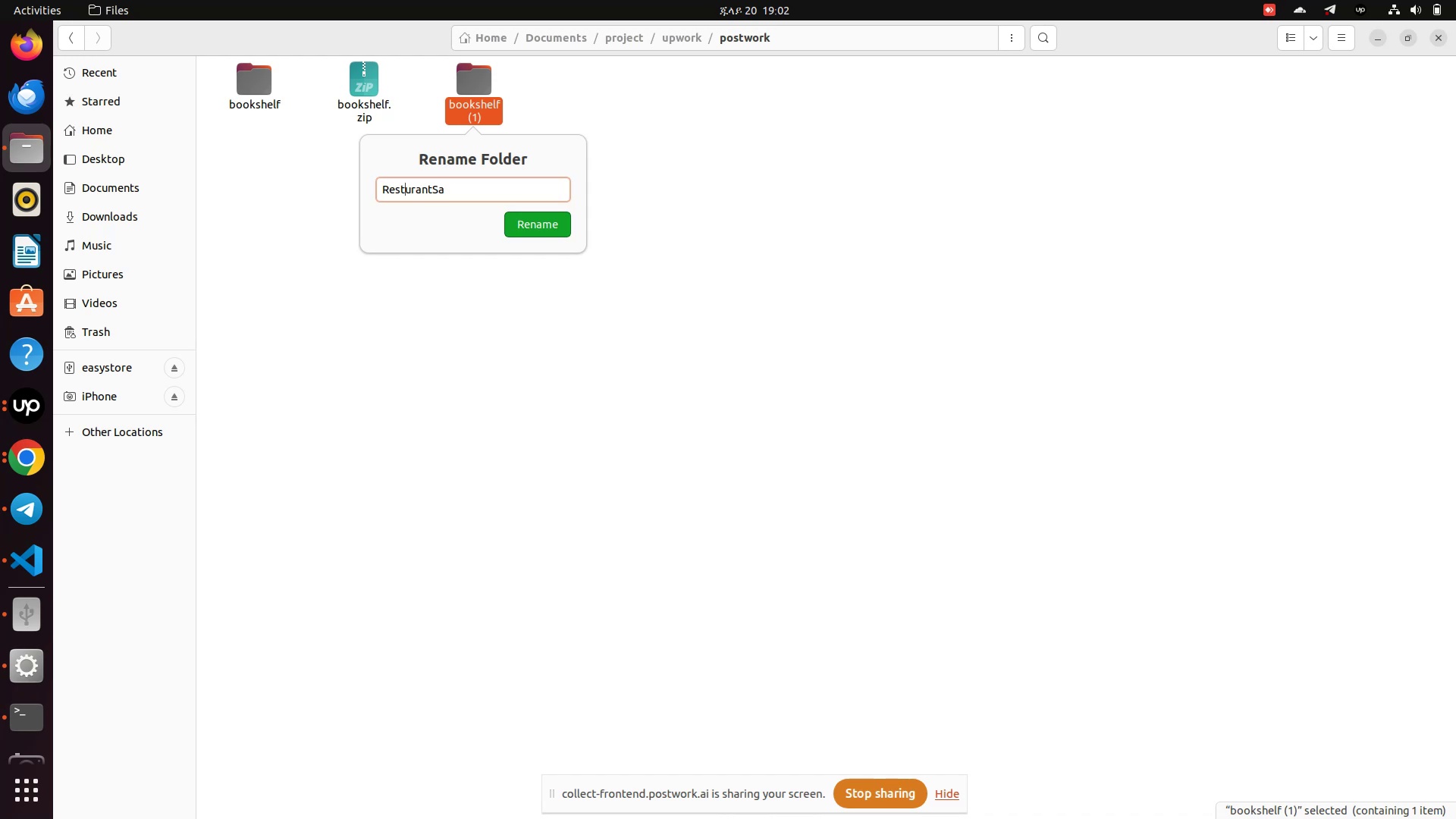 
key(A)
 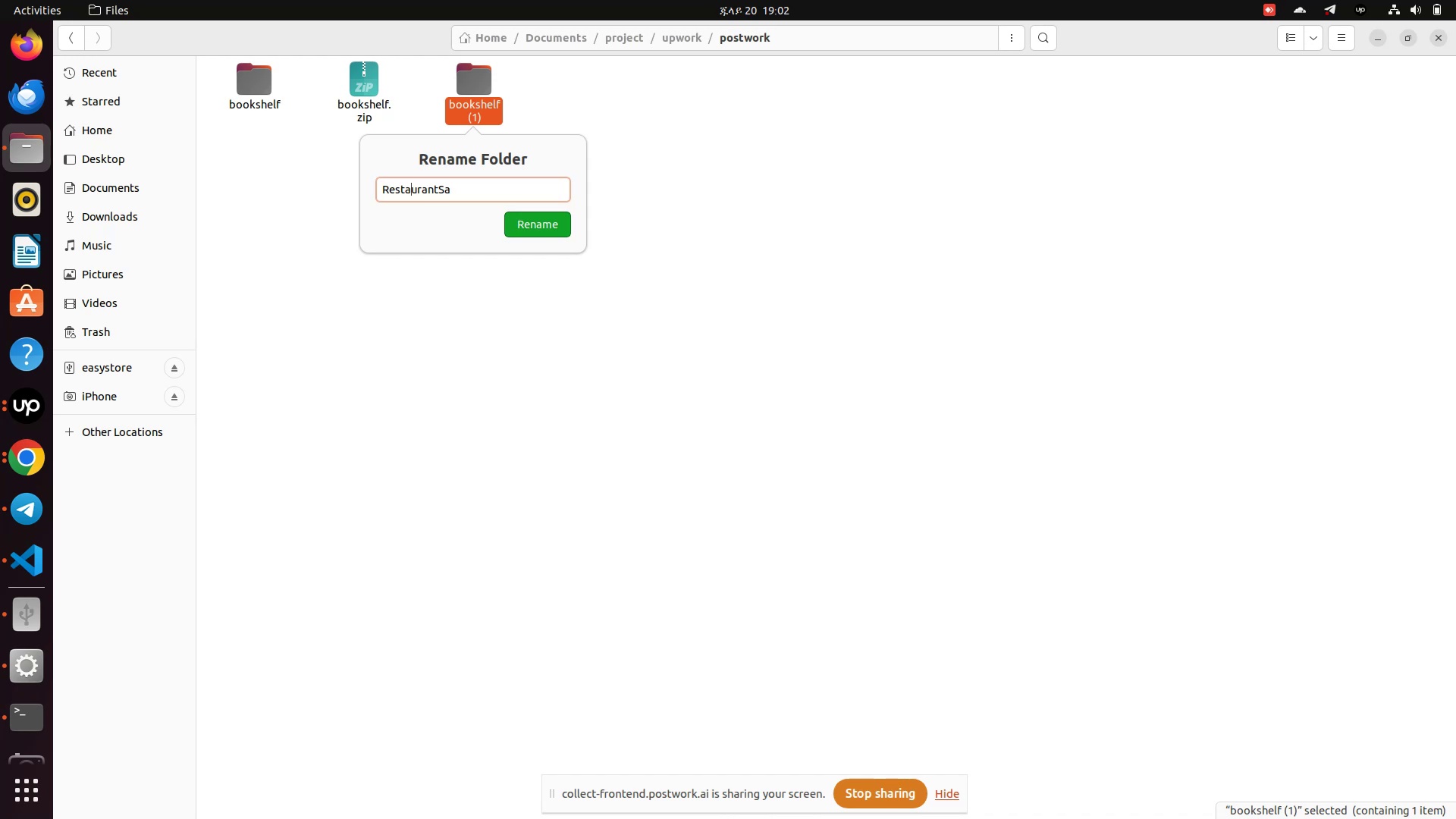 
key(ArrowLeft)
 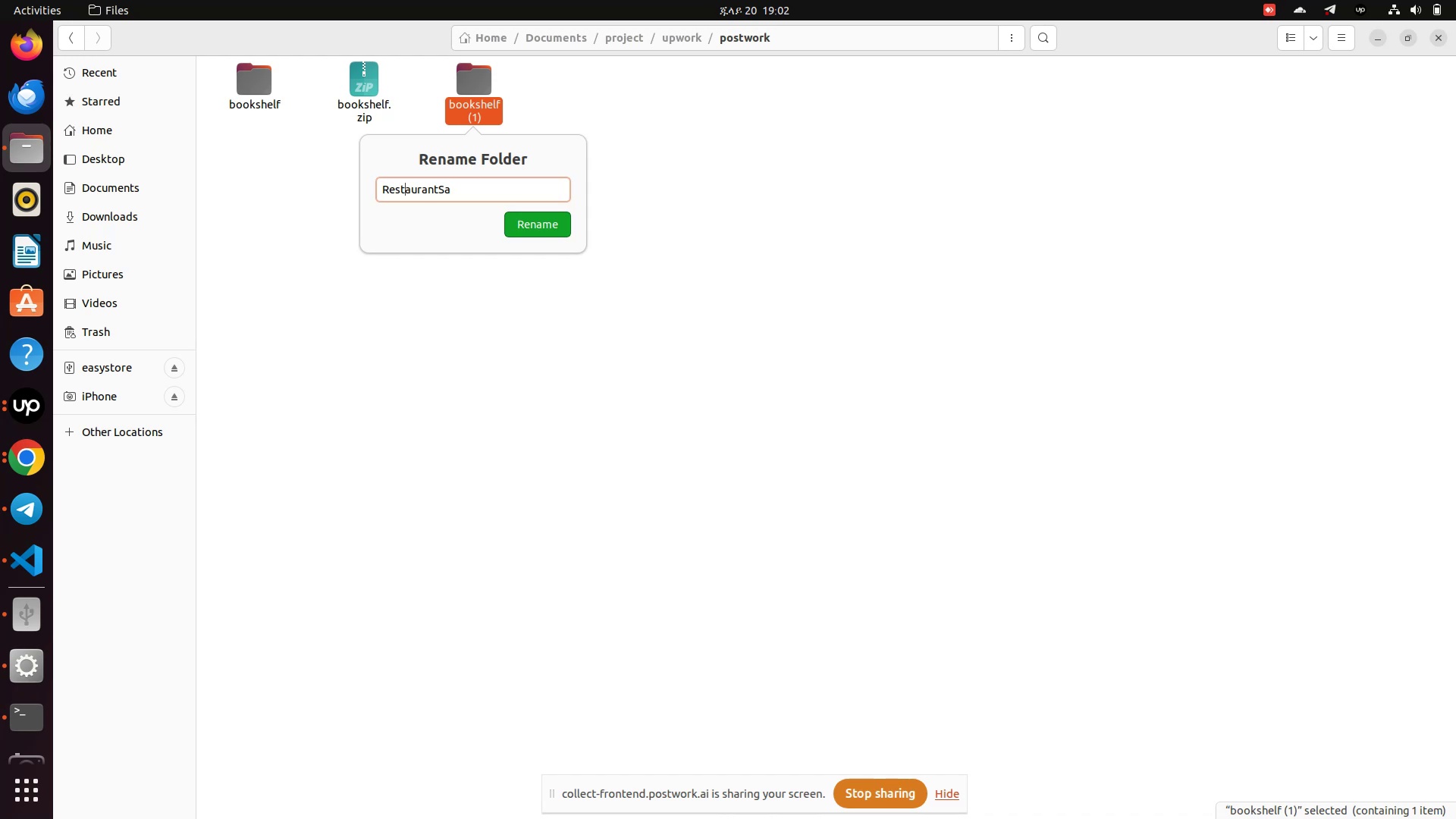 
key(ArrowLeft)
 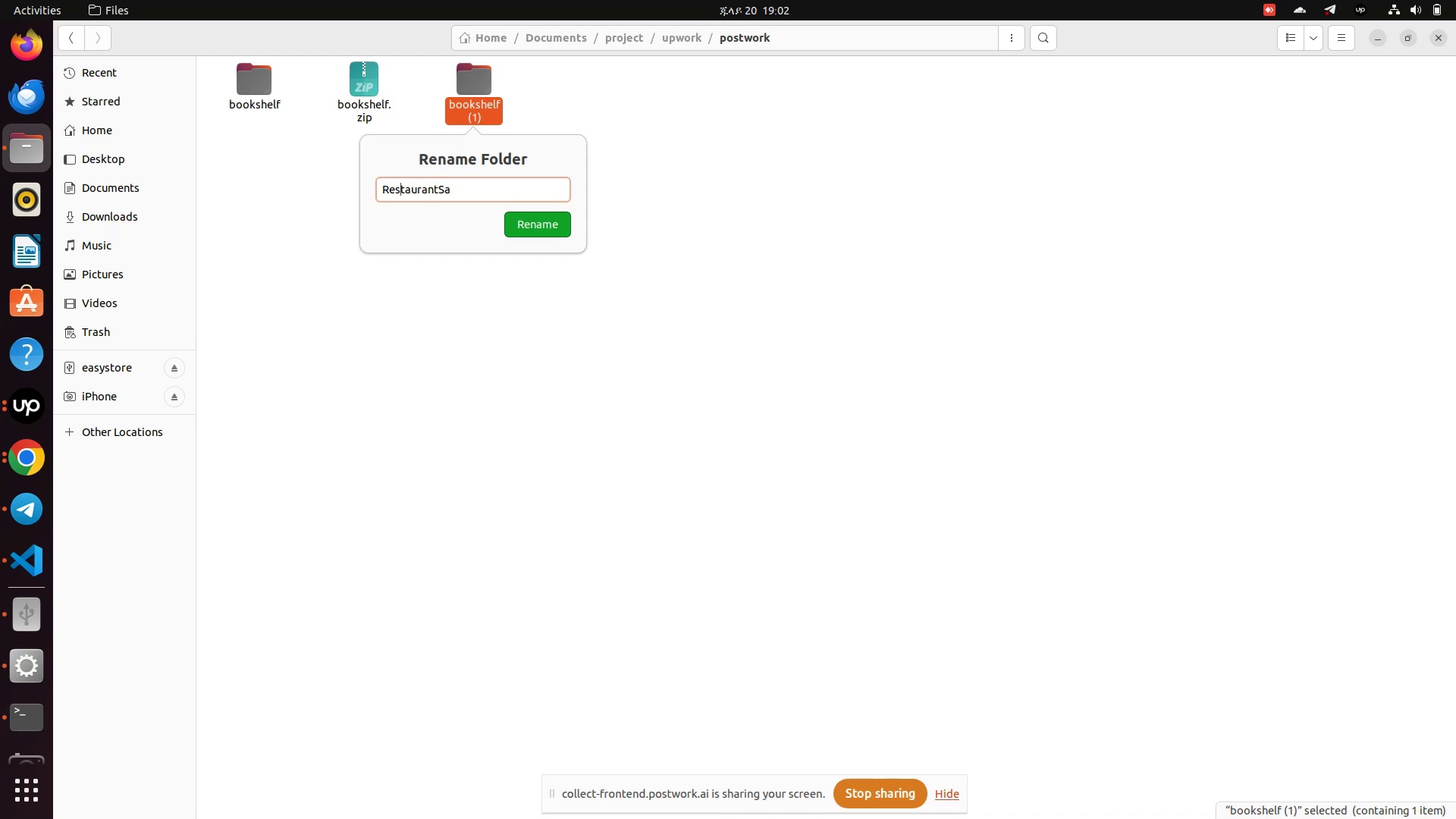 
key(ArrowLeft)
 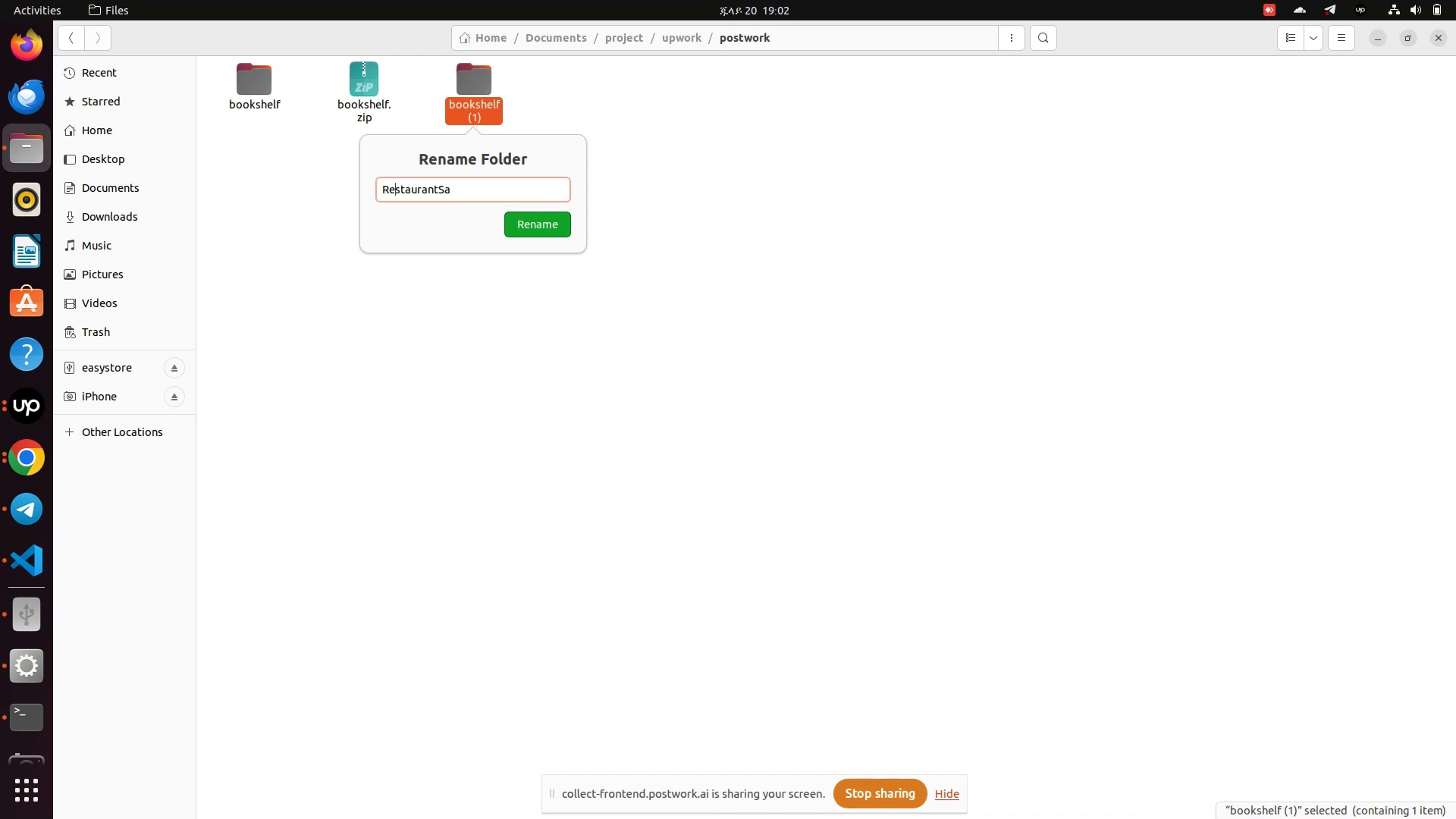 
key(ArrowLeft)
 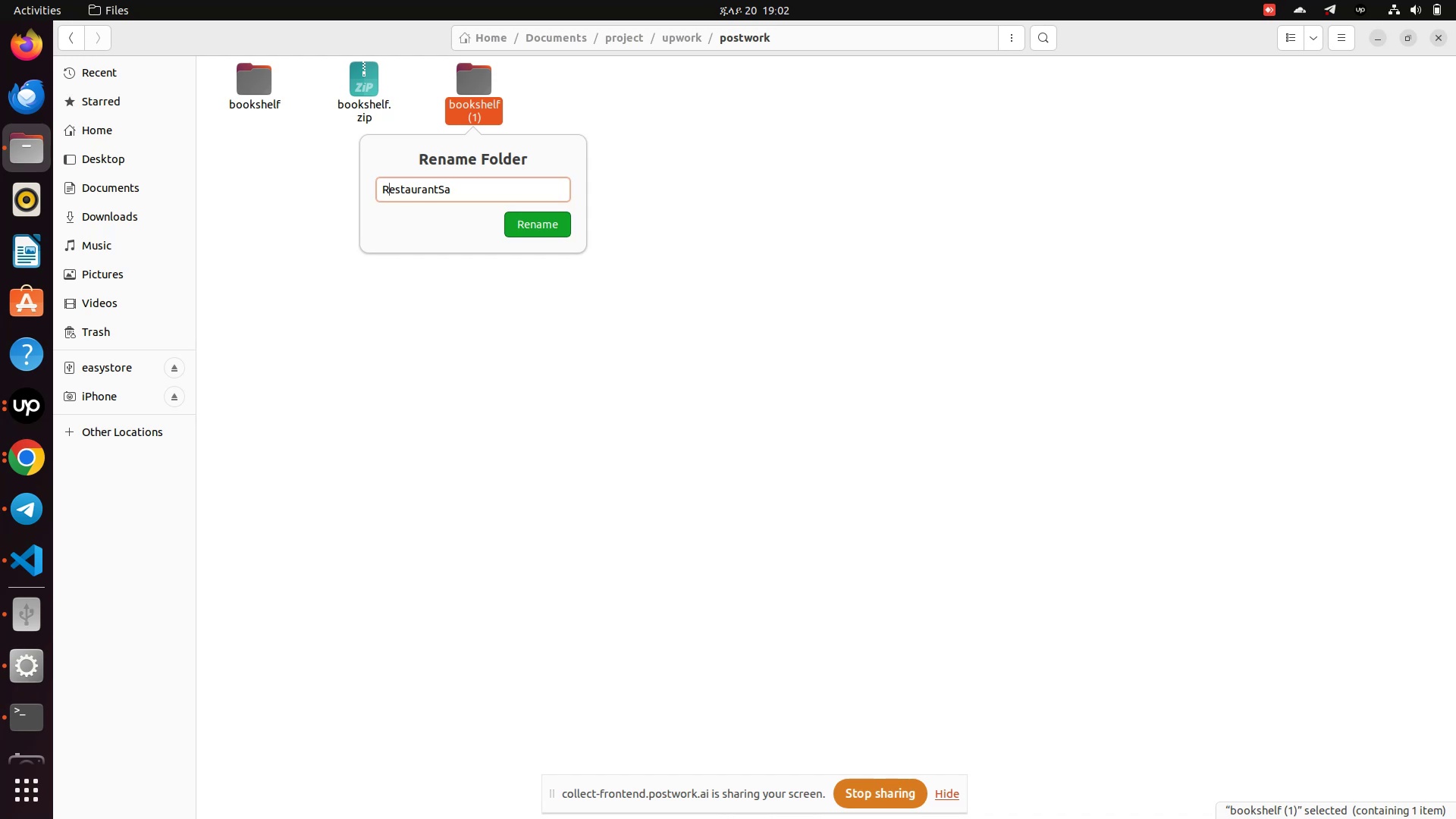 
key(Backspace)
 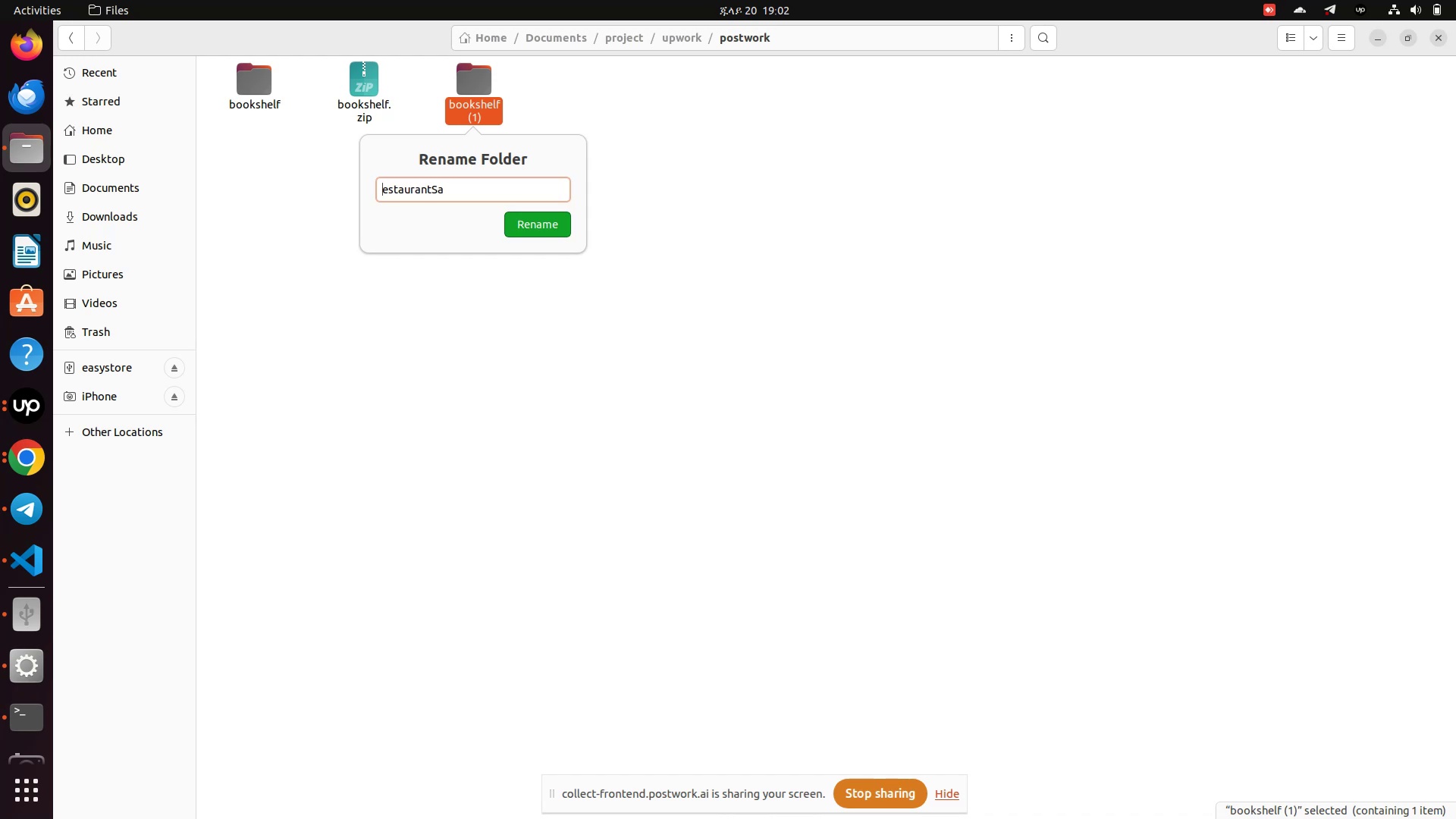 
key(R)
 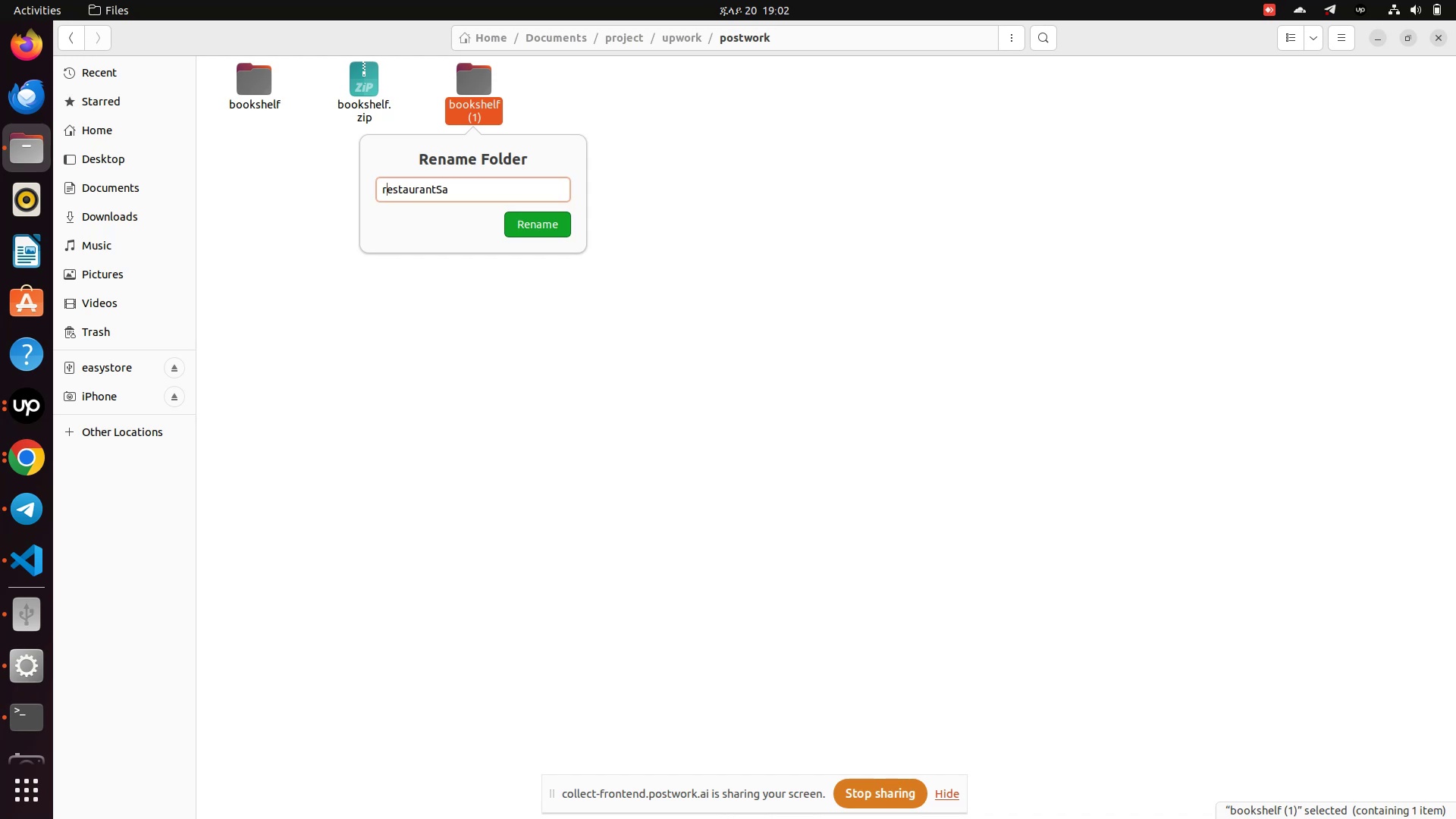 
wait(7.96)
 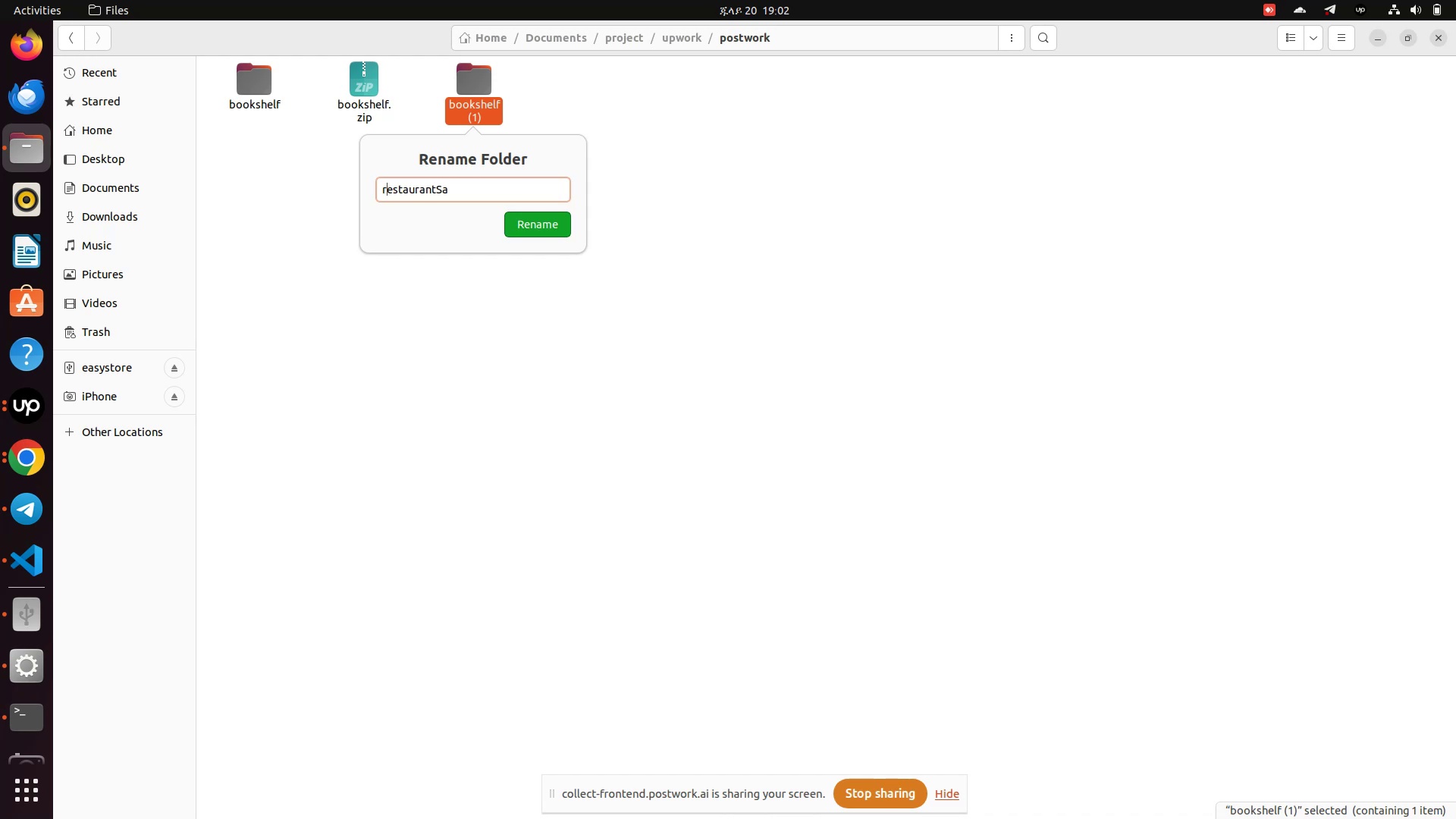 
hold_key(key=ArrowRight, duration=0.71)
 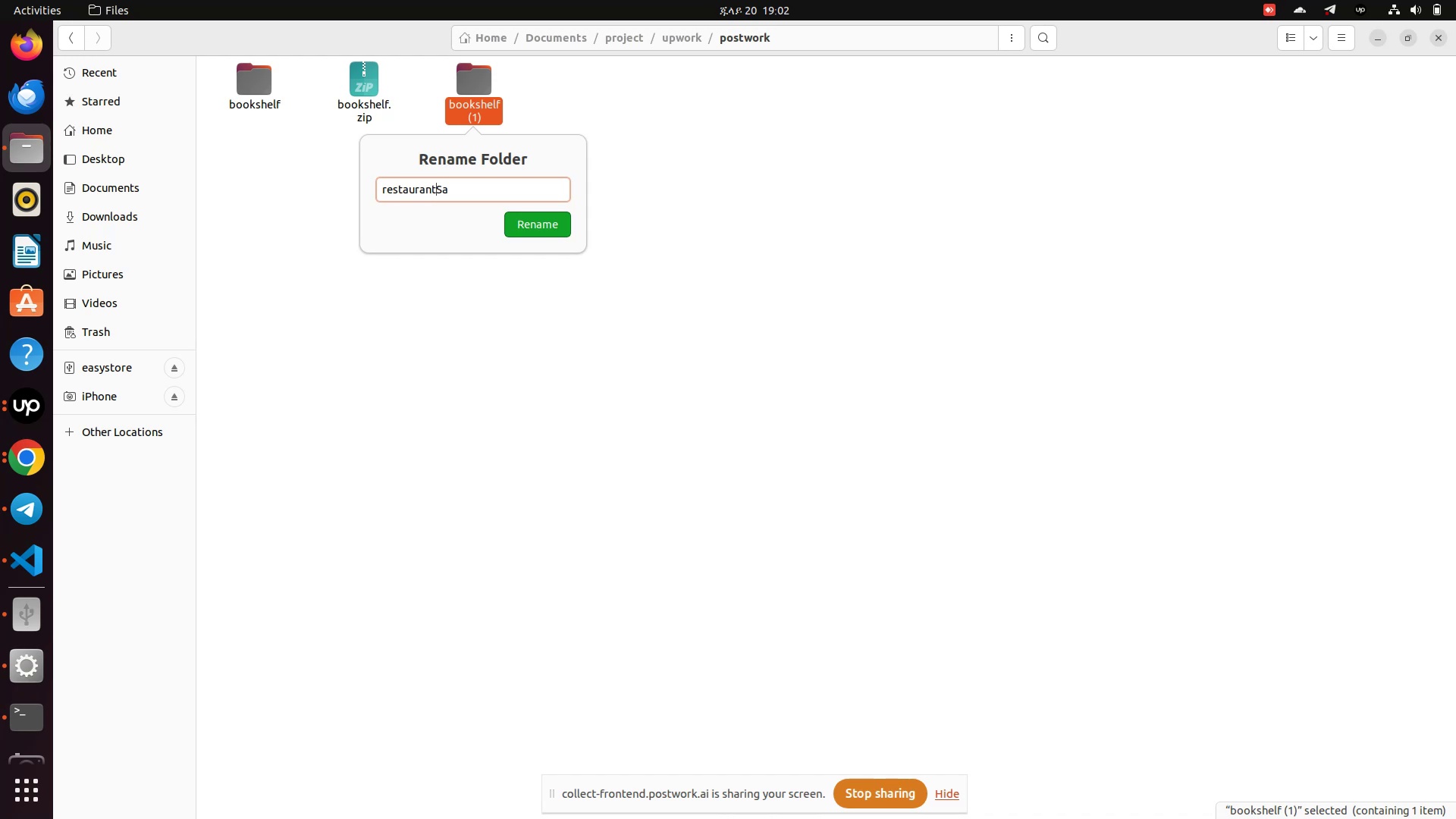 
key(ArrowRight)
 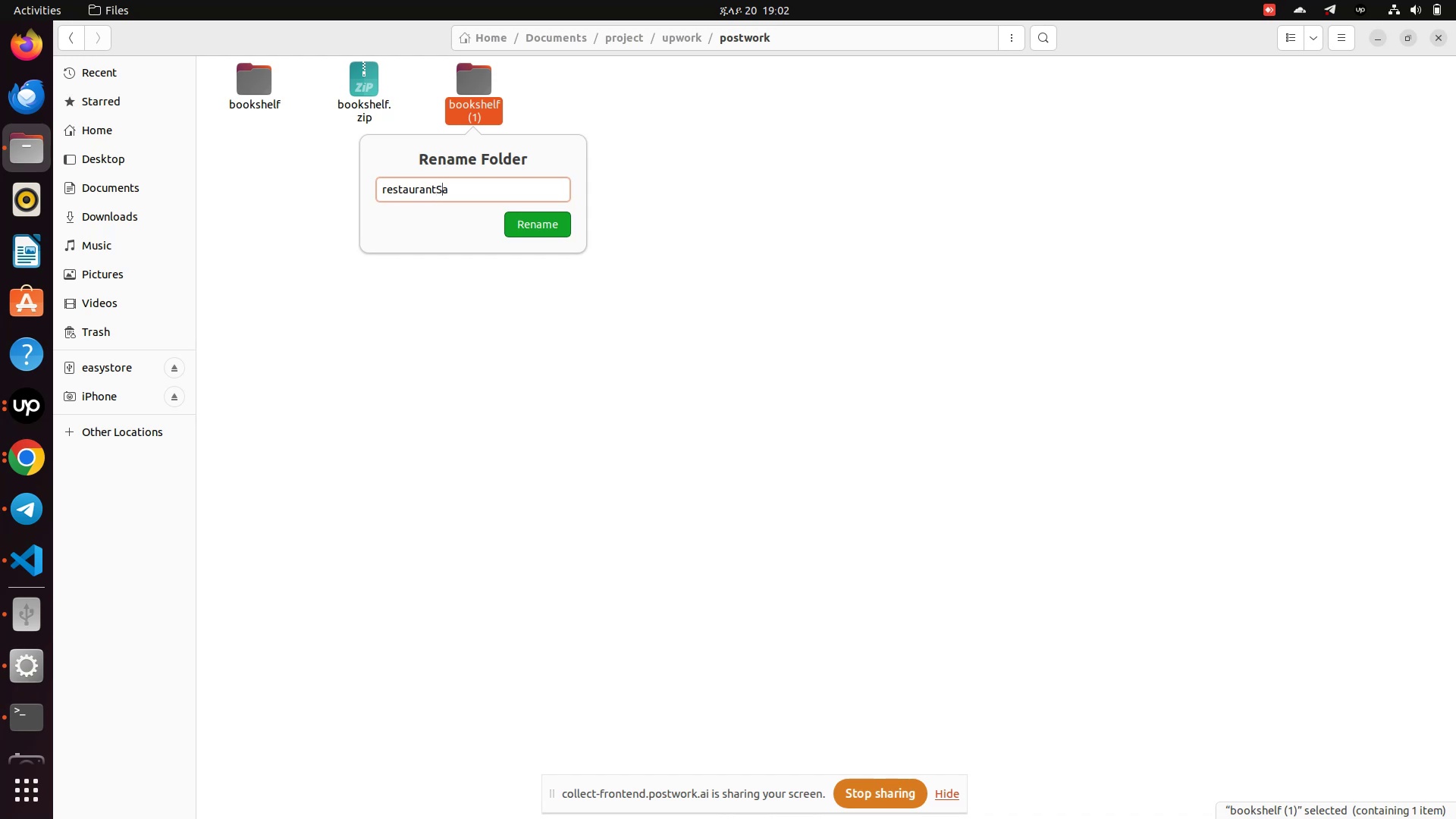 
key(ArrowRight)
 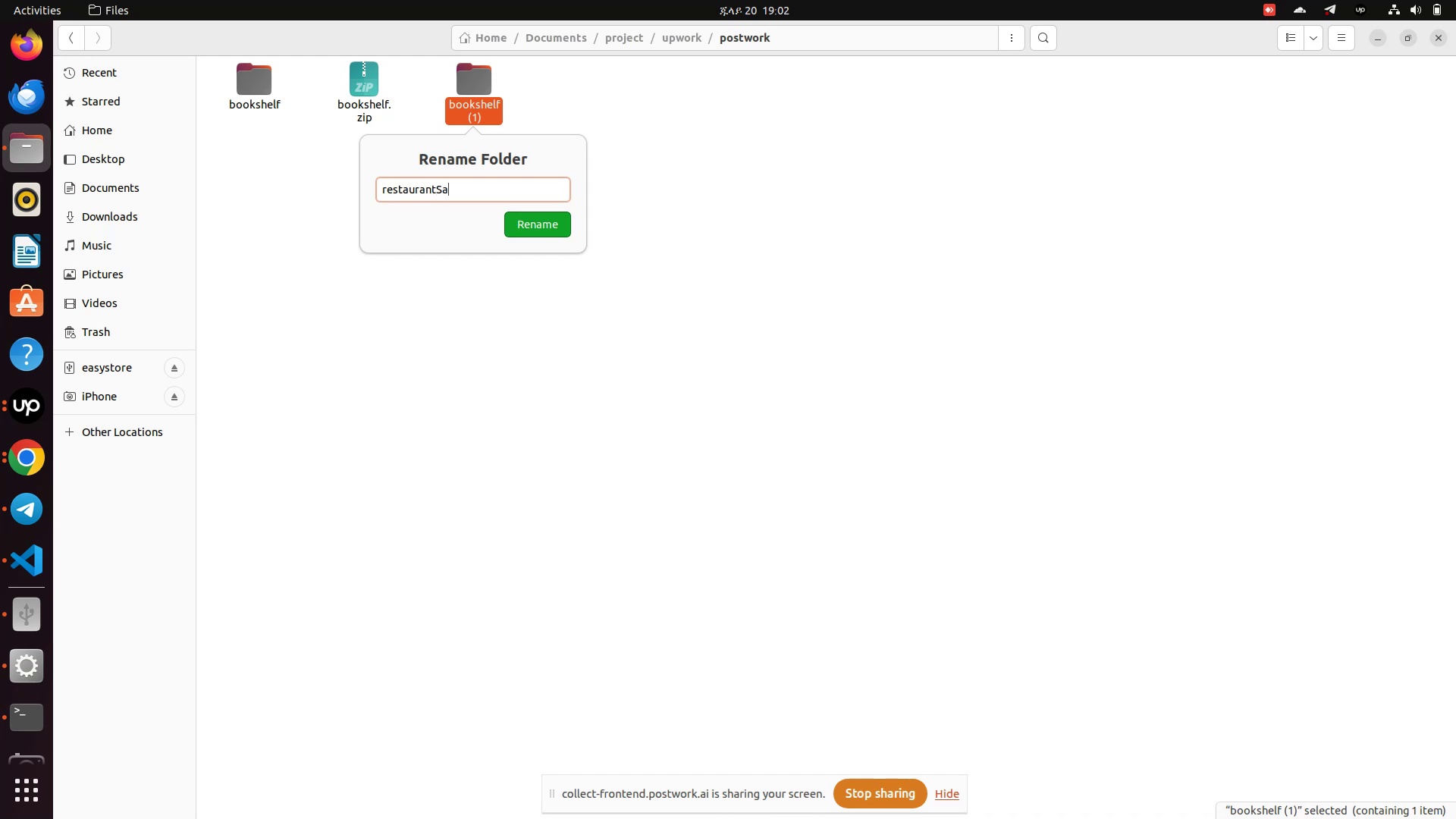 
key(A)
 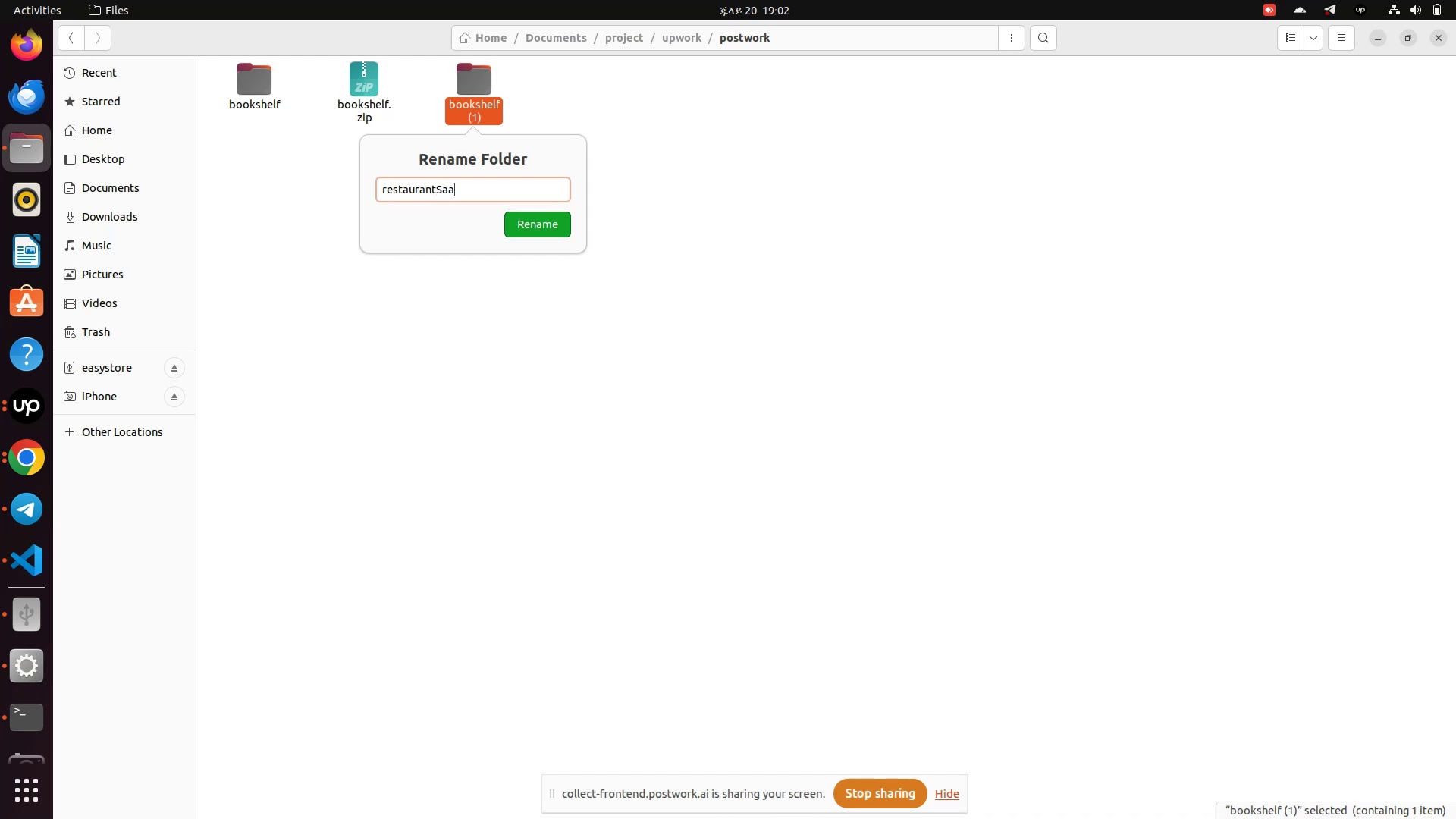 
key(Shift+ShiftRight)
 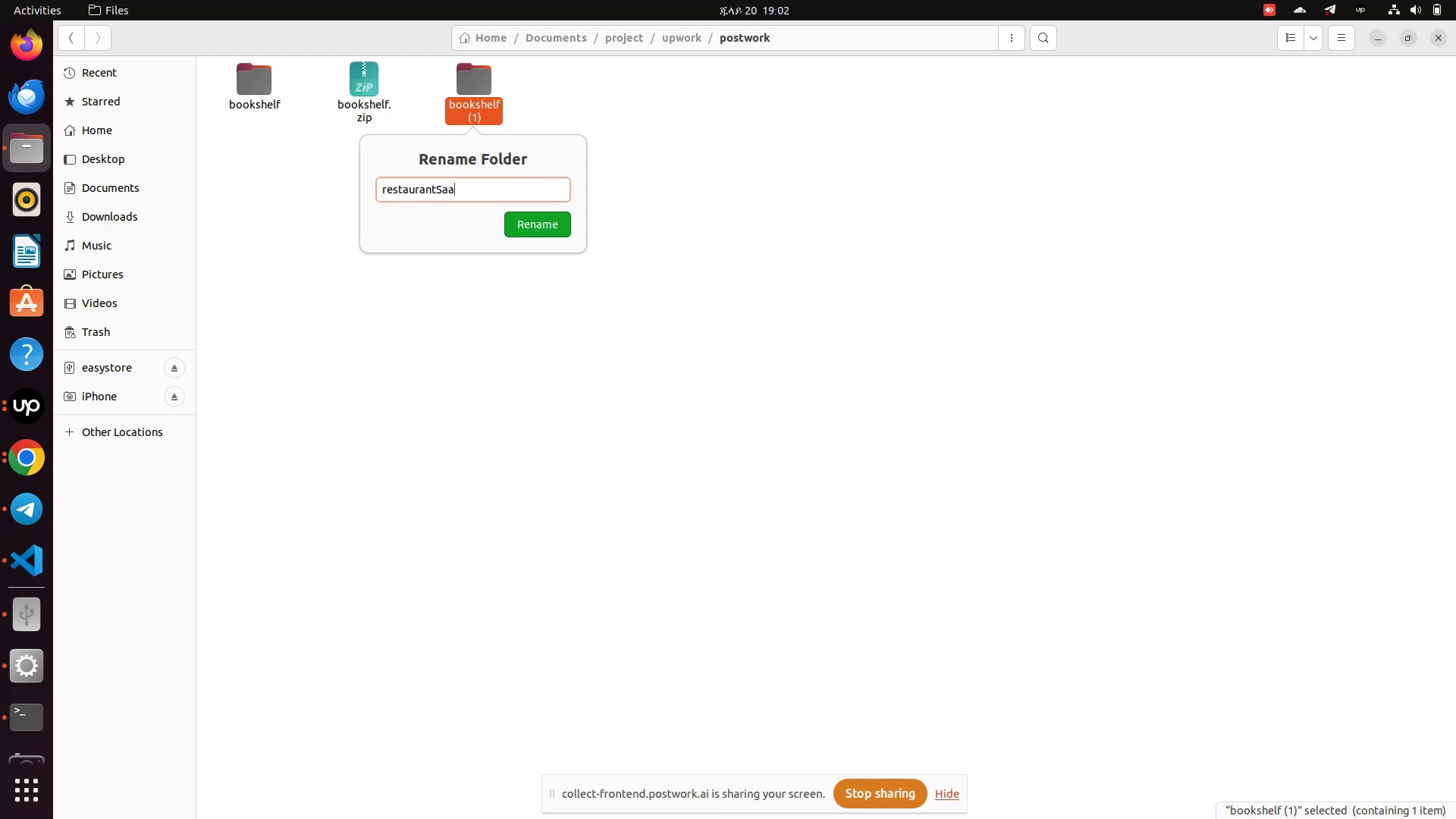 
key(Shift+S)
 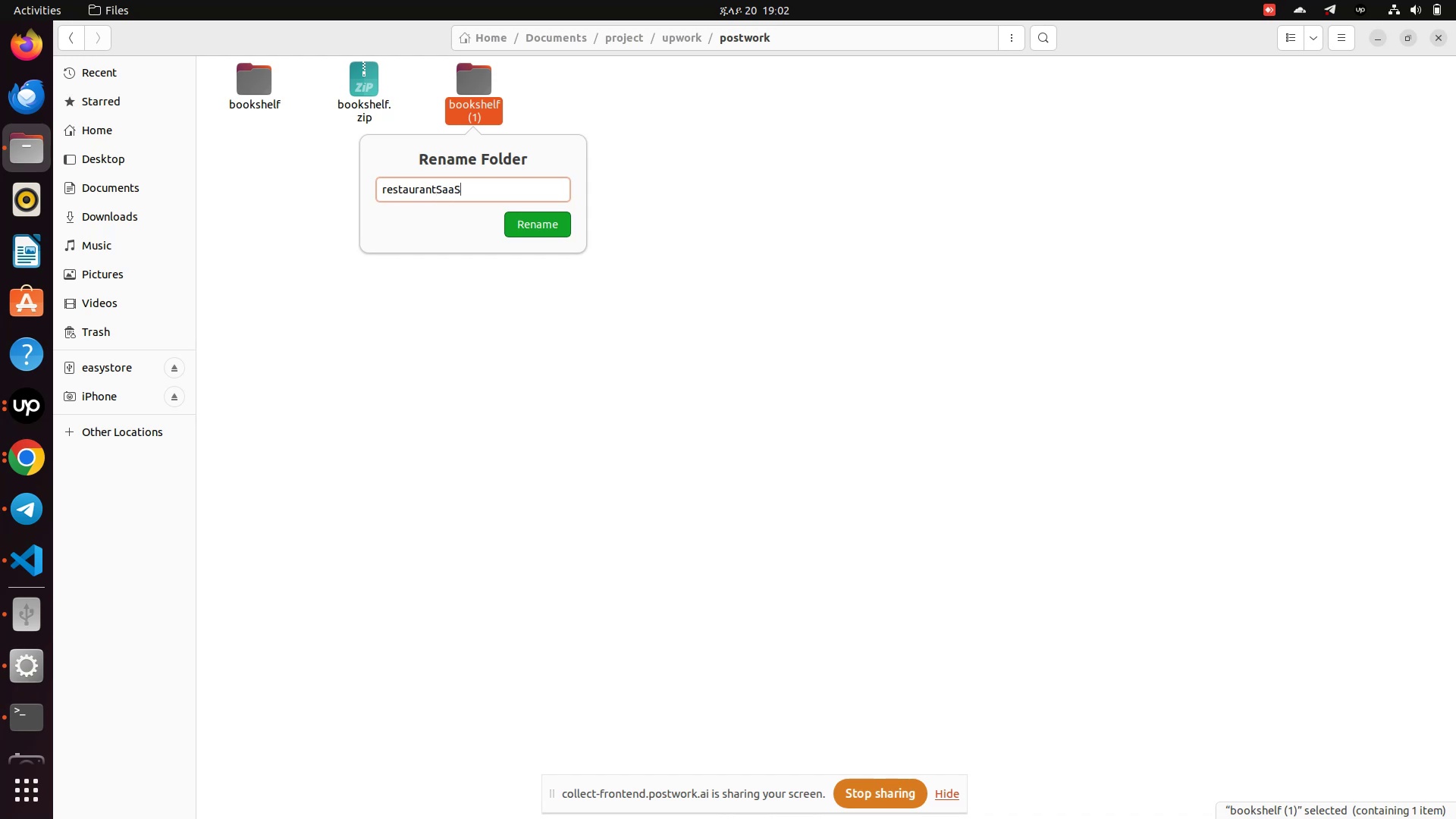 
key(Enter)
 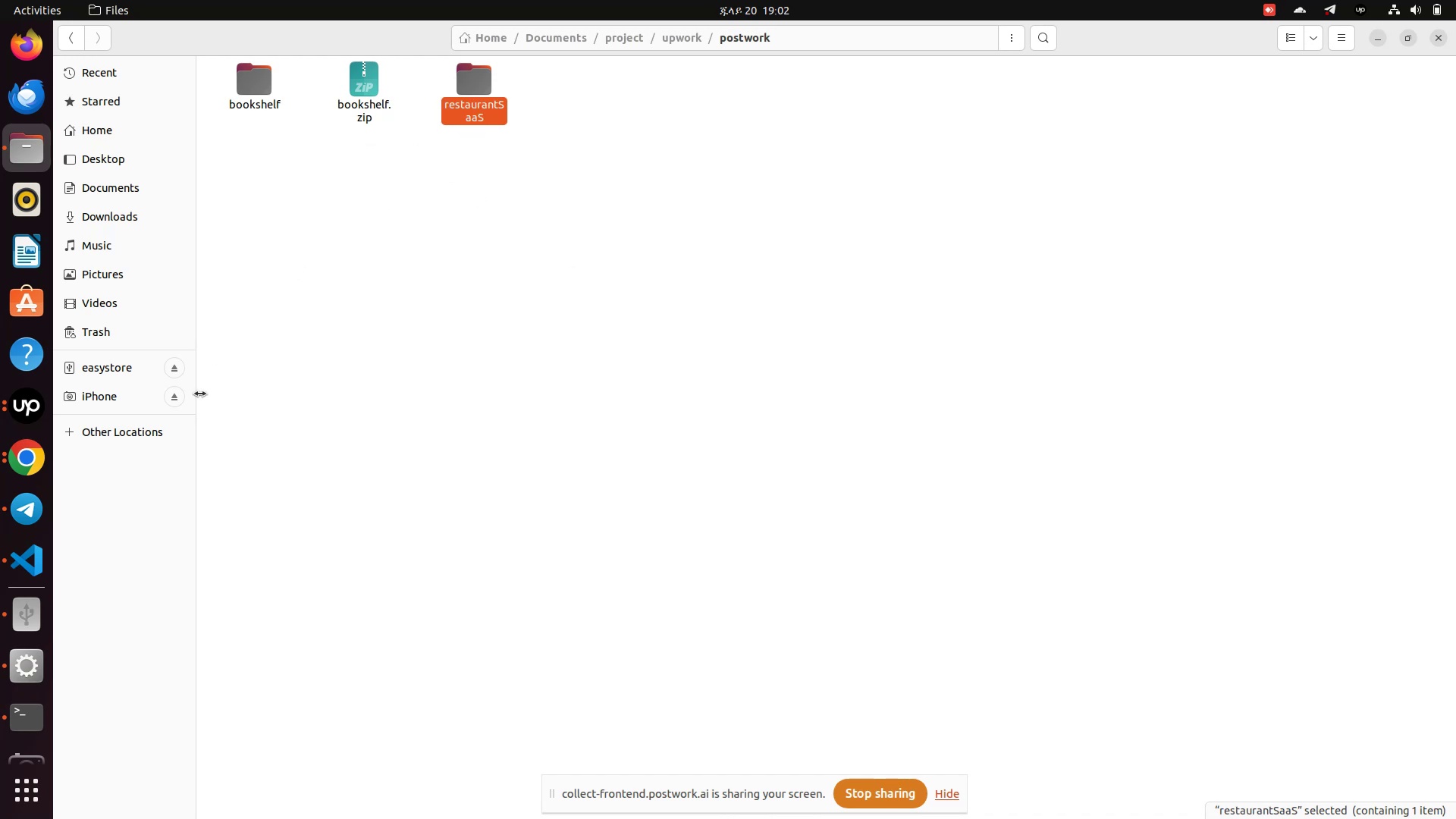 
left_click([33, 572])
 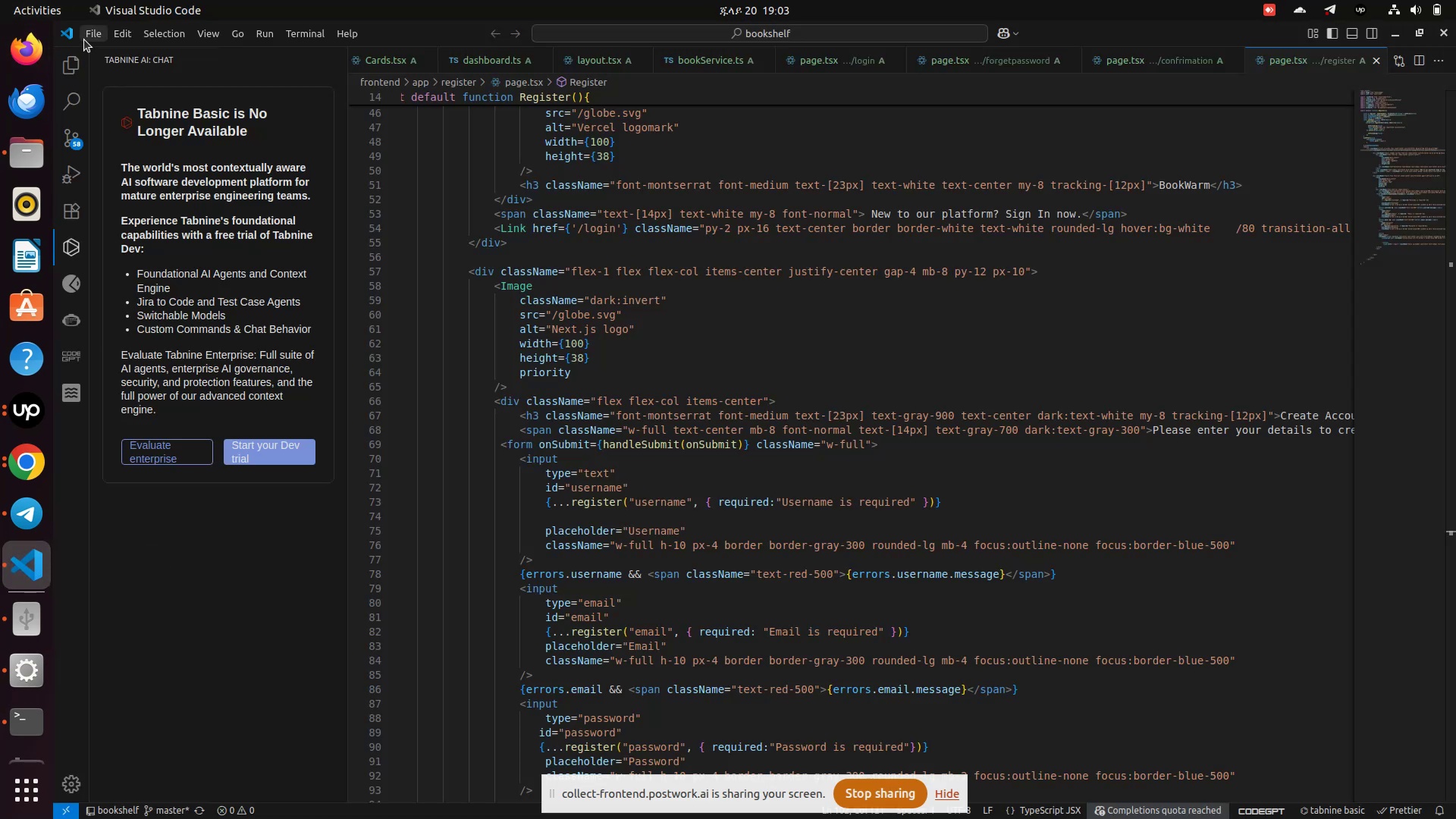 
left_click([88, 35])
 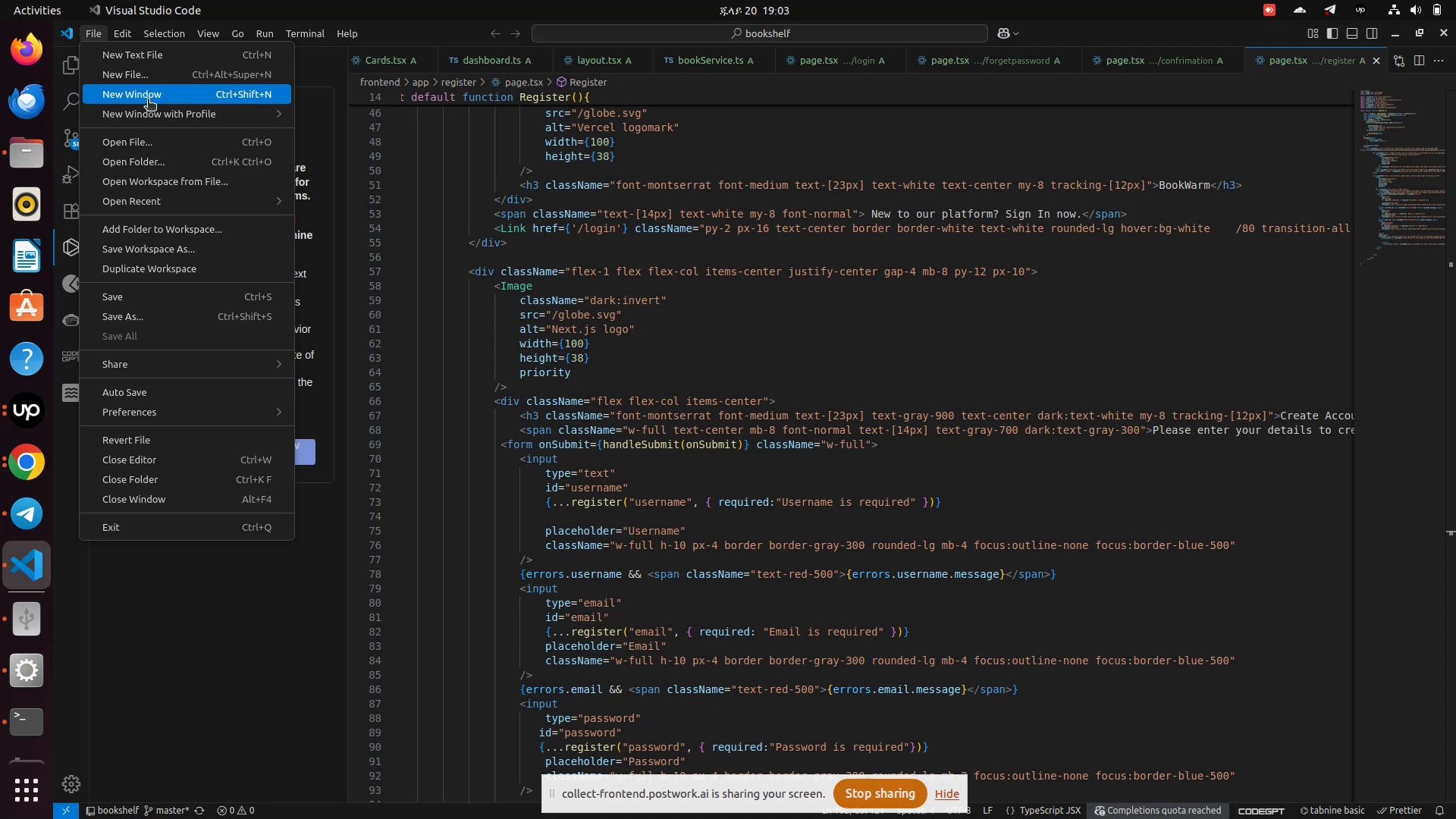 
left_click([148, 100])
 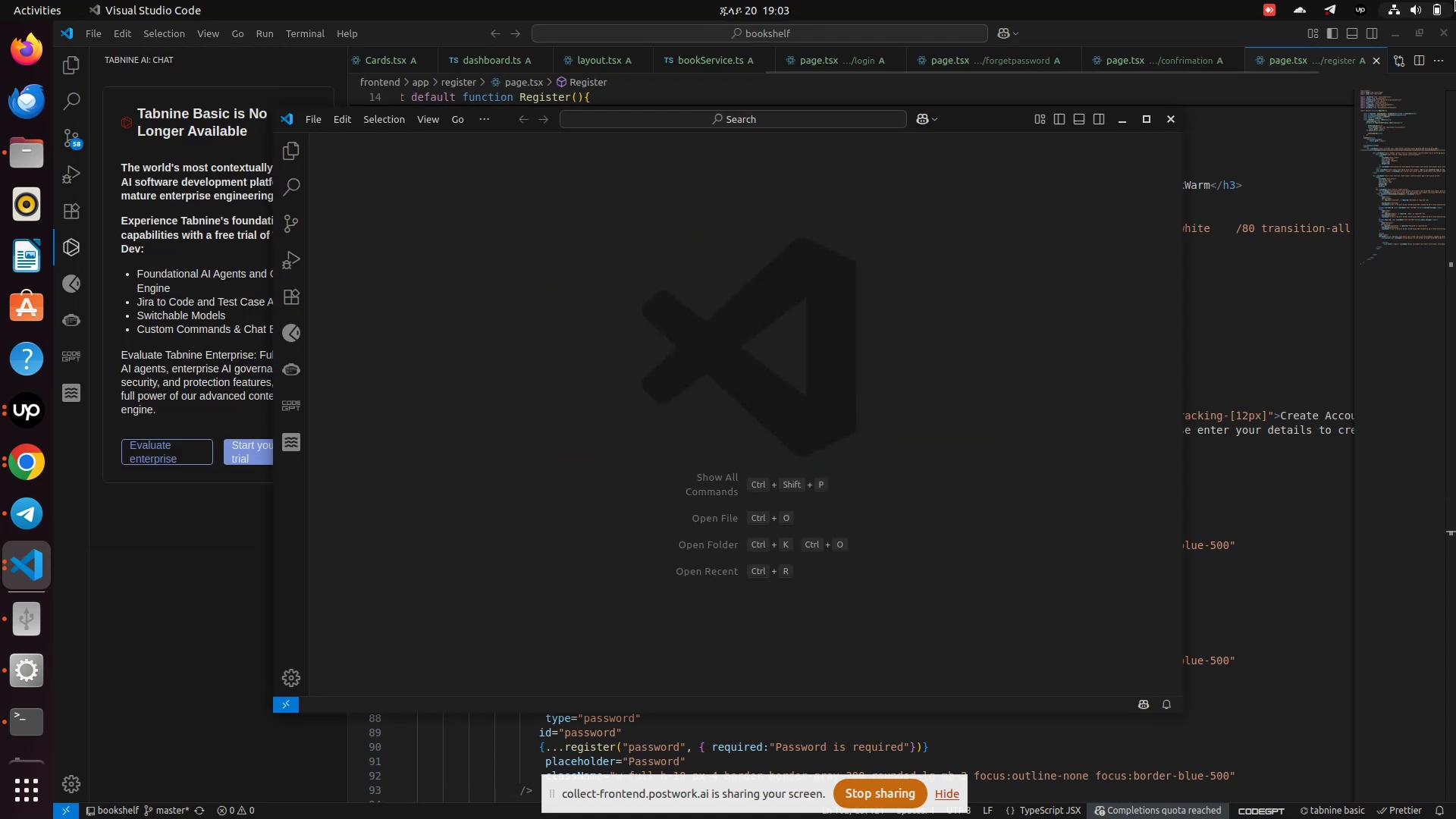 
left_click([1447, 33])
 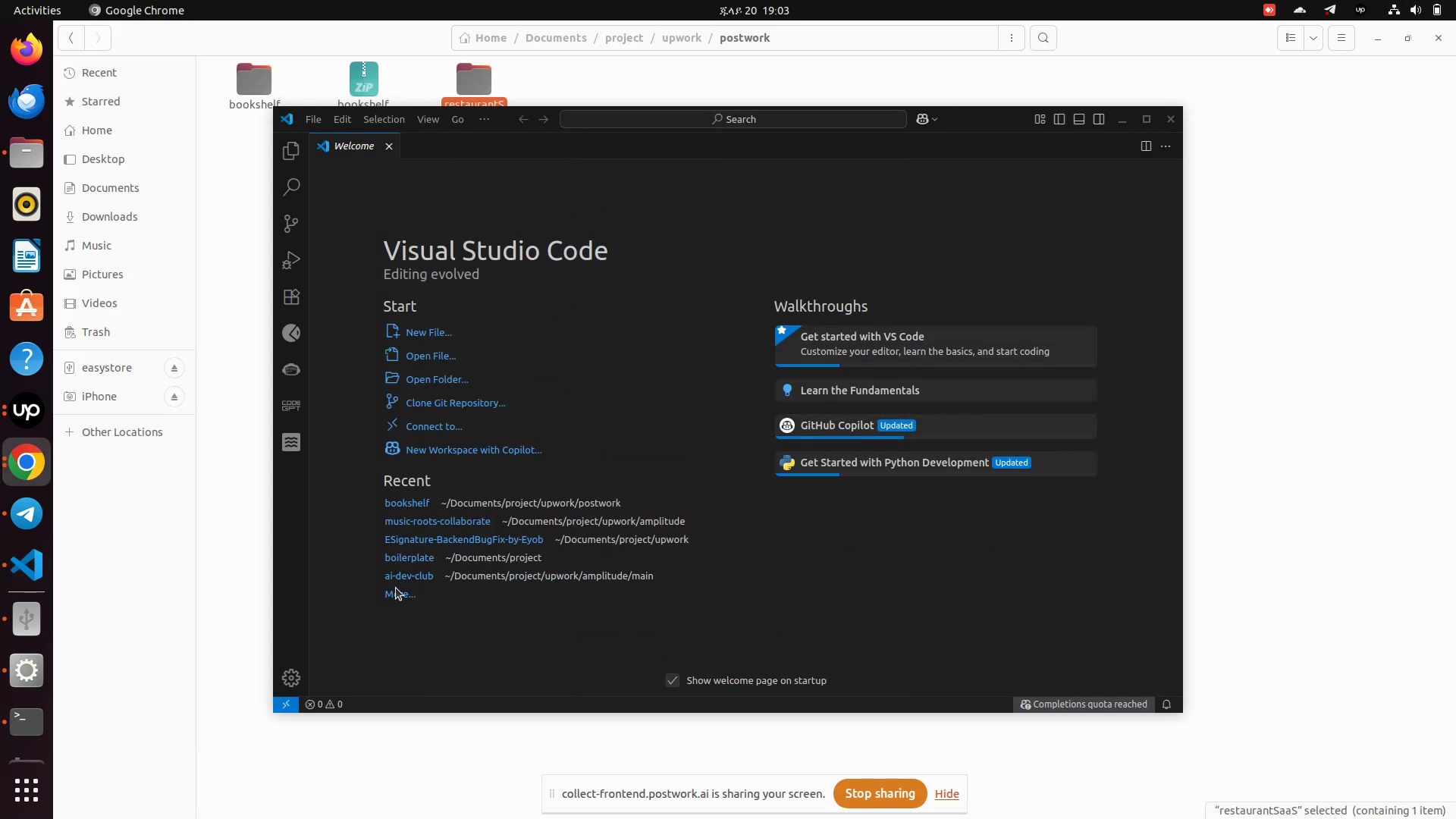 
left_click([400, 590])
 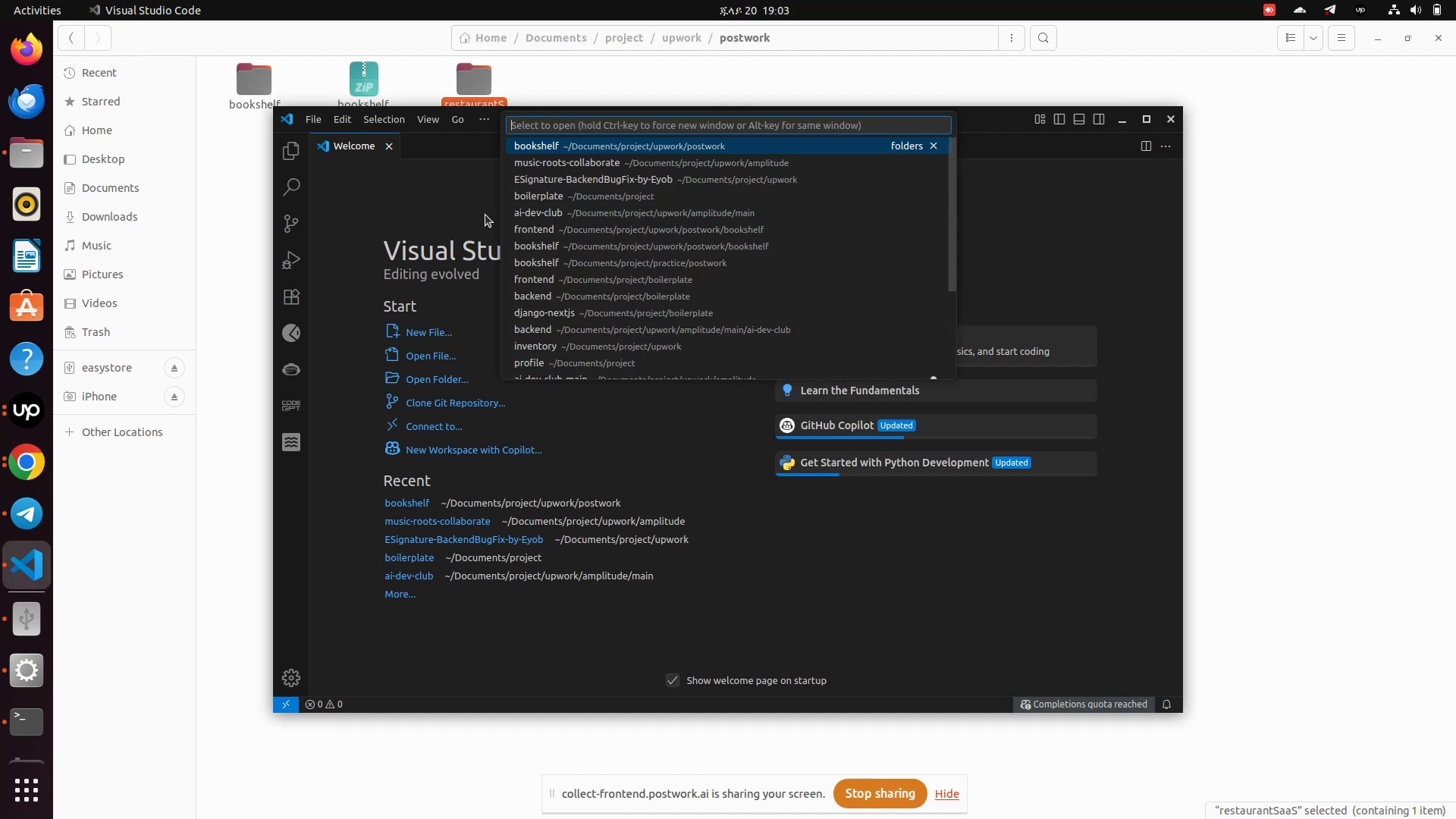 
left_click([466, 209])
 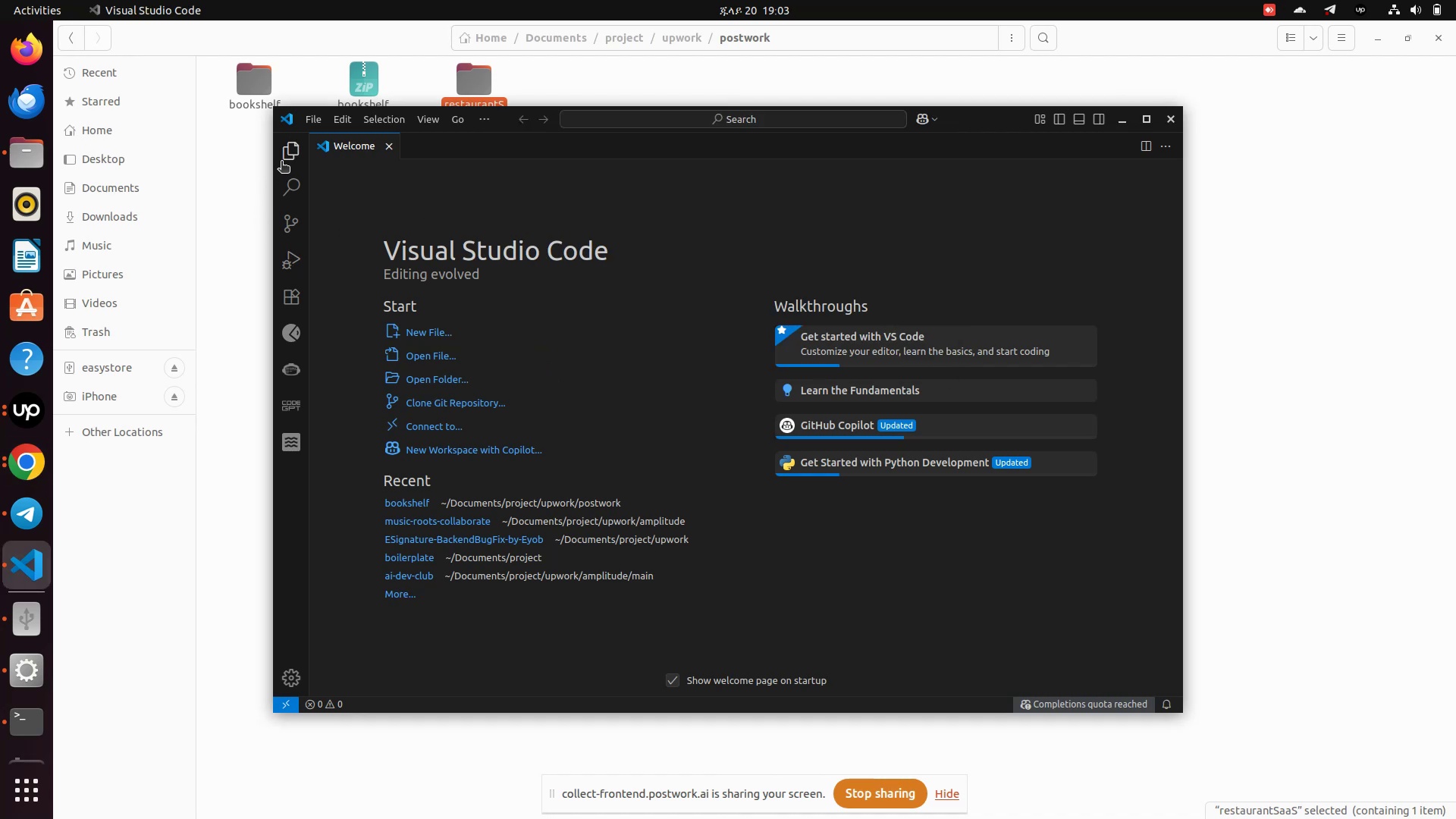 
left_click([285, 151])
 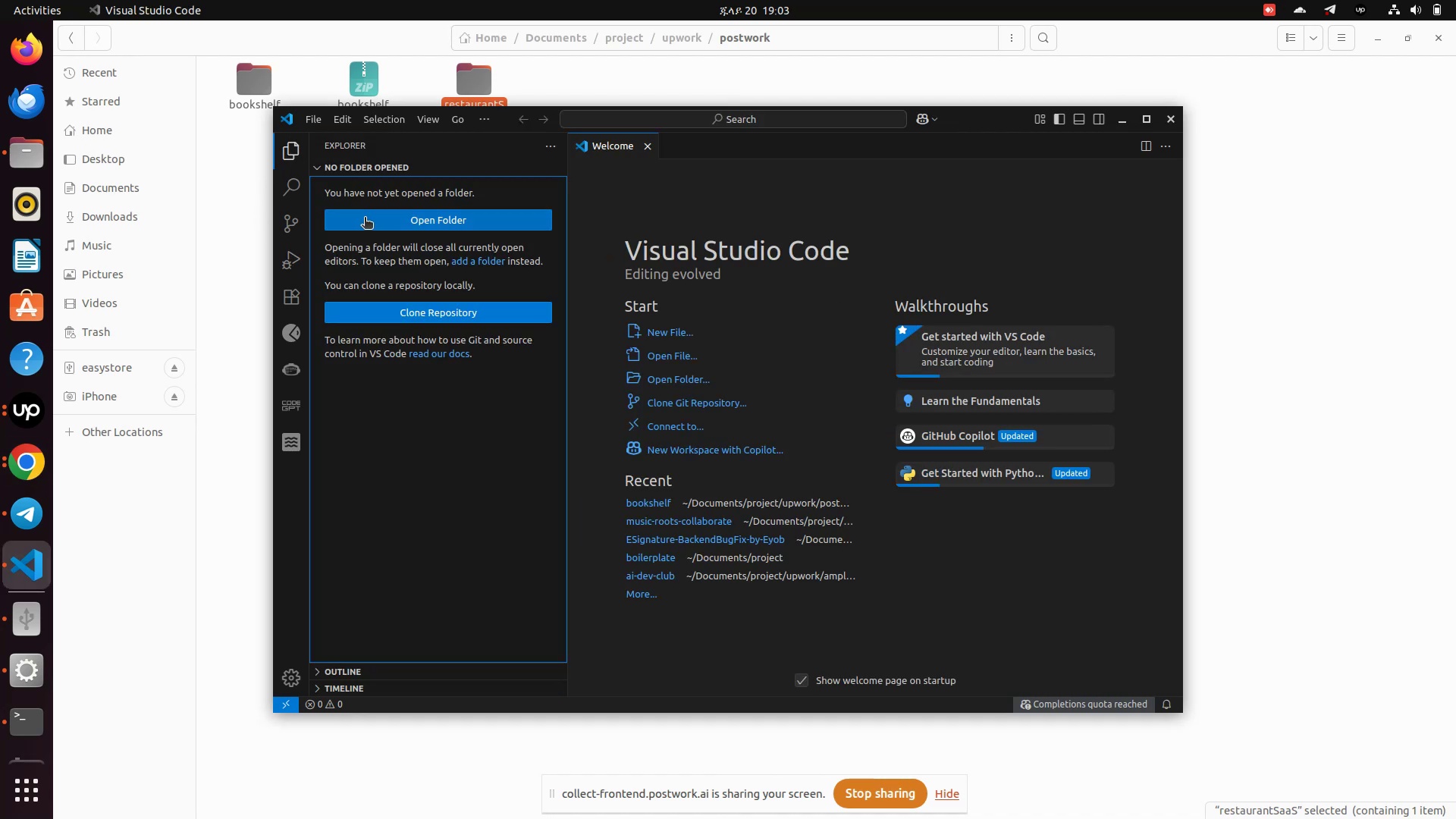 
left_click([374, 223])
 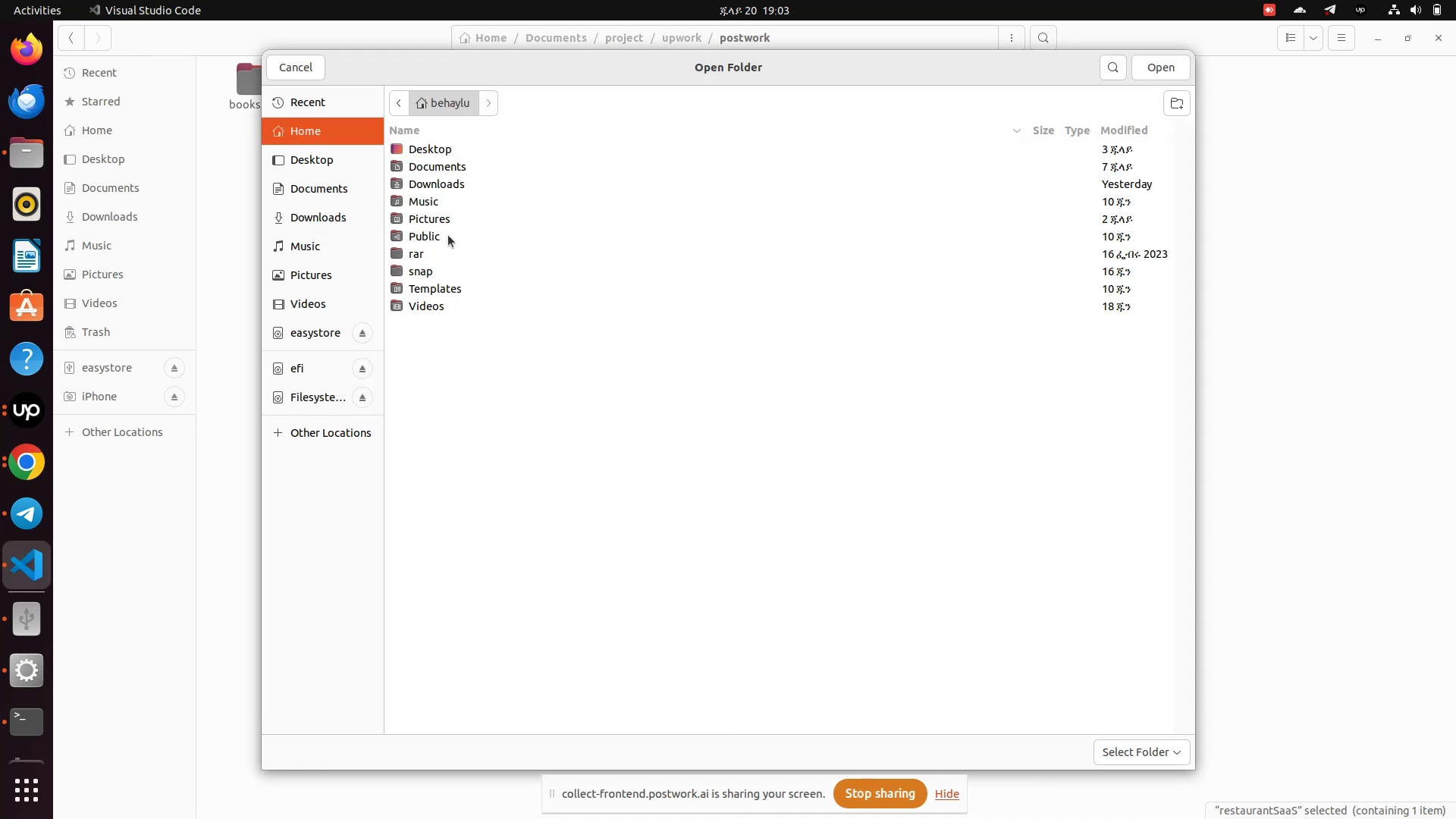 
left_click([433, 164])
 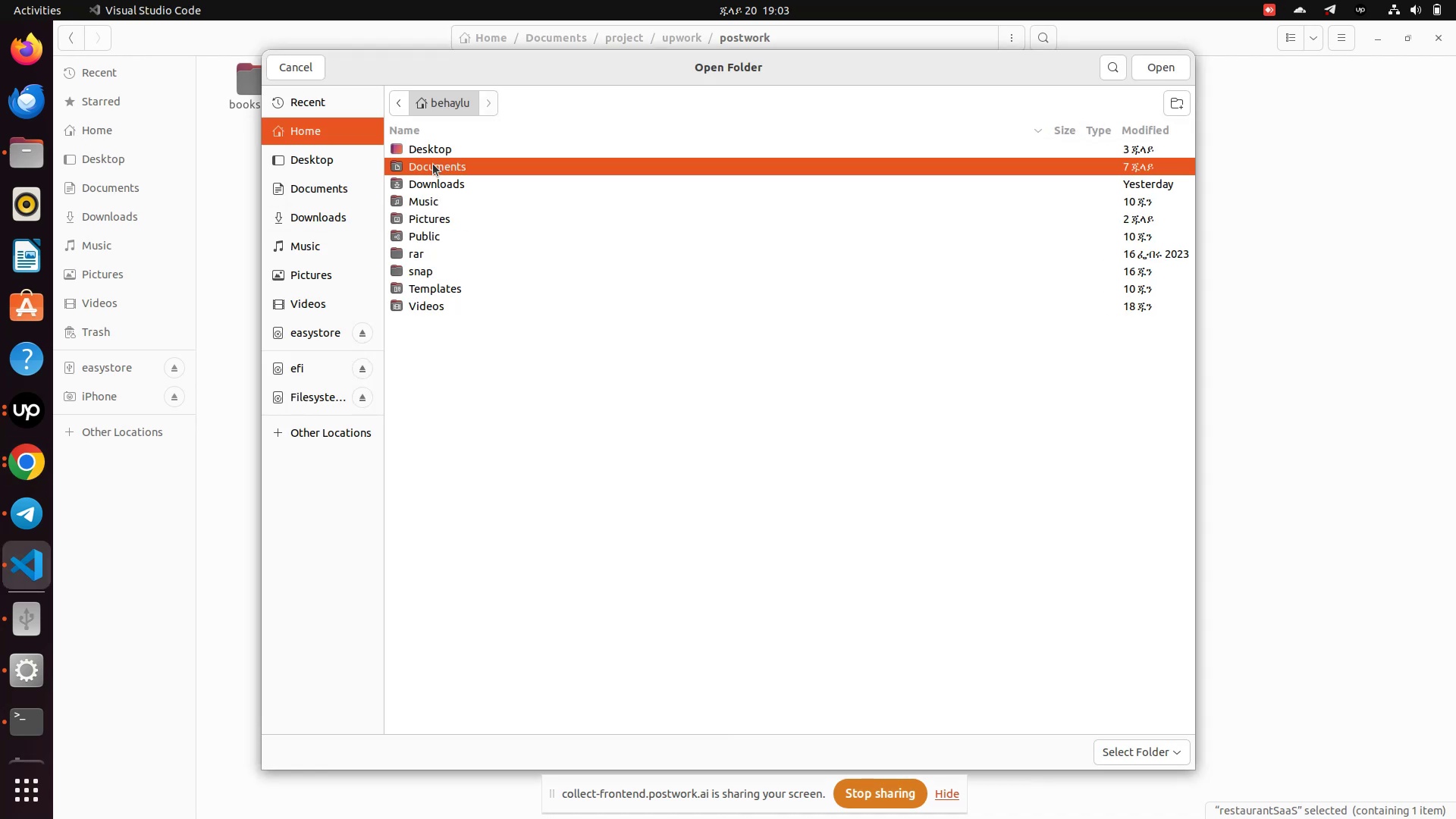 
left_click([433, 164])
 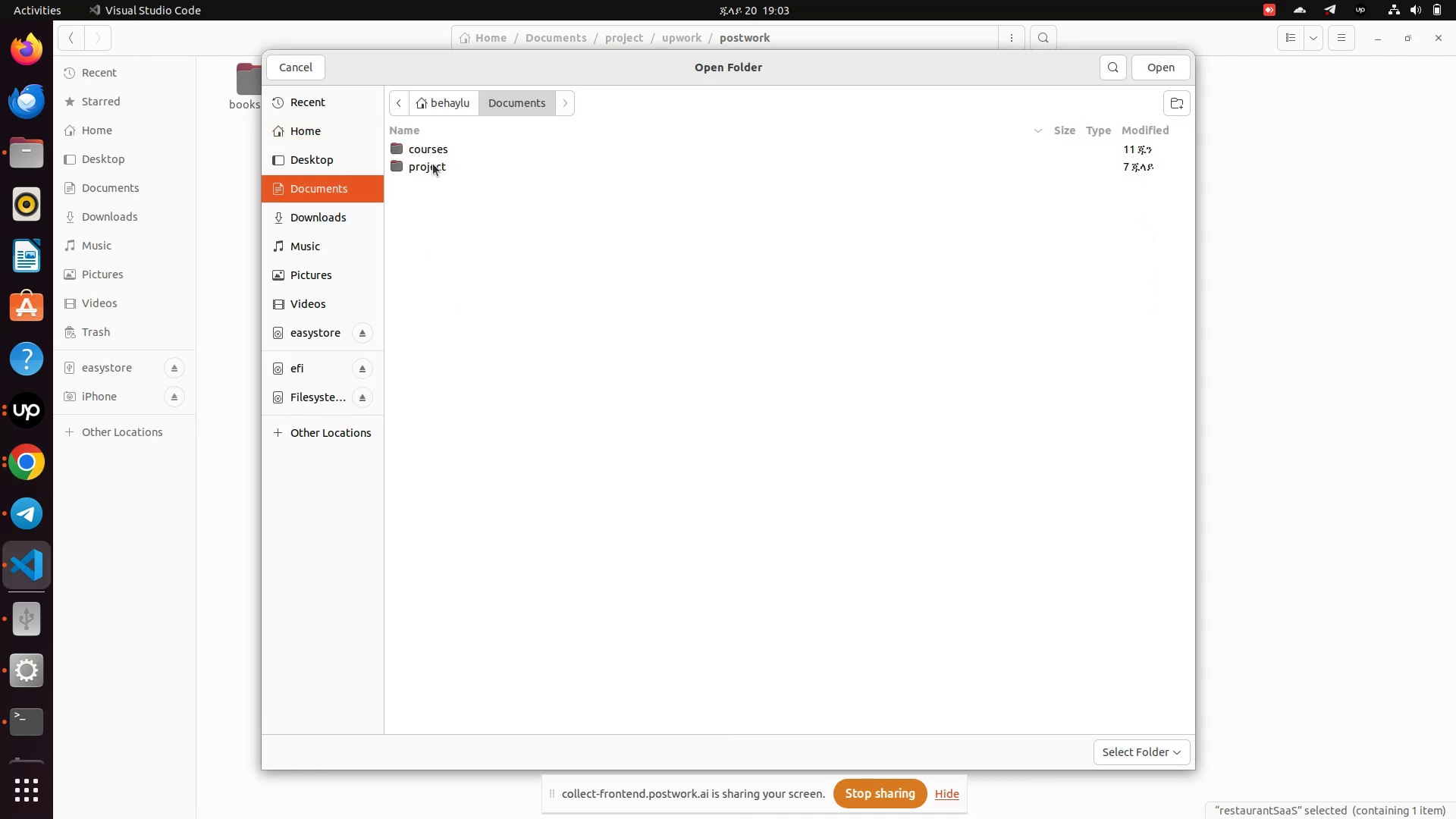 
double_click([433, 164])
 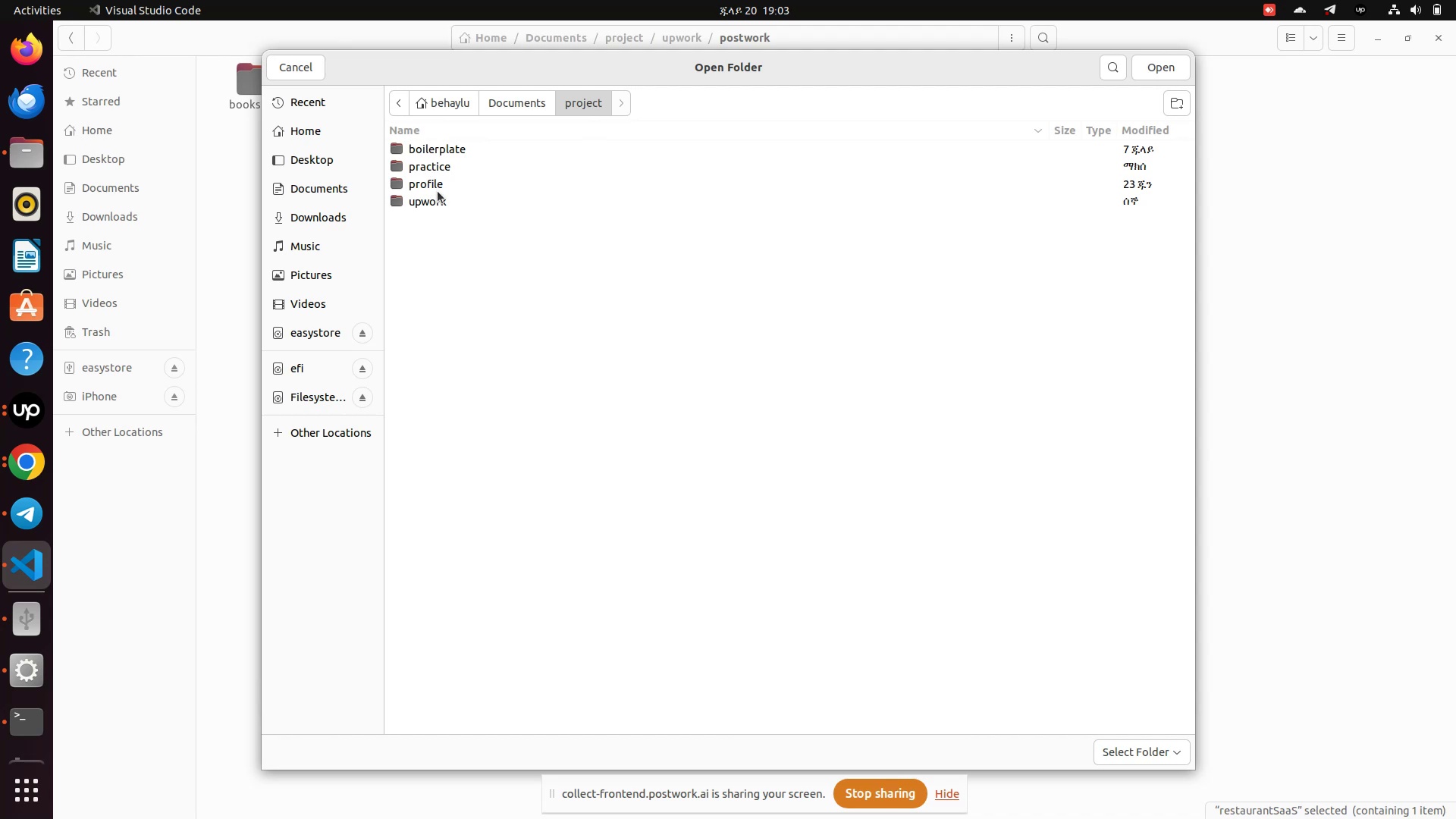 
double_click([438, 199])
 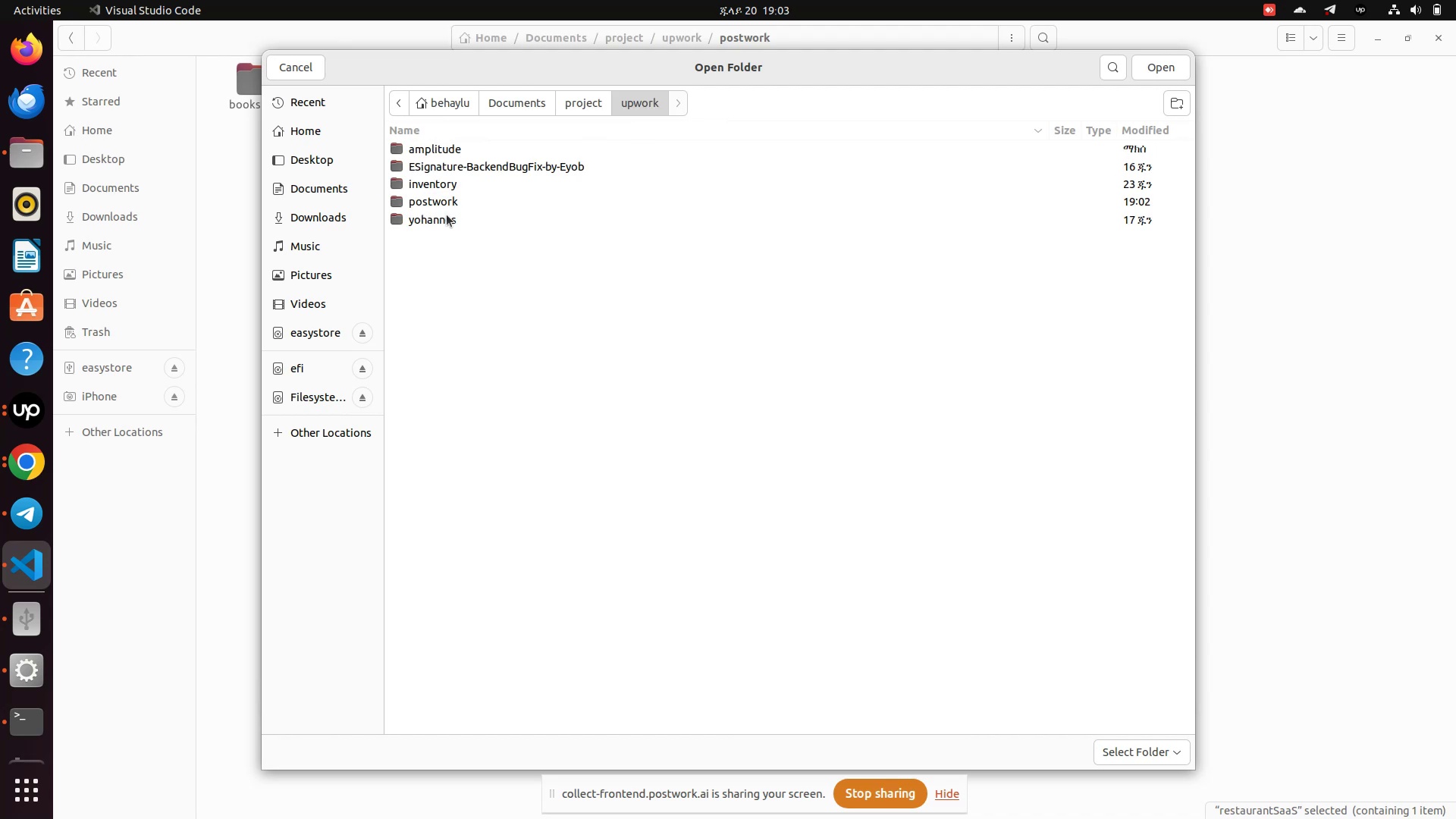 
left_click([443, 209])
 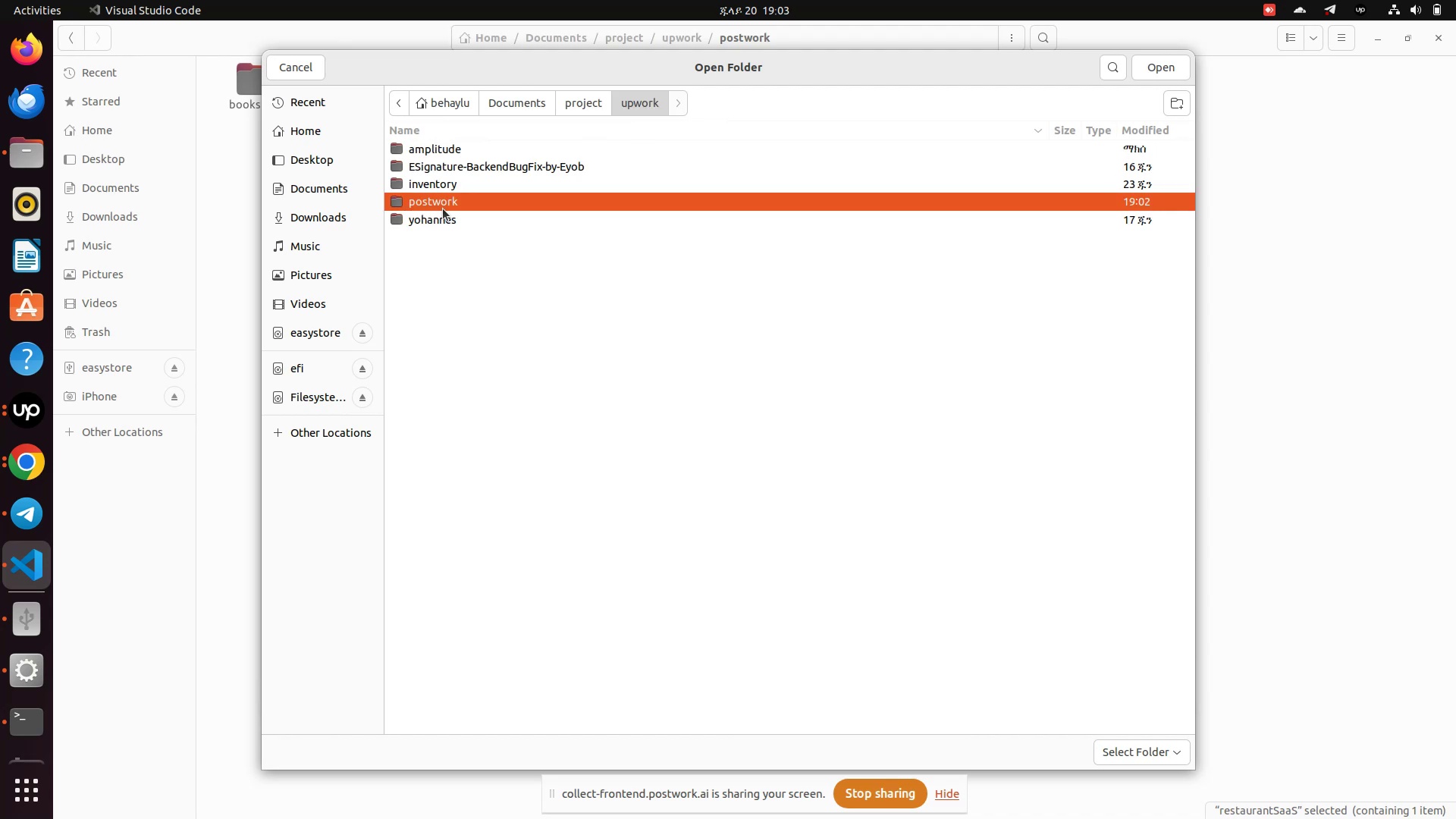 
left_click([443, 209])
 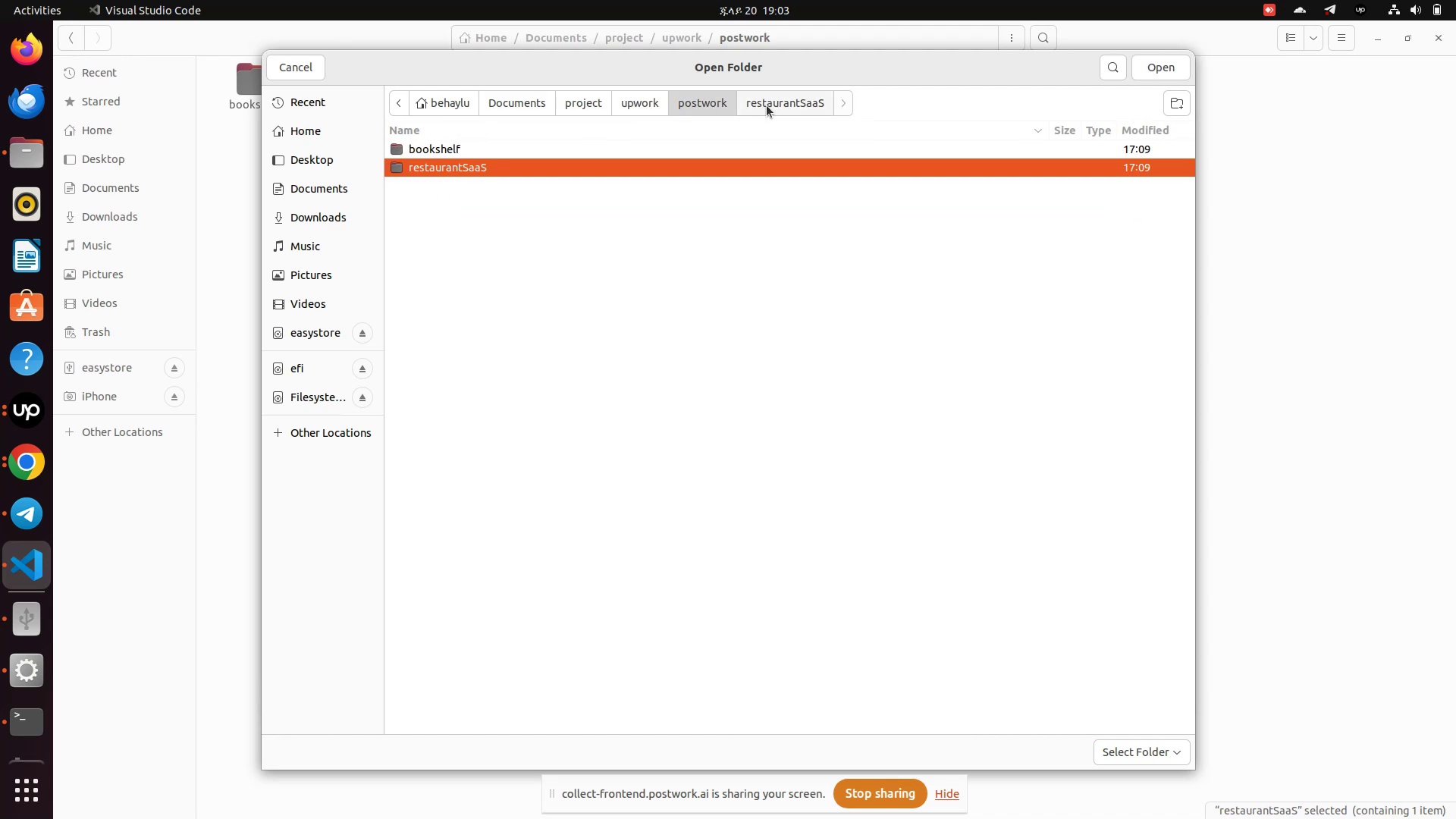 
left_click([466, 171])
 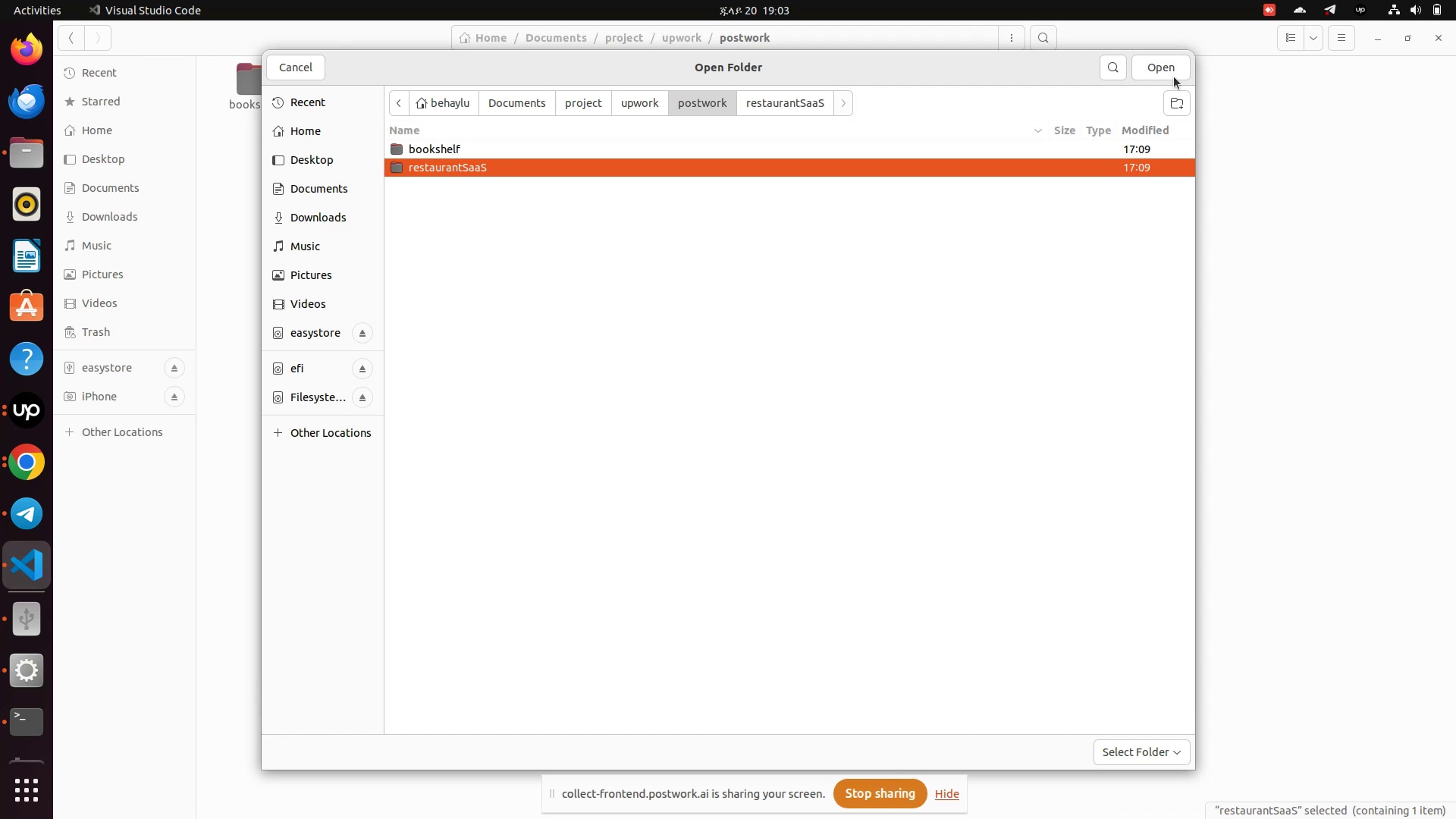 
left_click([1156, 67])
 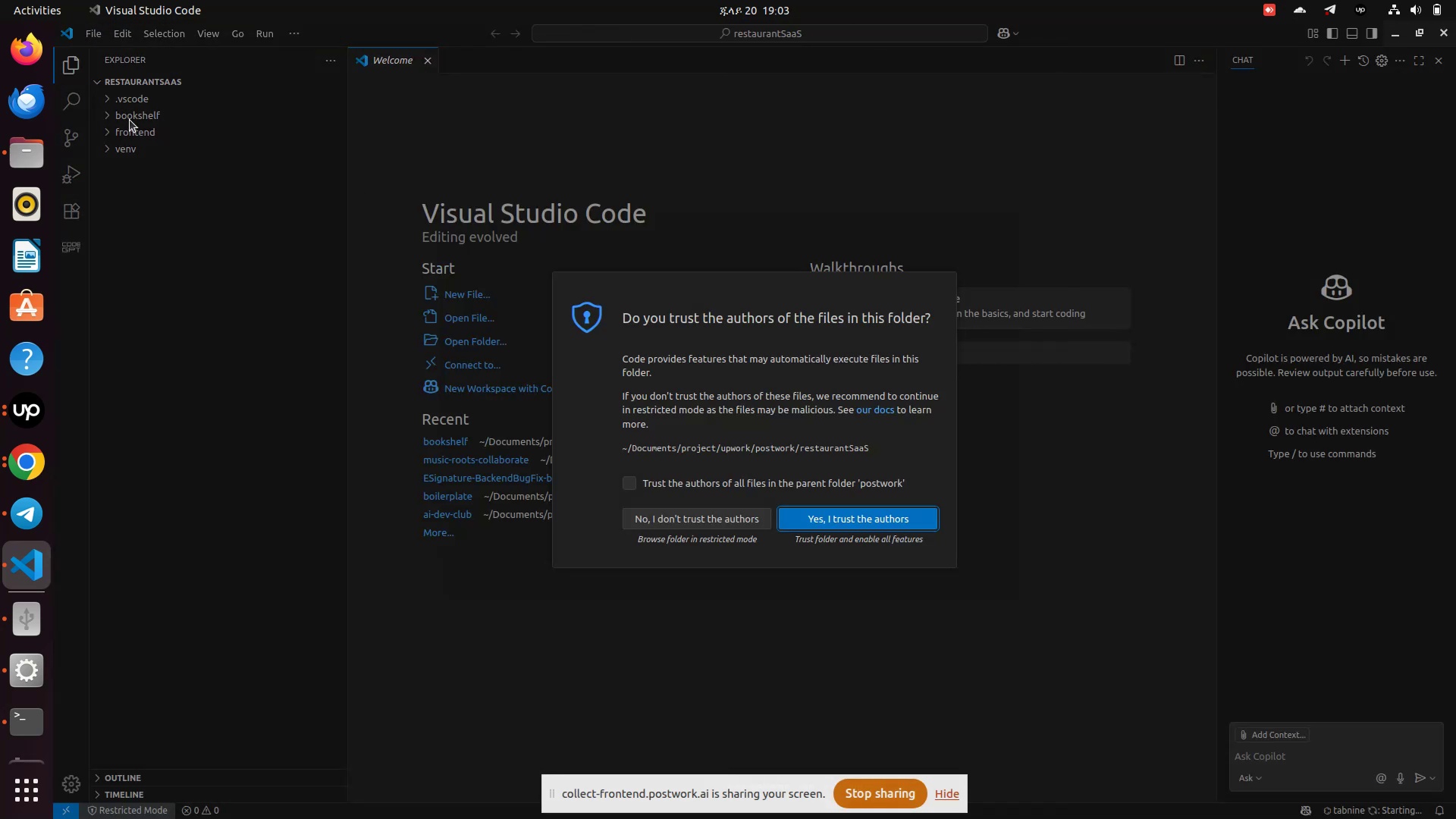 
wait(7.48)
 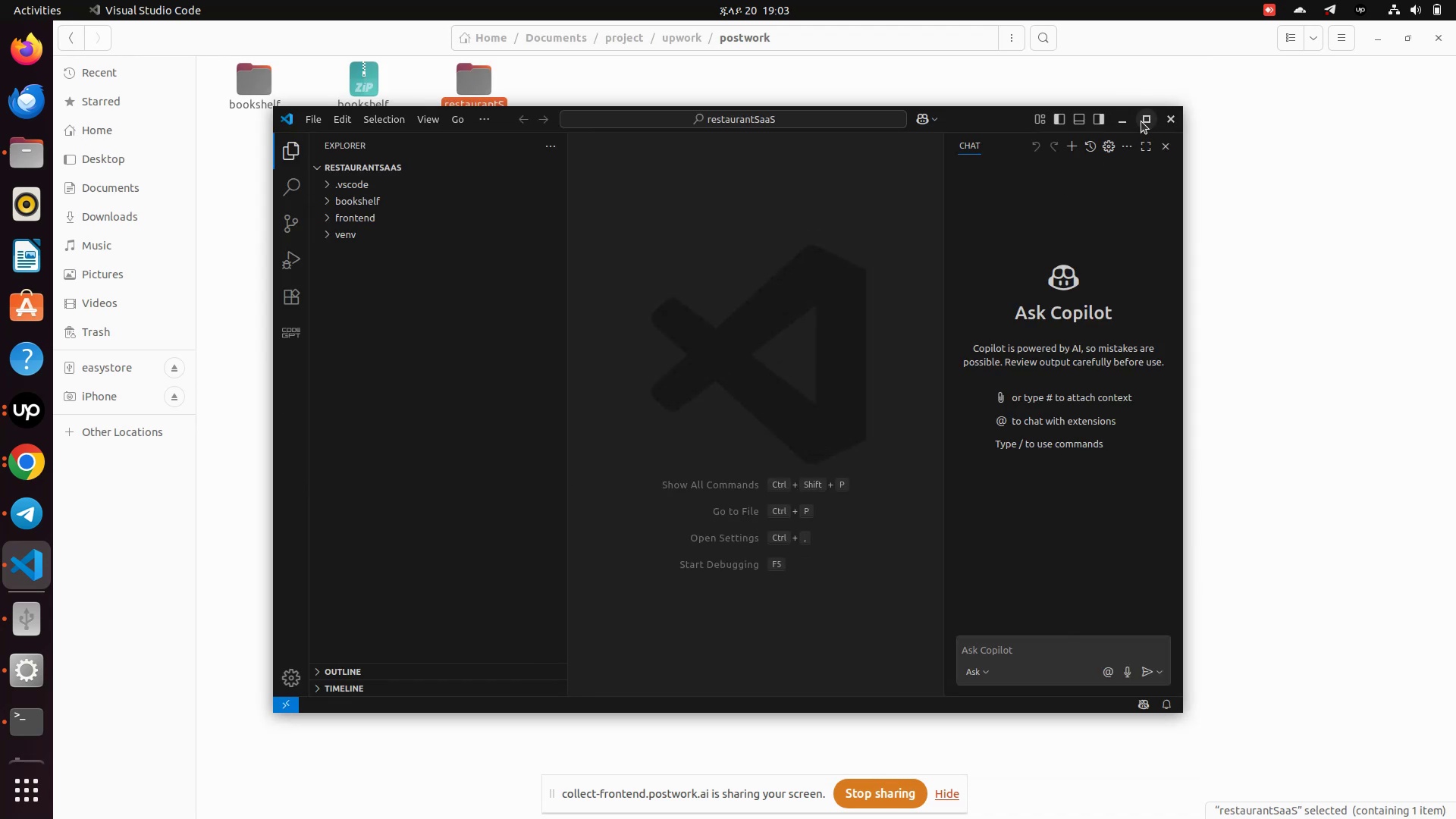 
left_click([130, 120])
 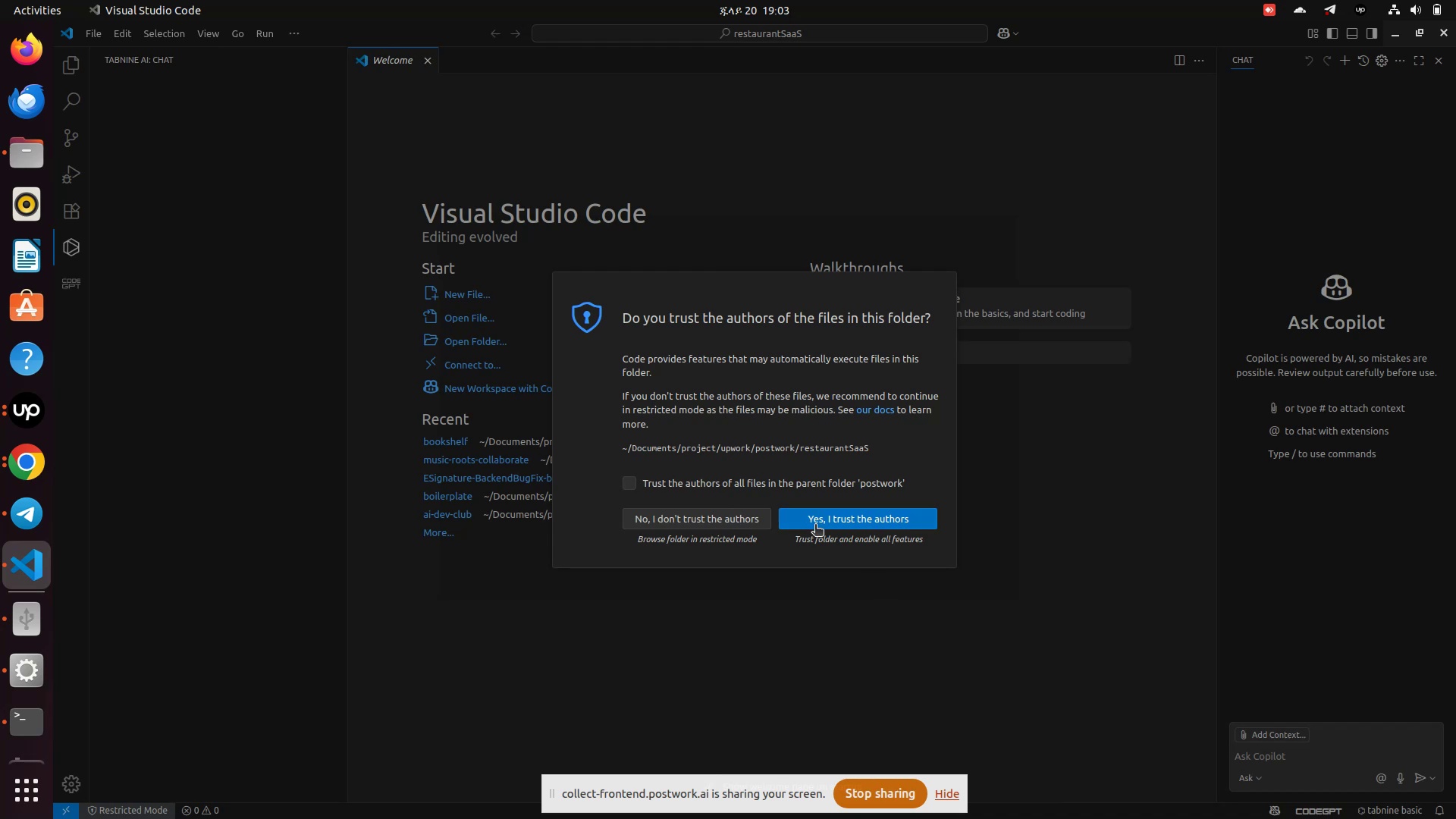 
left_click([819, 515])
 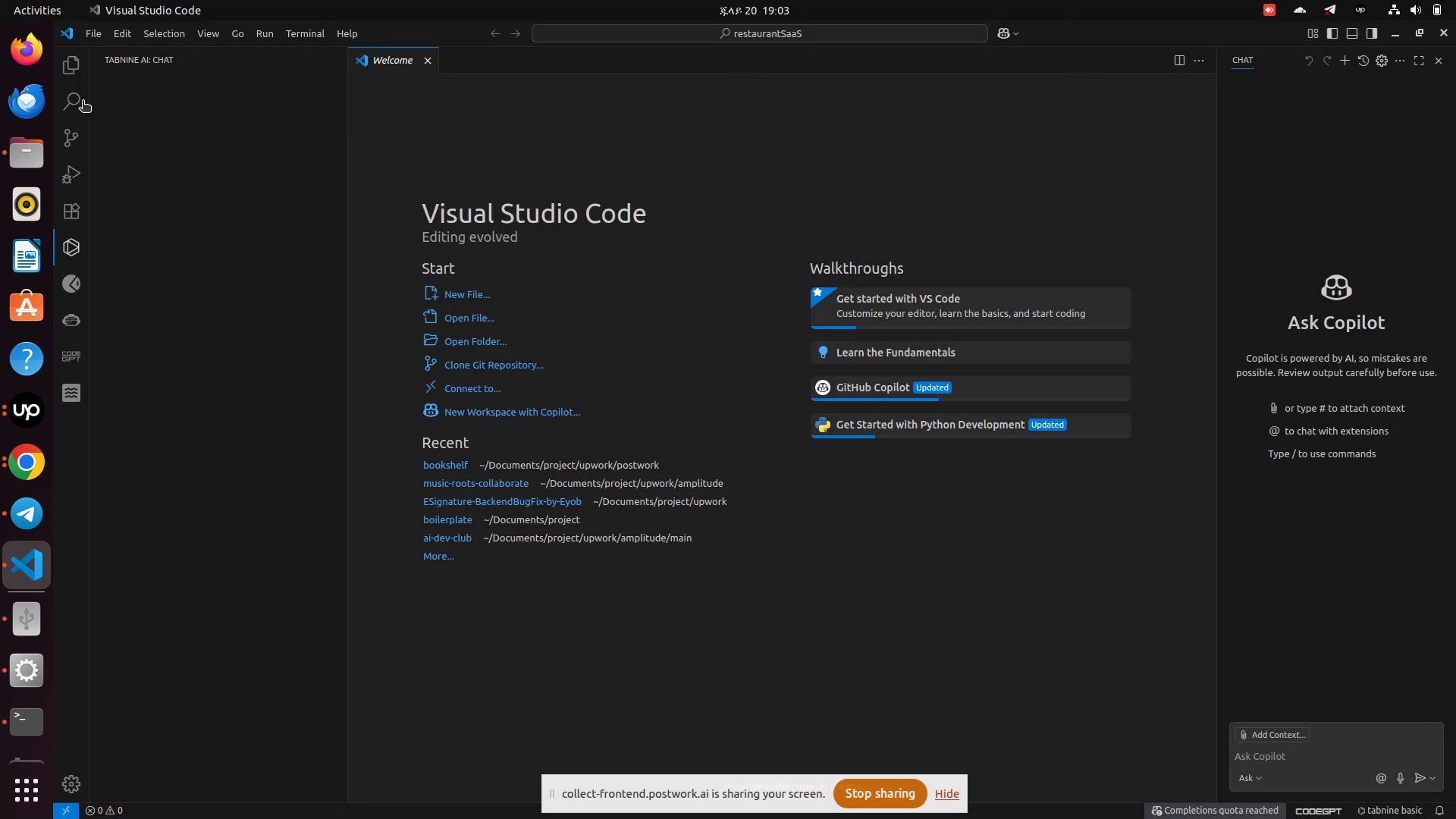 
left_click([74, 70])
 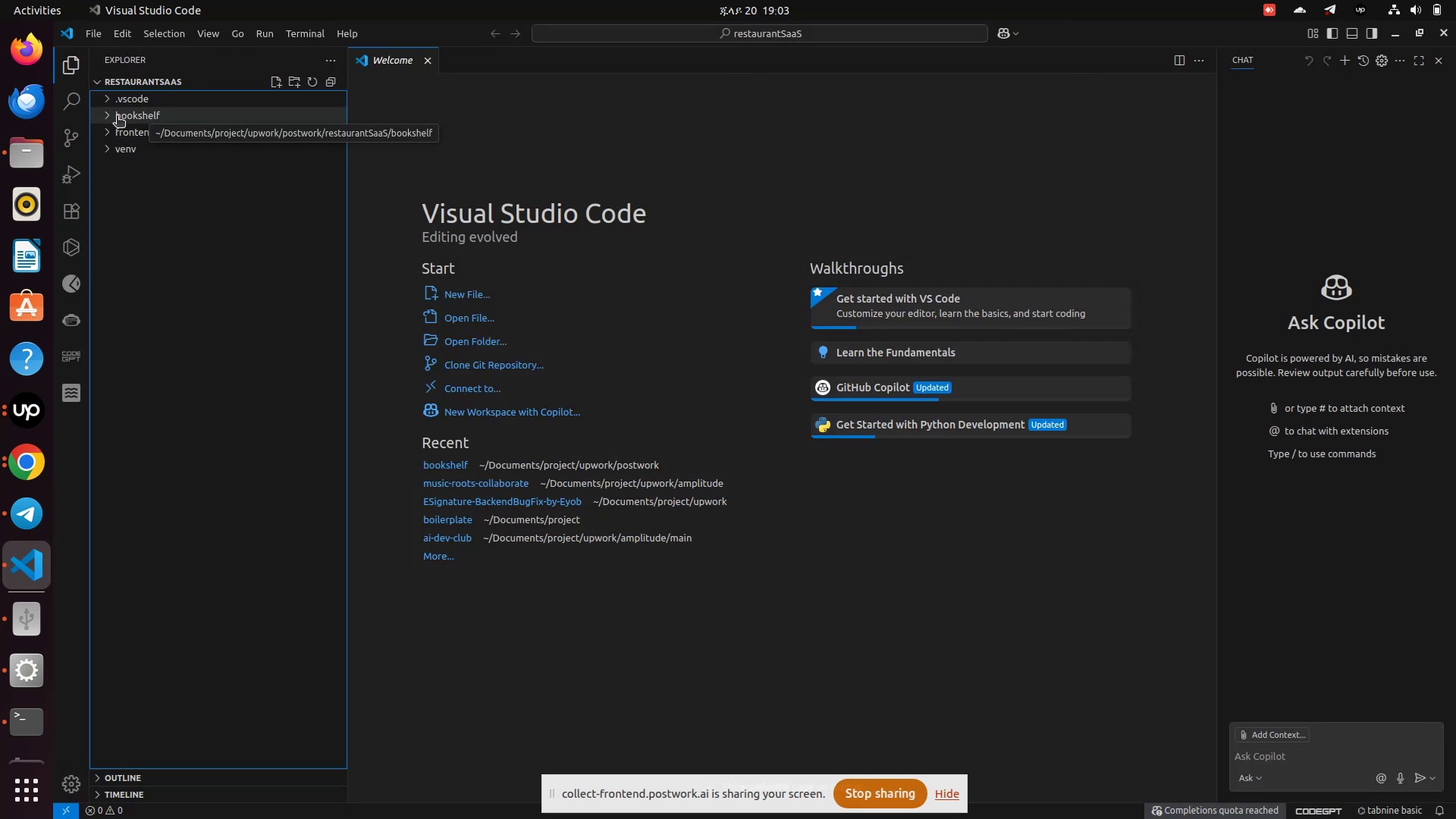 
left_click([115, 116])
 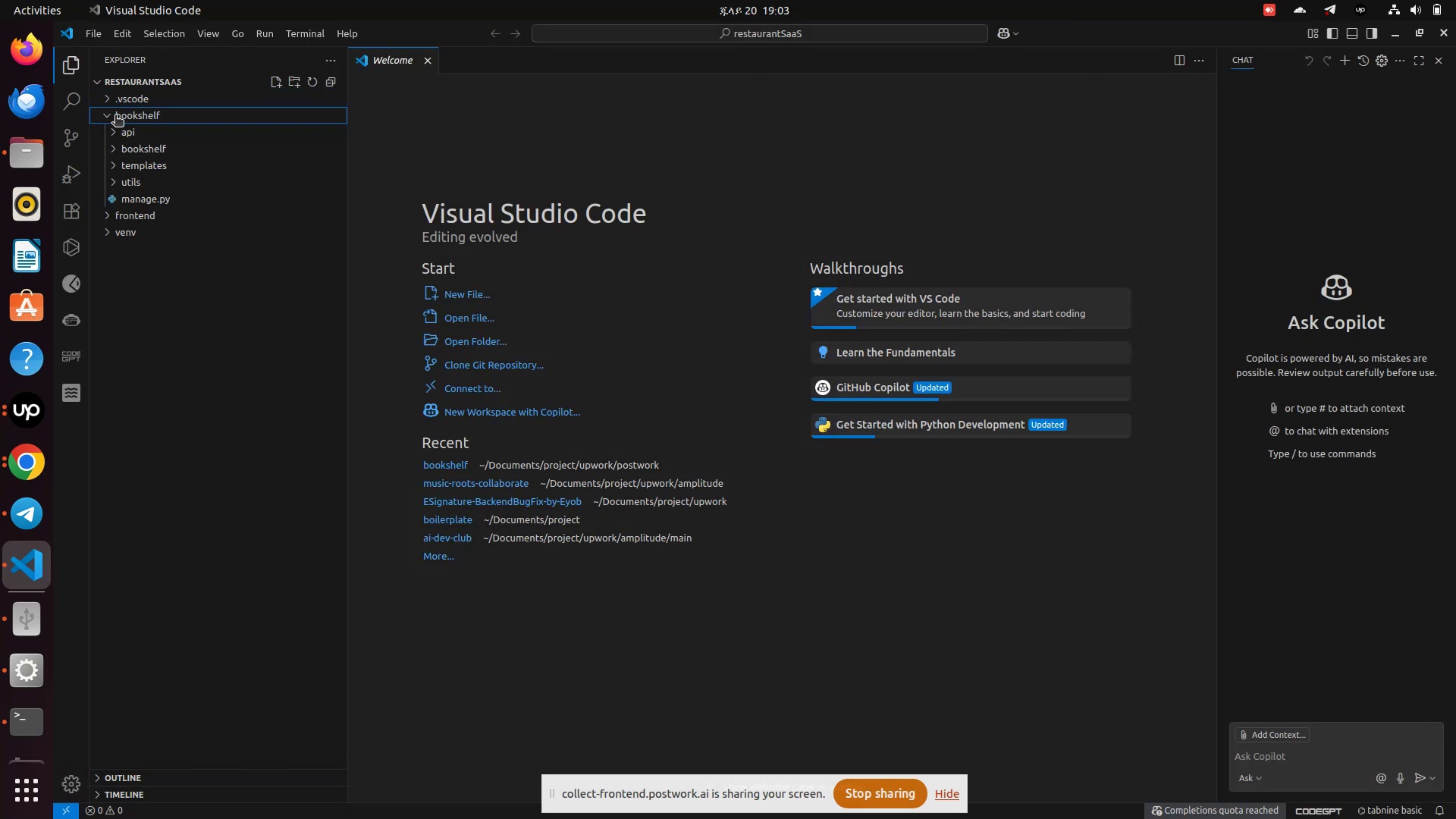 
right_click([115, 116])
 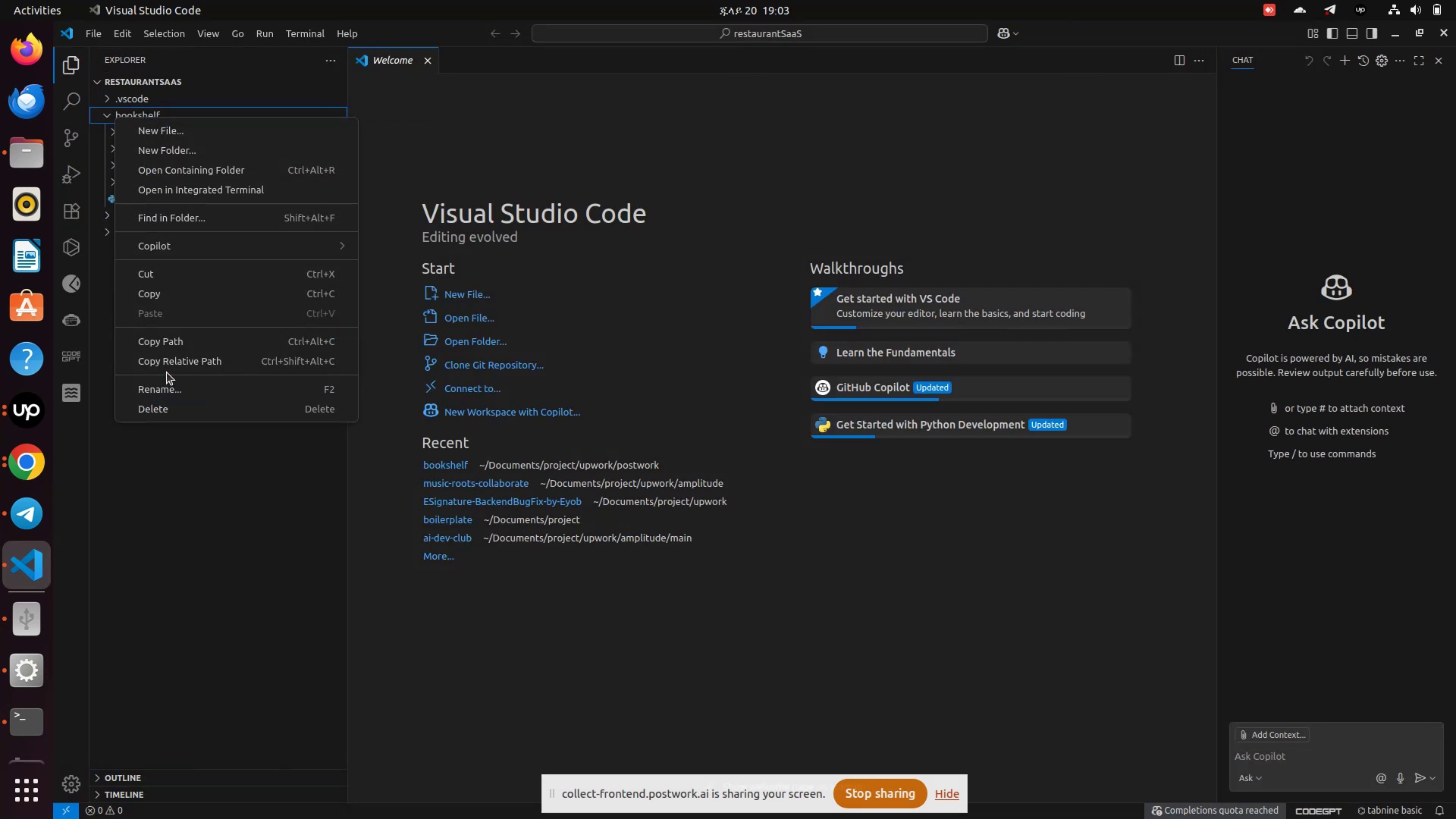 
left_click([171, 389])
 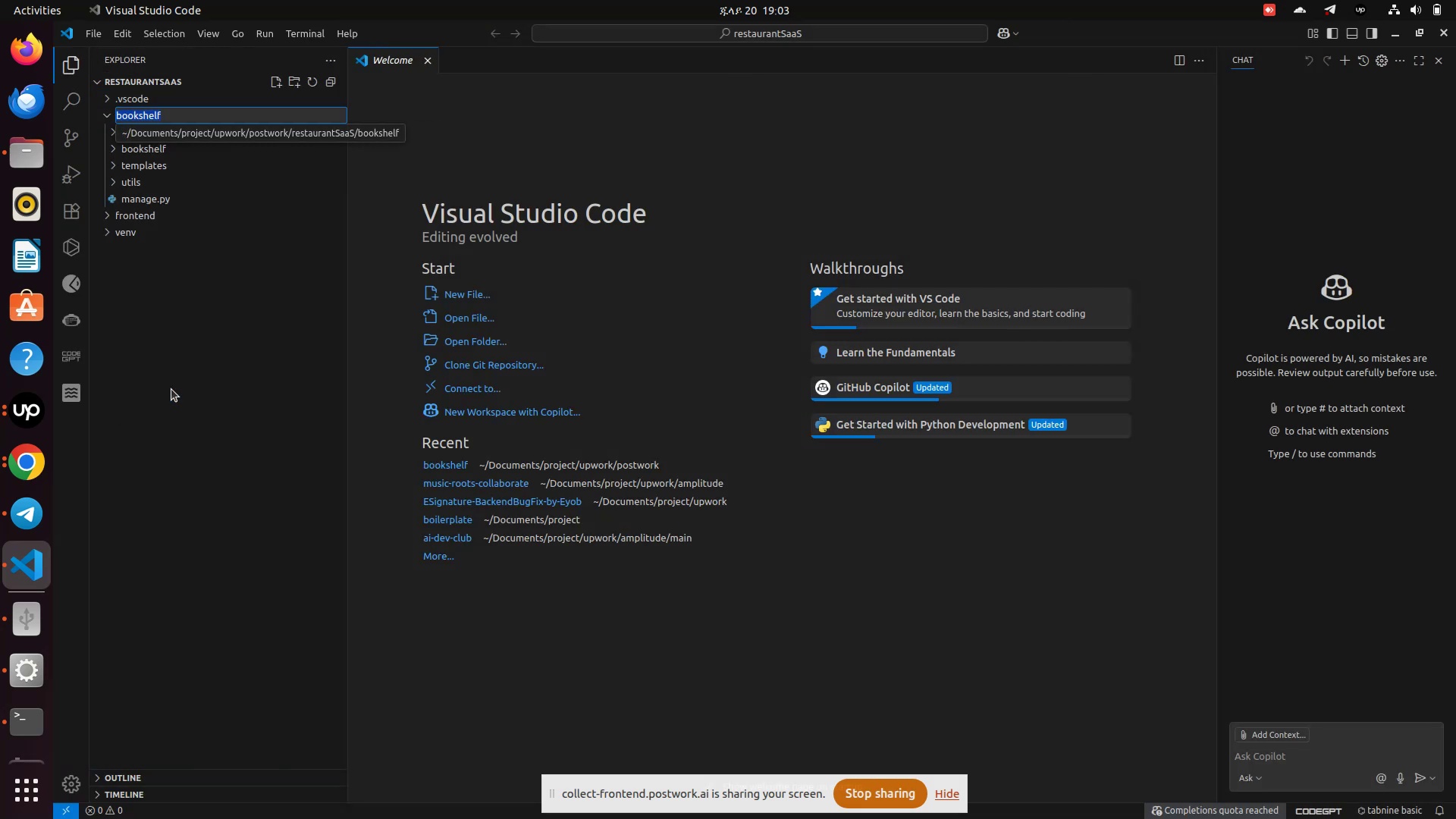 
type(backend)
 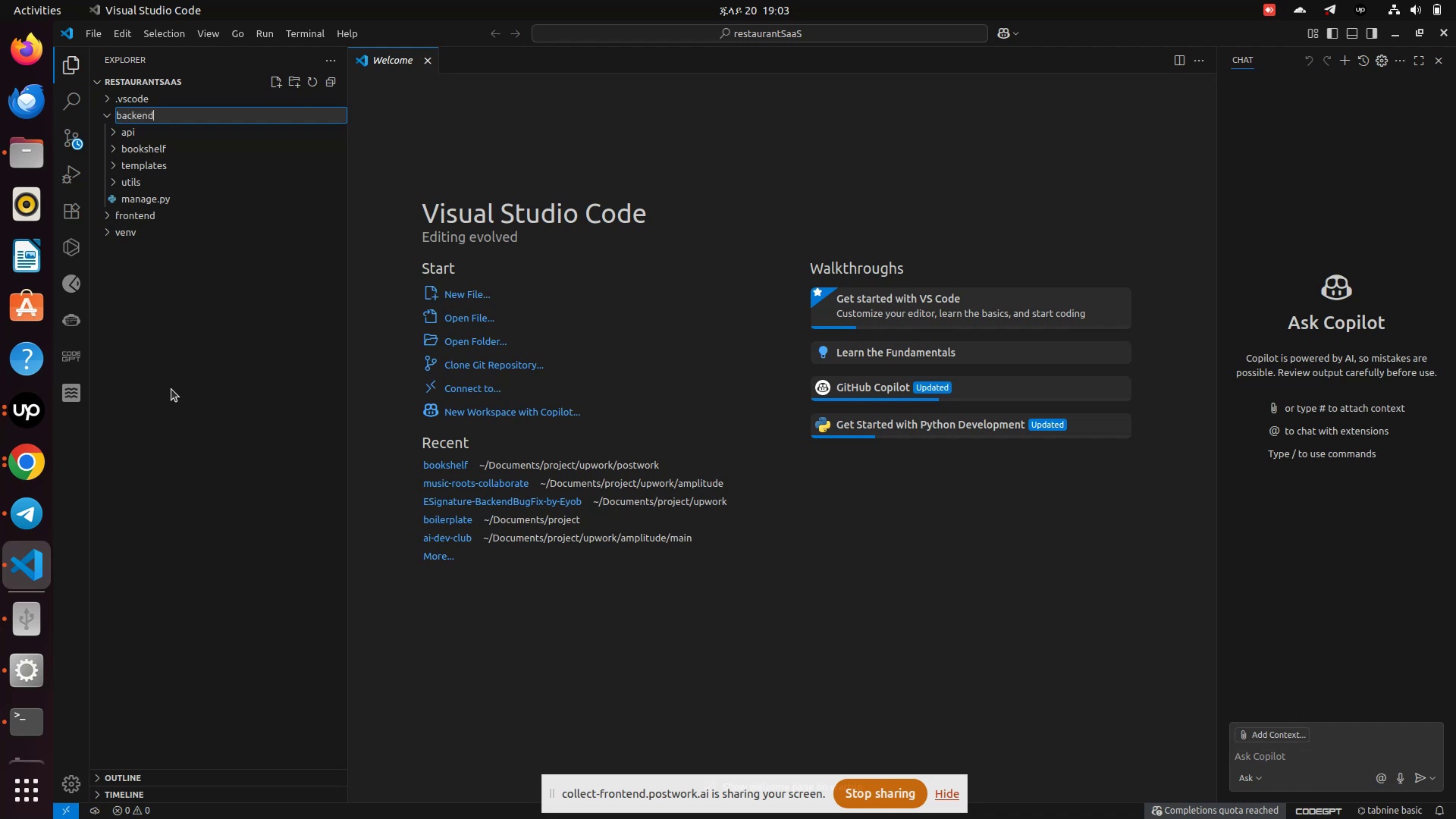 
key(Enter)
 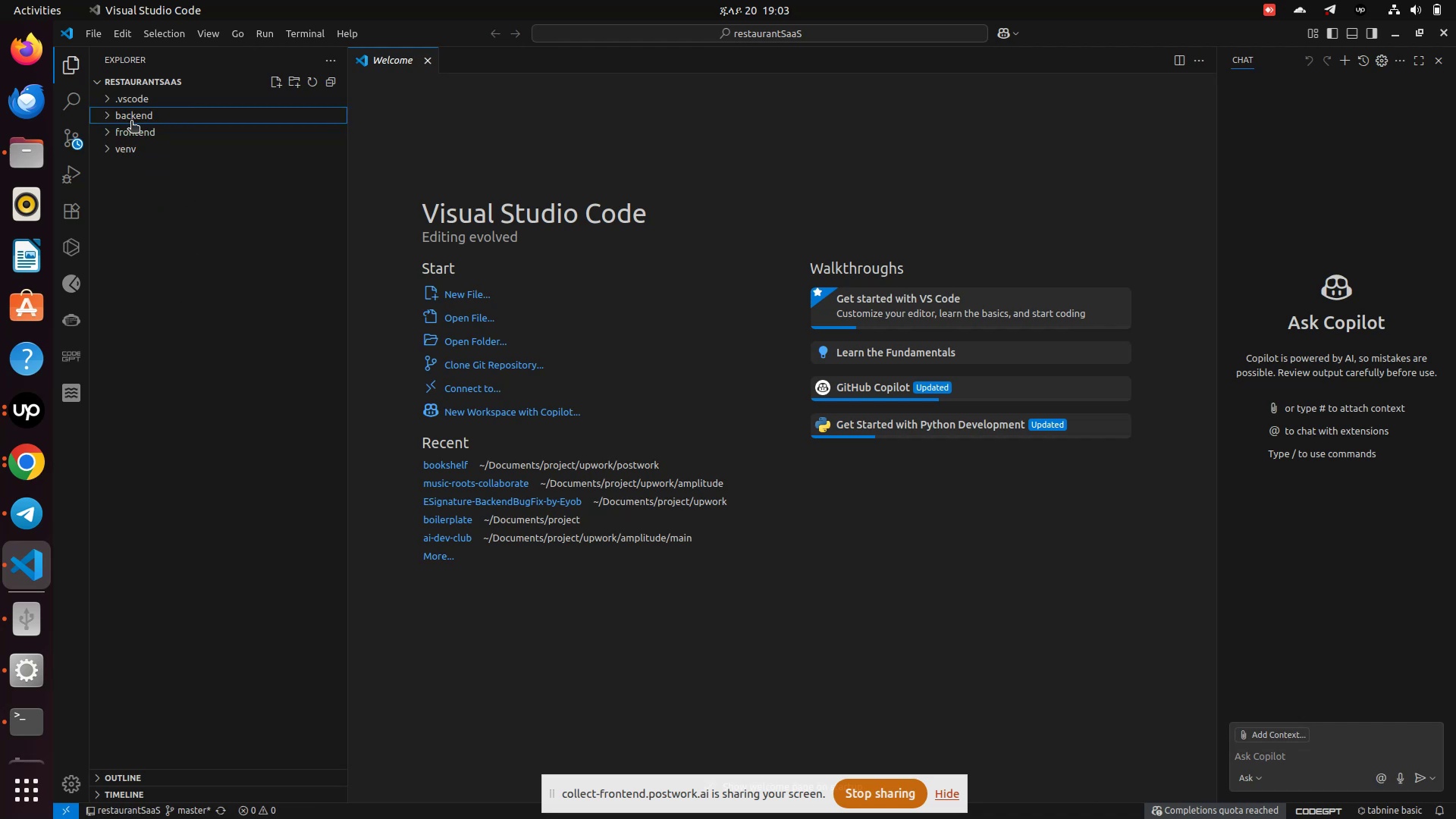 
left_click([126, 122])
 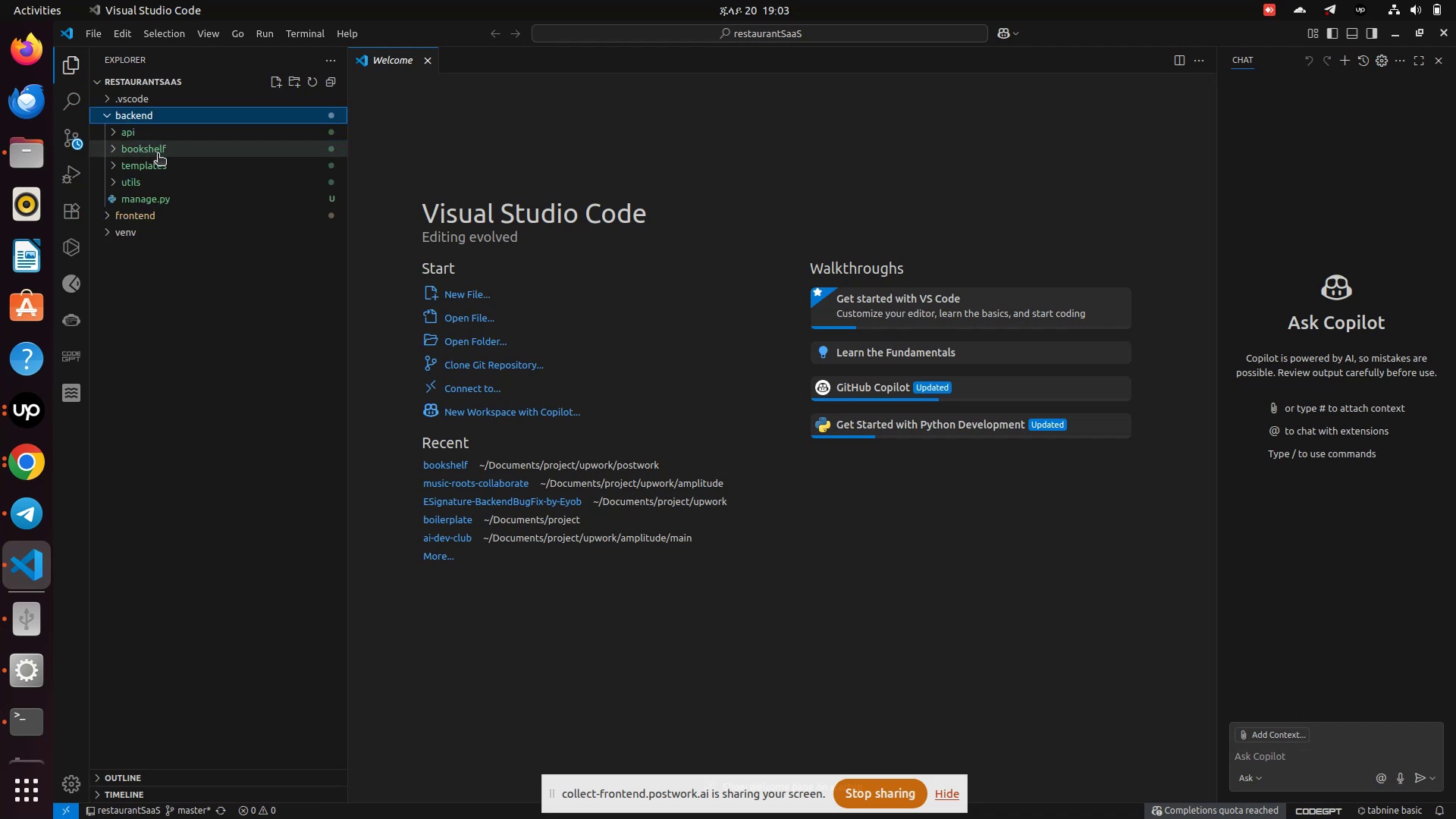 
left_click([158, 155])
 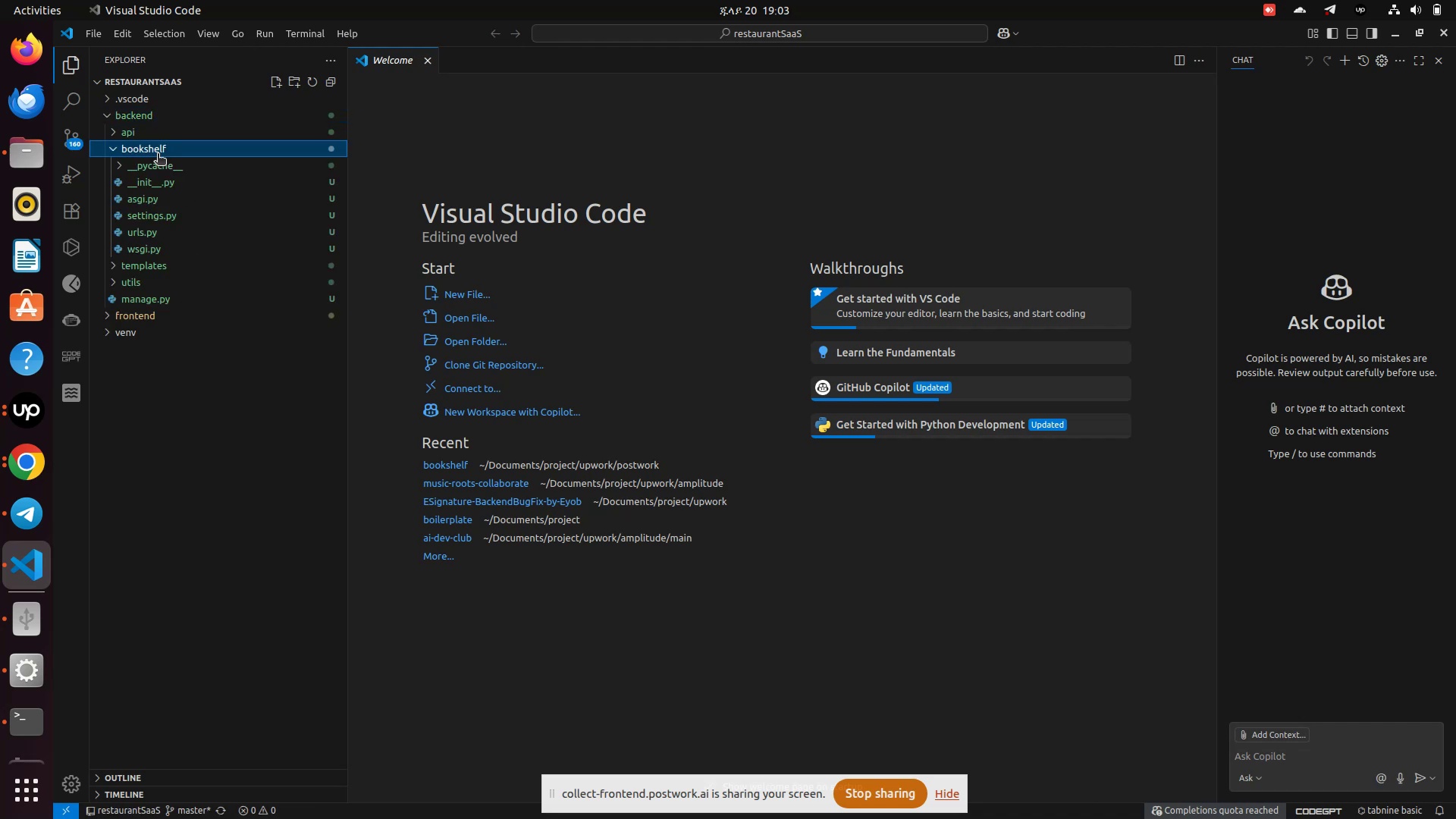 
right_click([158, 155])
 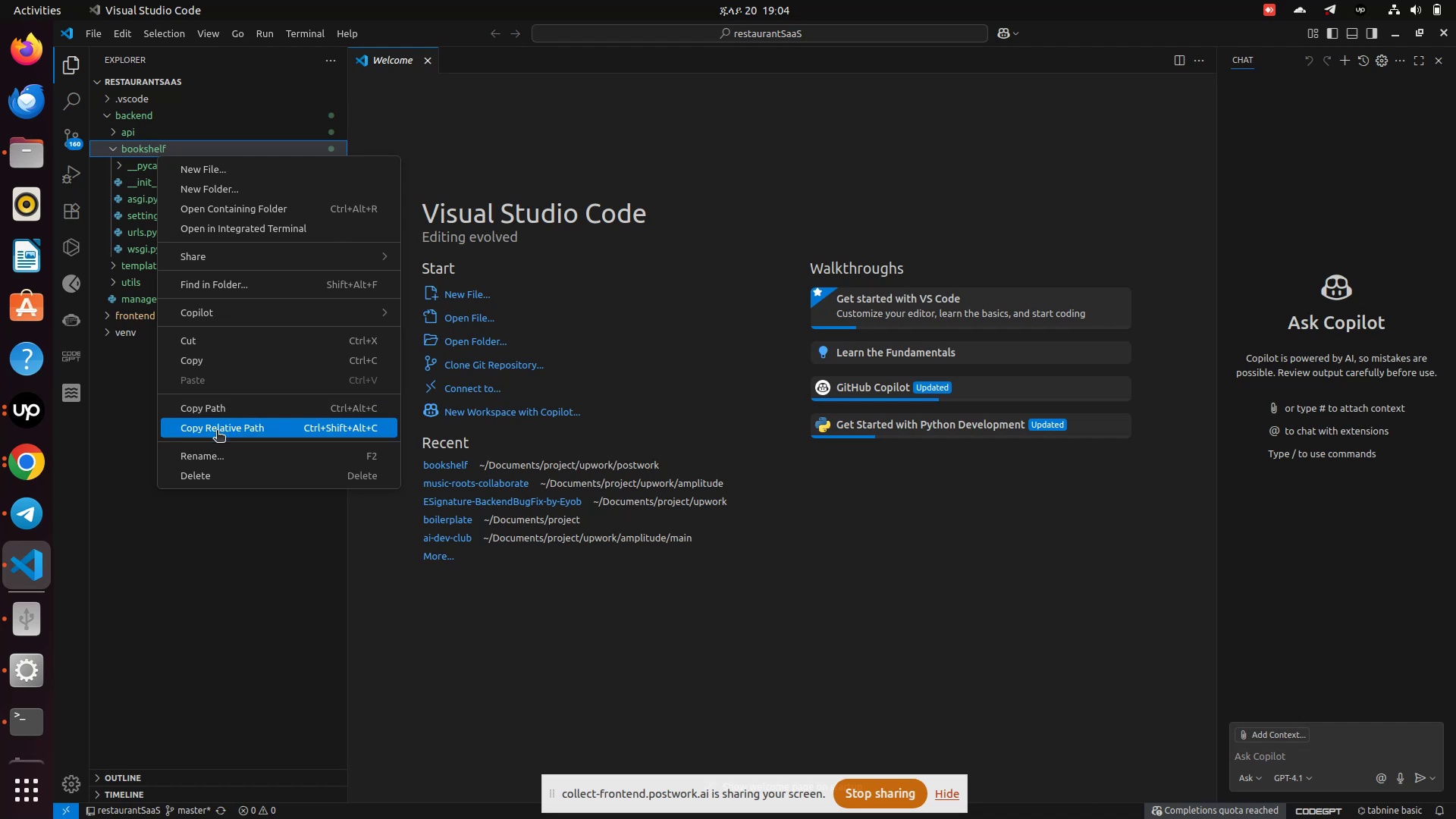 
left_click([206, 456])
 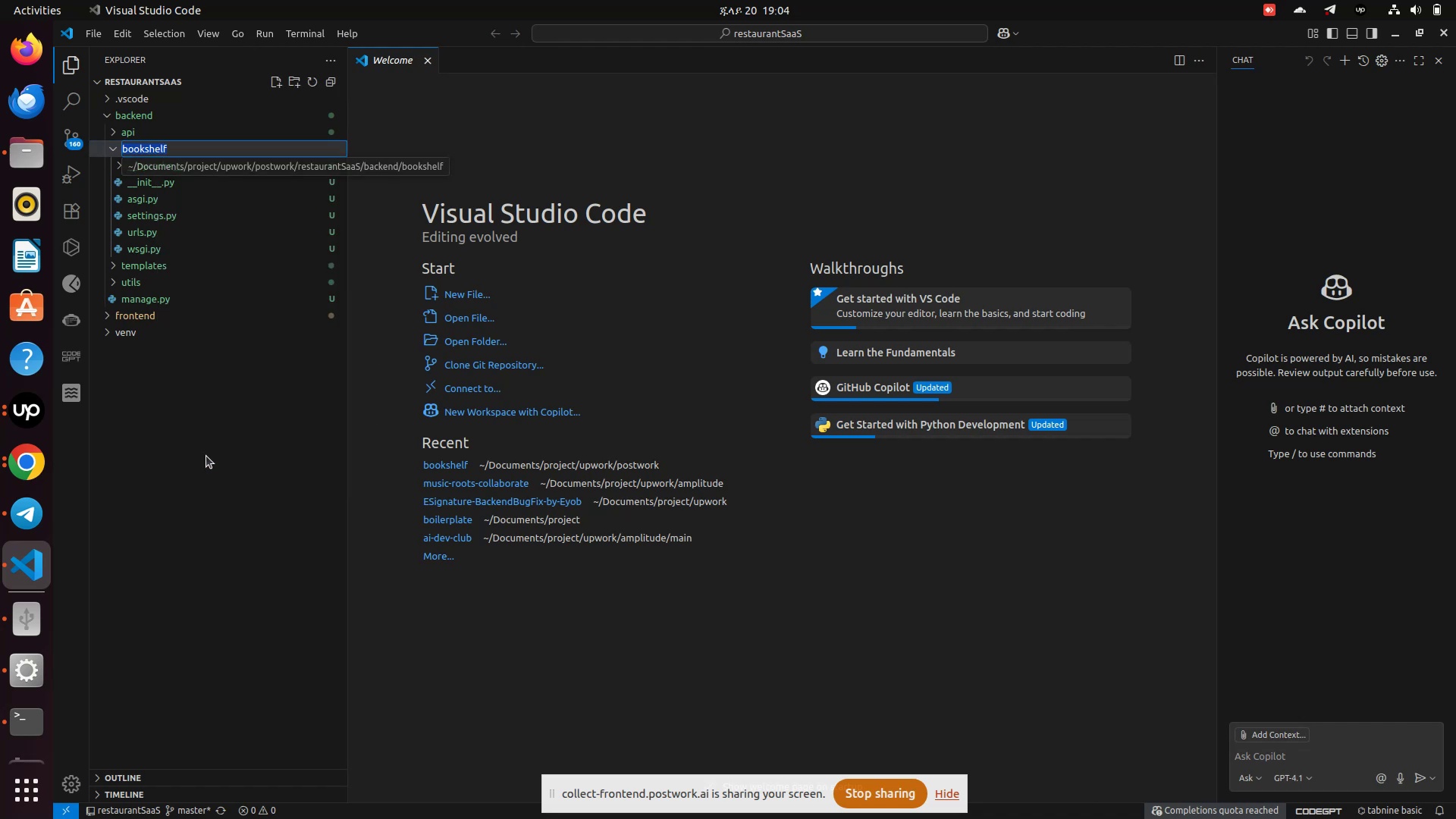 
type(backend)
 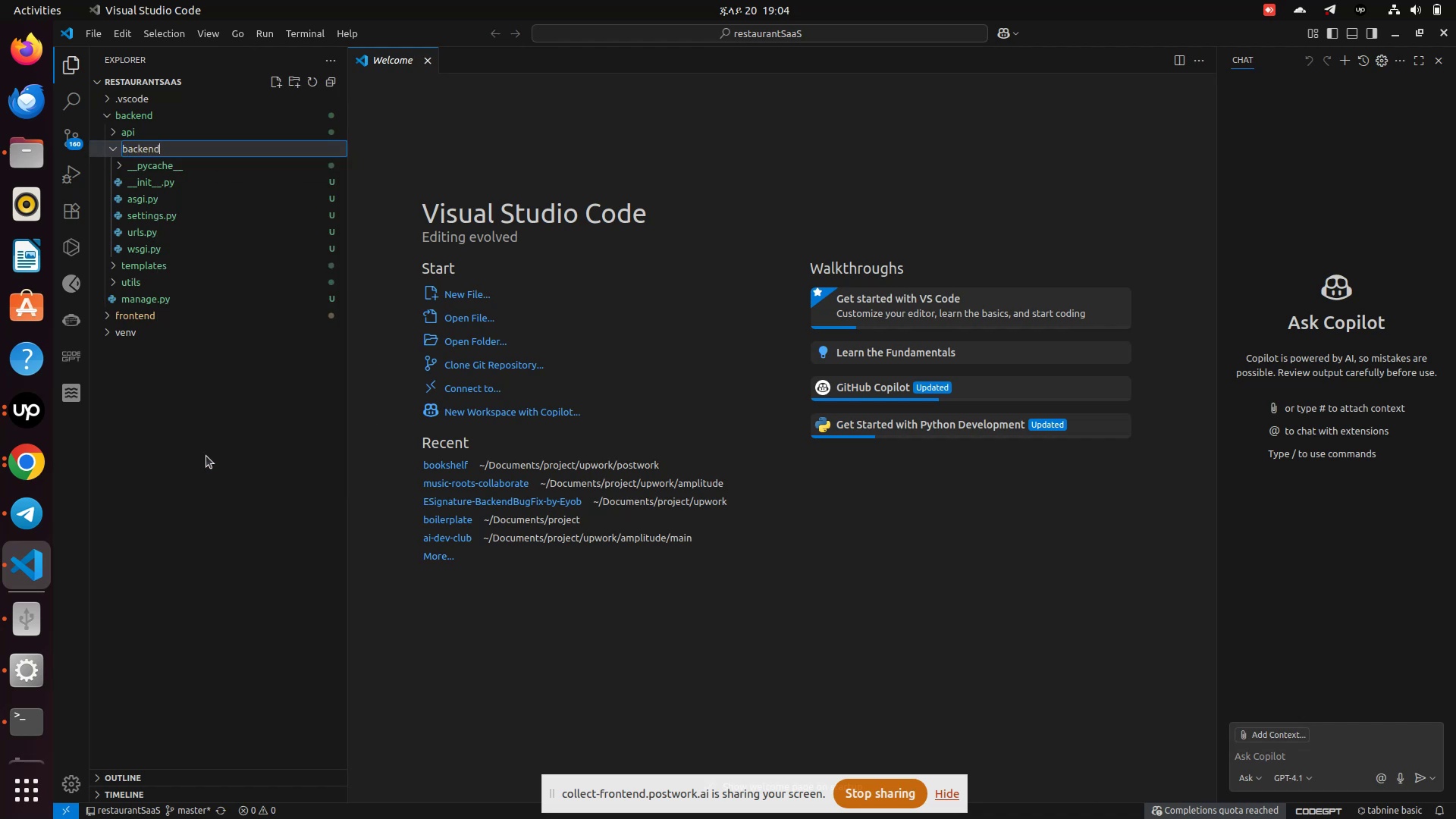 
key(Enter)
 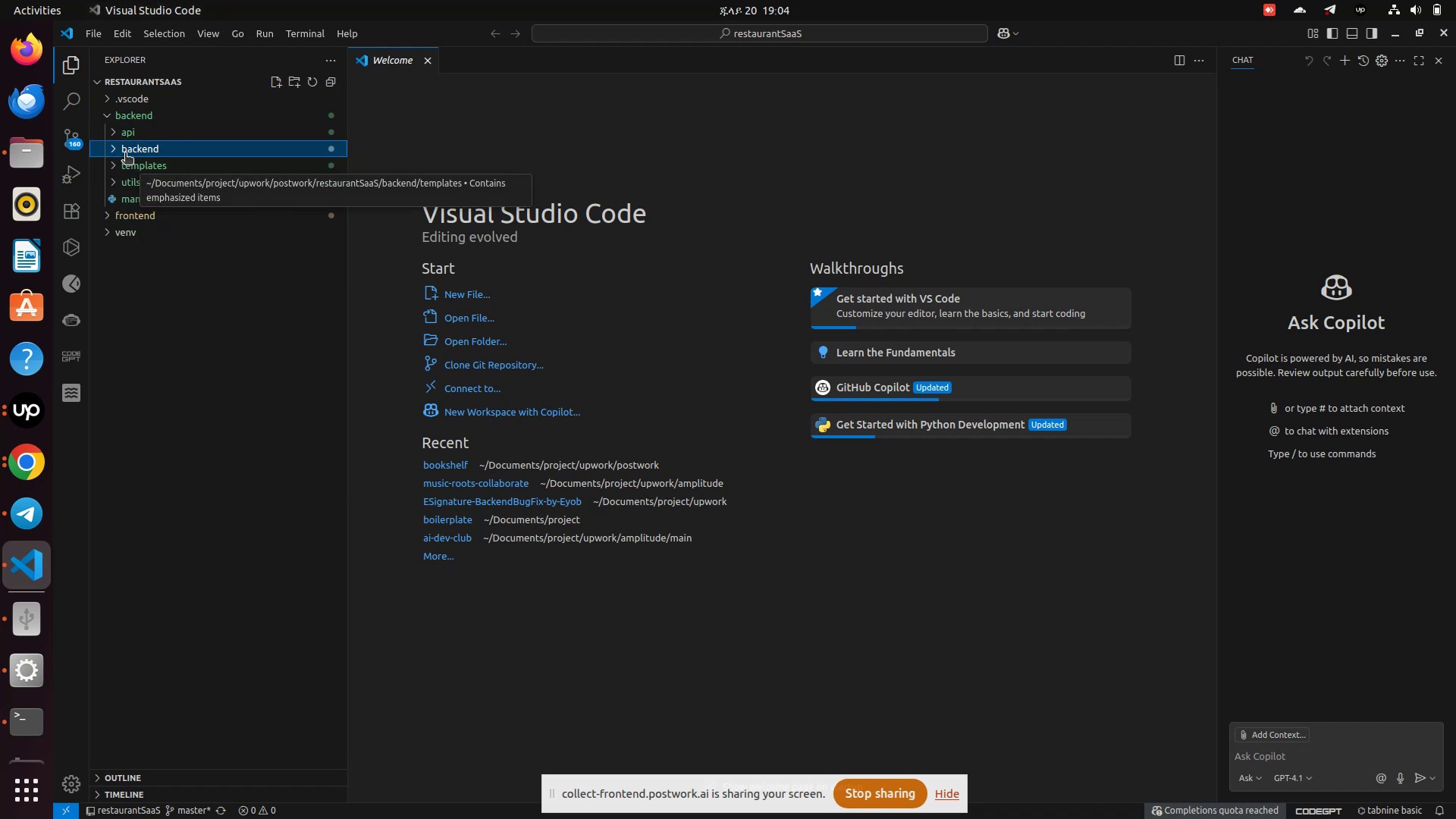 
left_click([121, 150])
 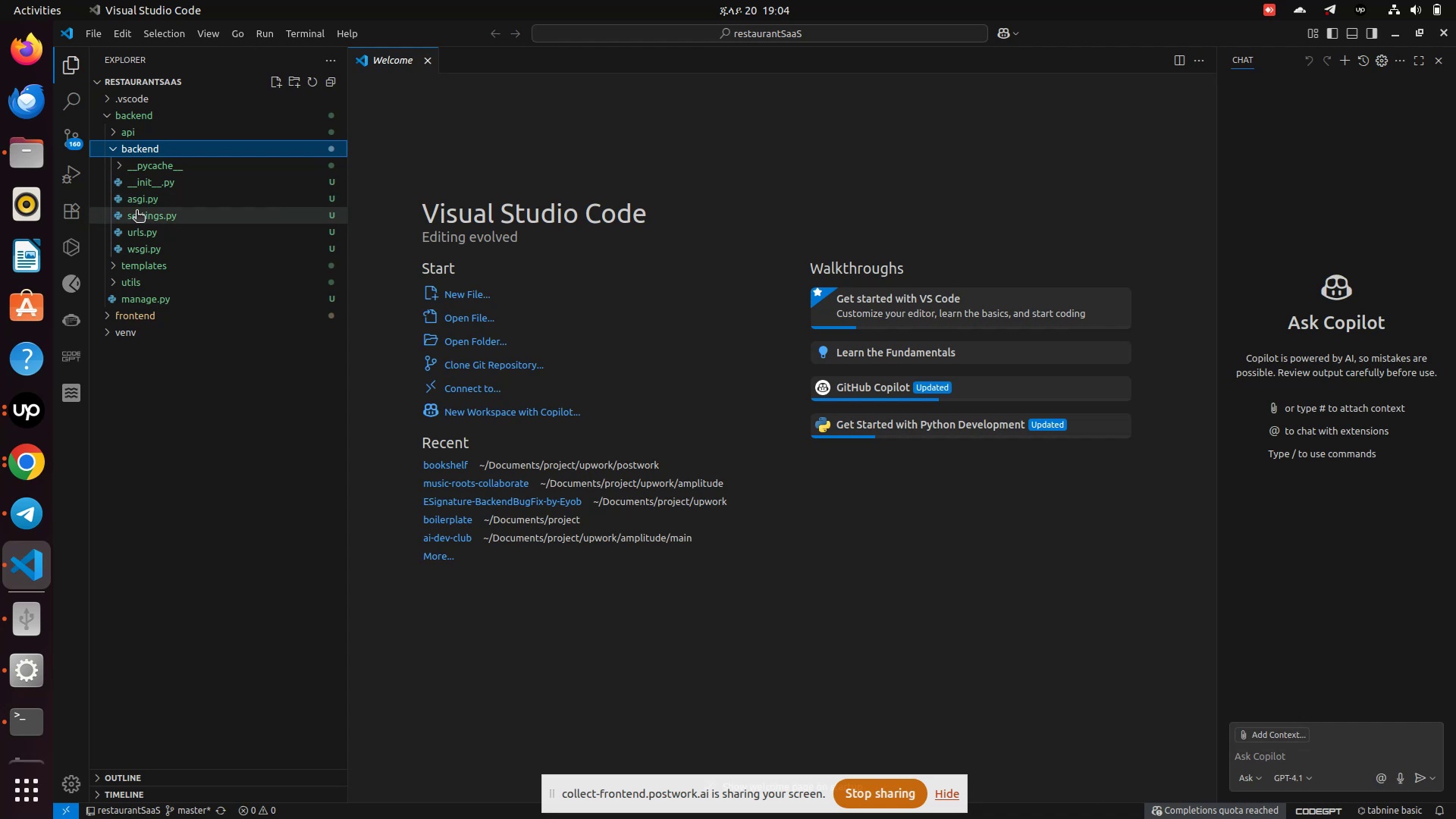 
left_click([136, 221])
 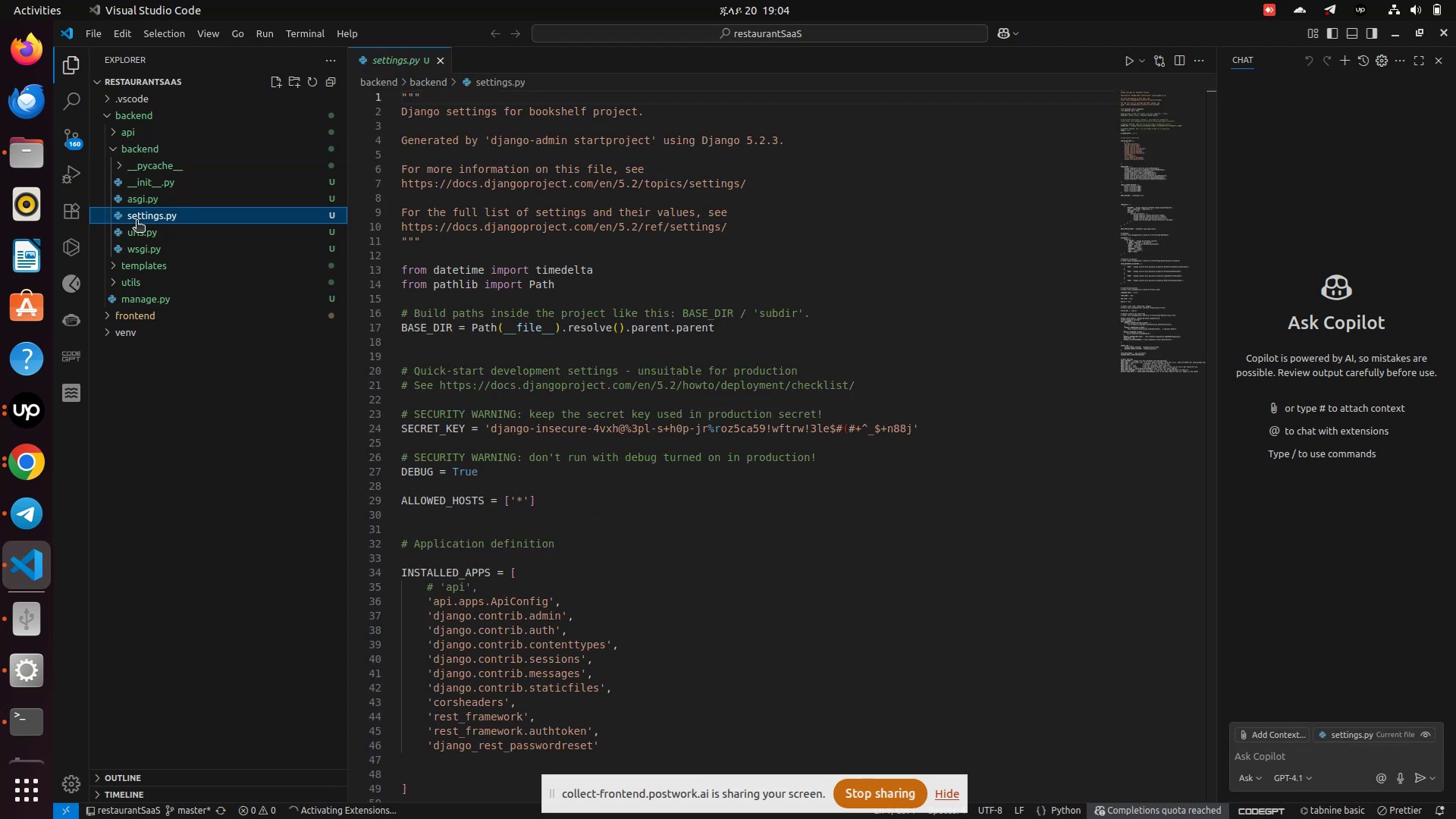 
scroll: coordinate [796, 268], scroll_direction: down, amount: 6.0
 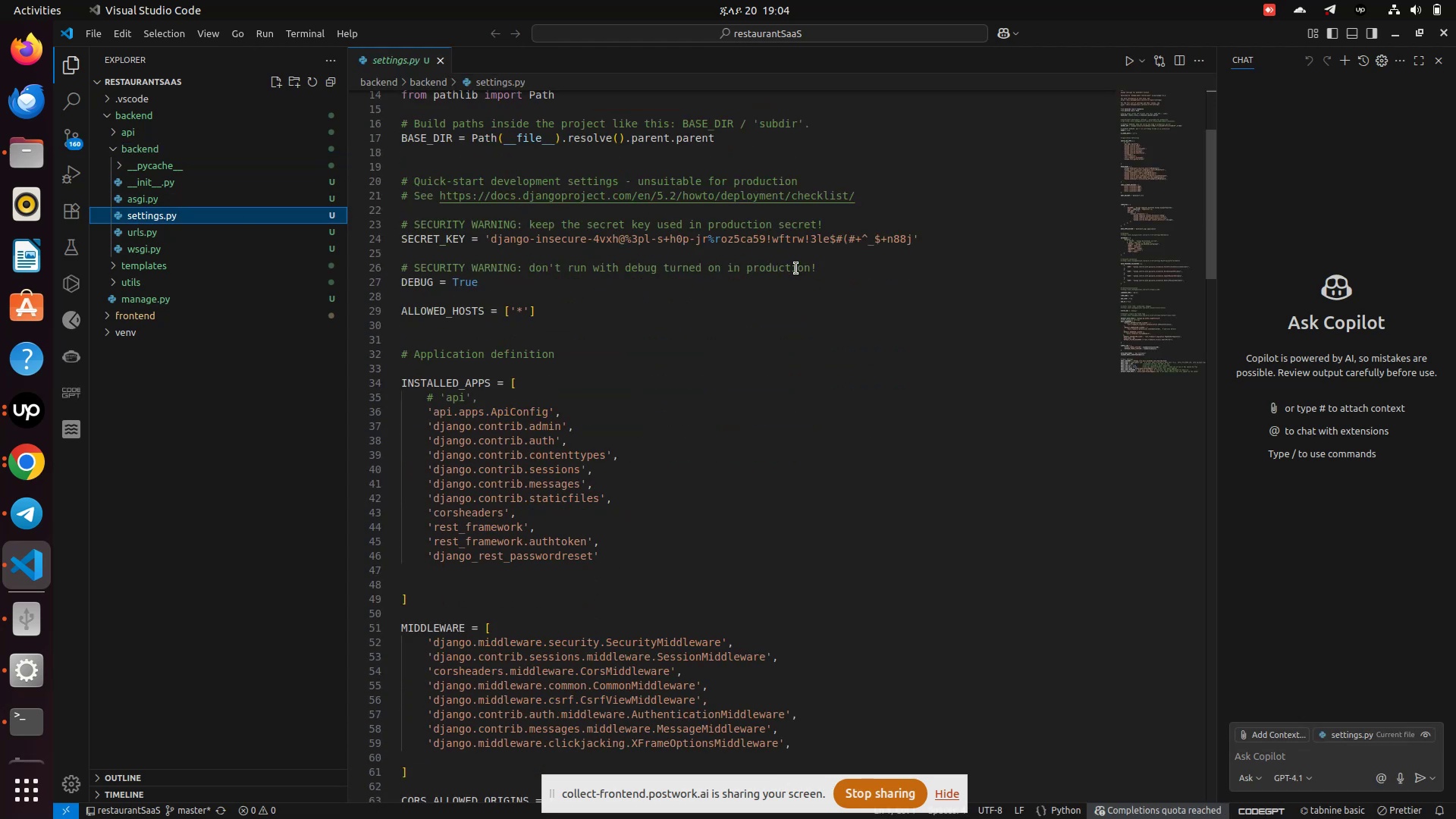 
scroll: coordinate [795, 269], scroll_direction: up, amount: 3.0
 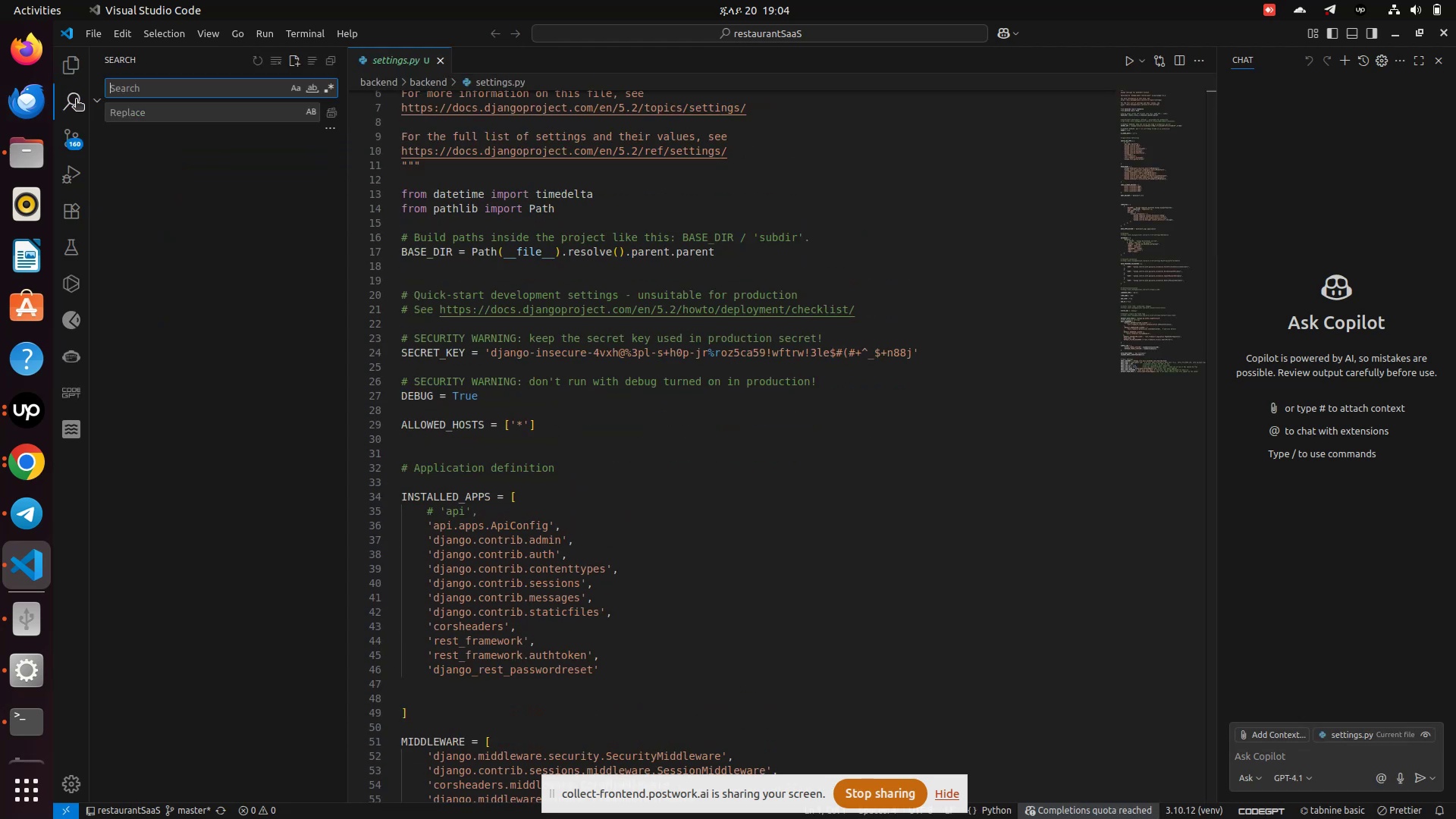 
type(shop)
 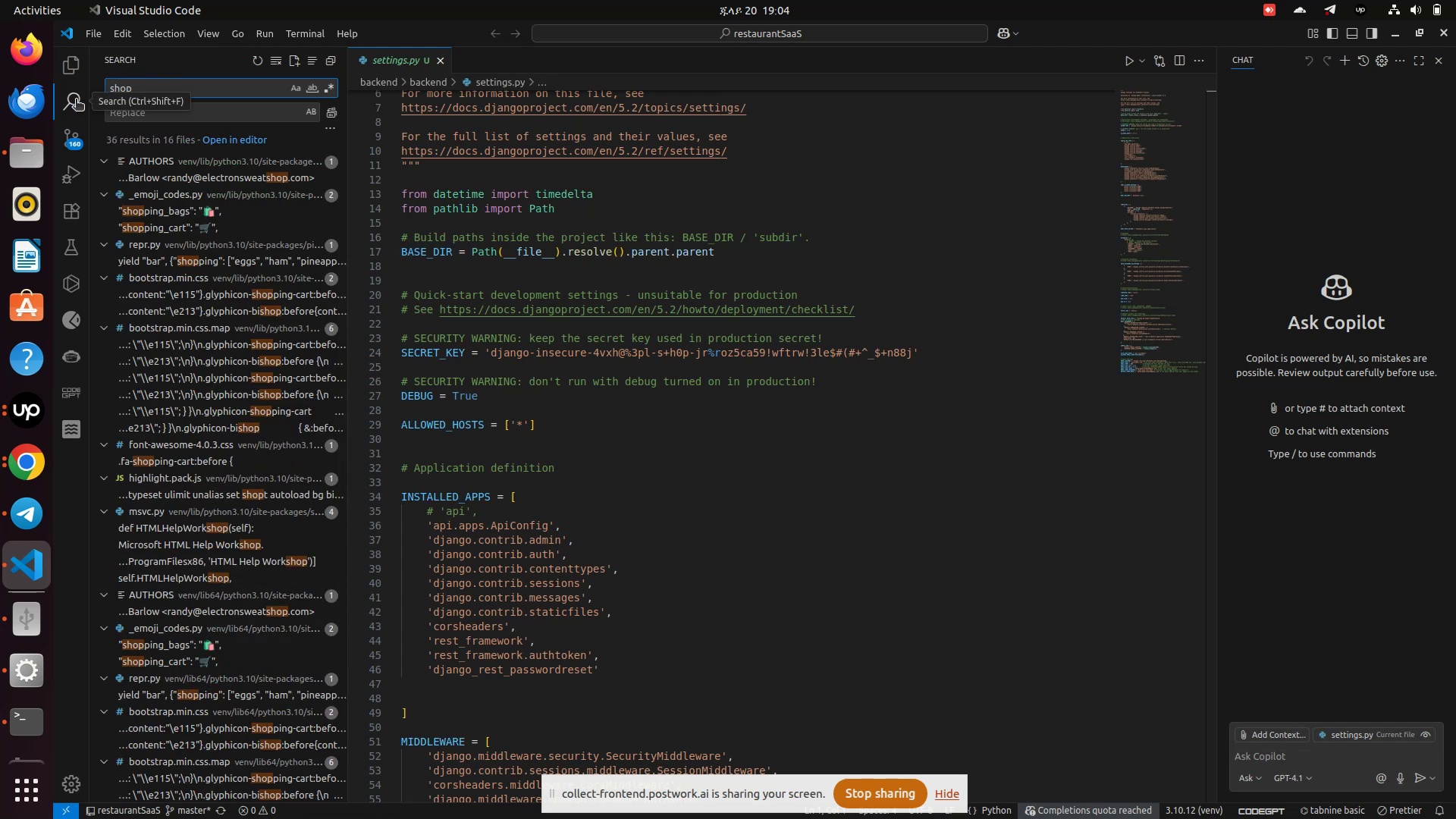 
wait(6.07)
 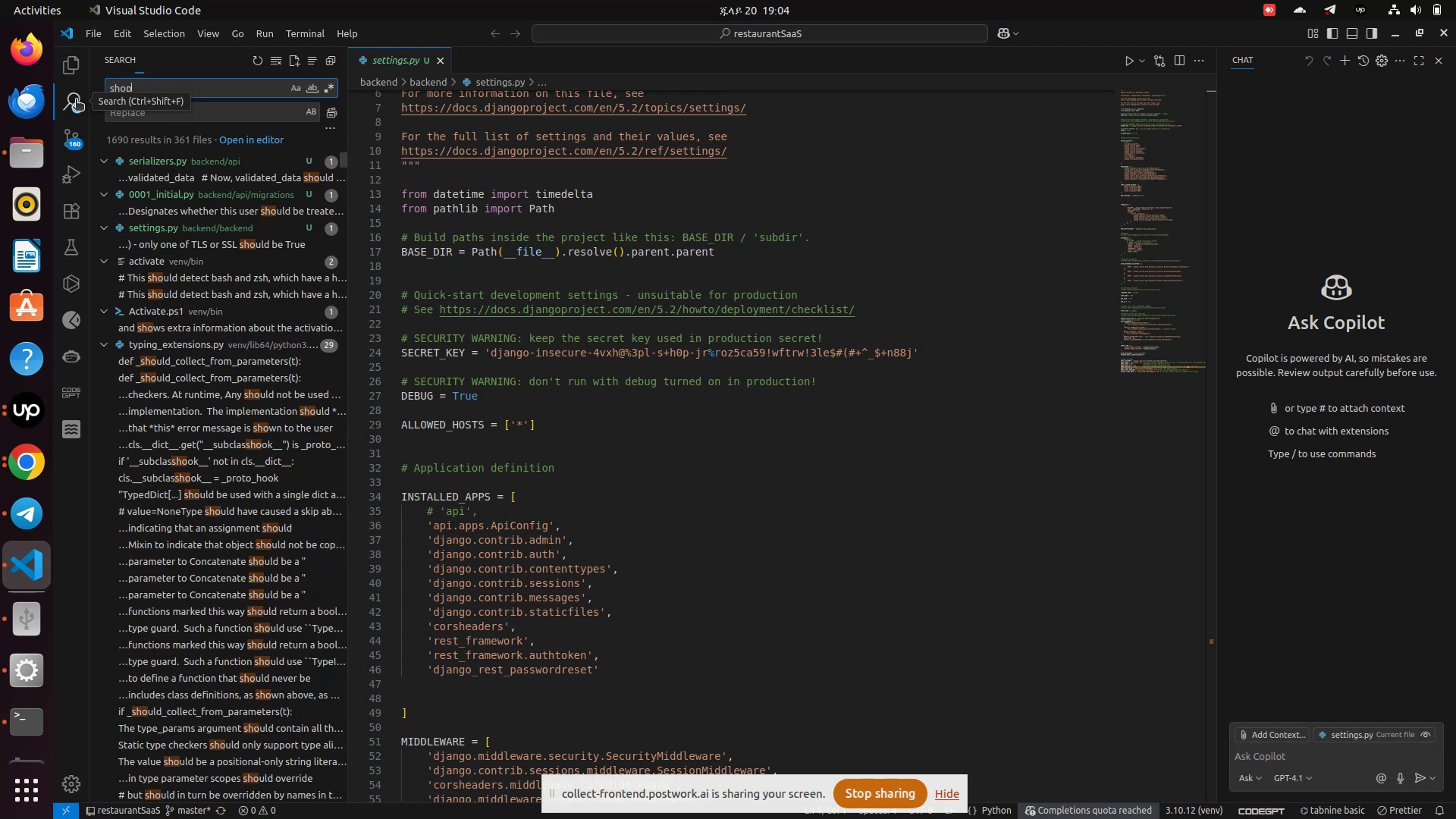 
hold_key(key=Backspace, duration=0.89)
 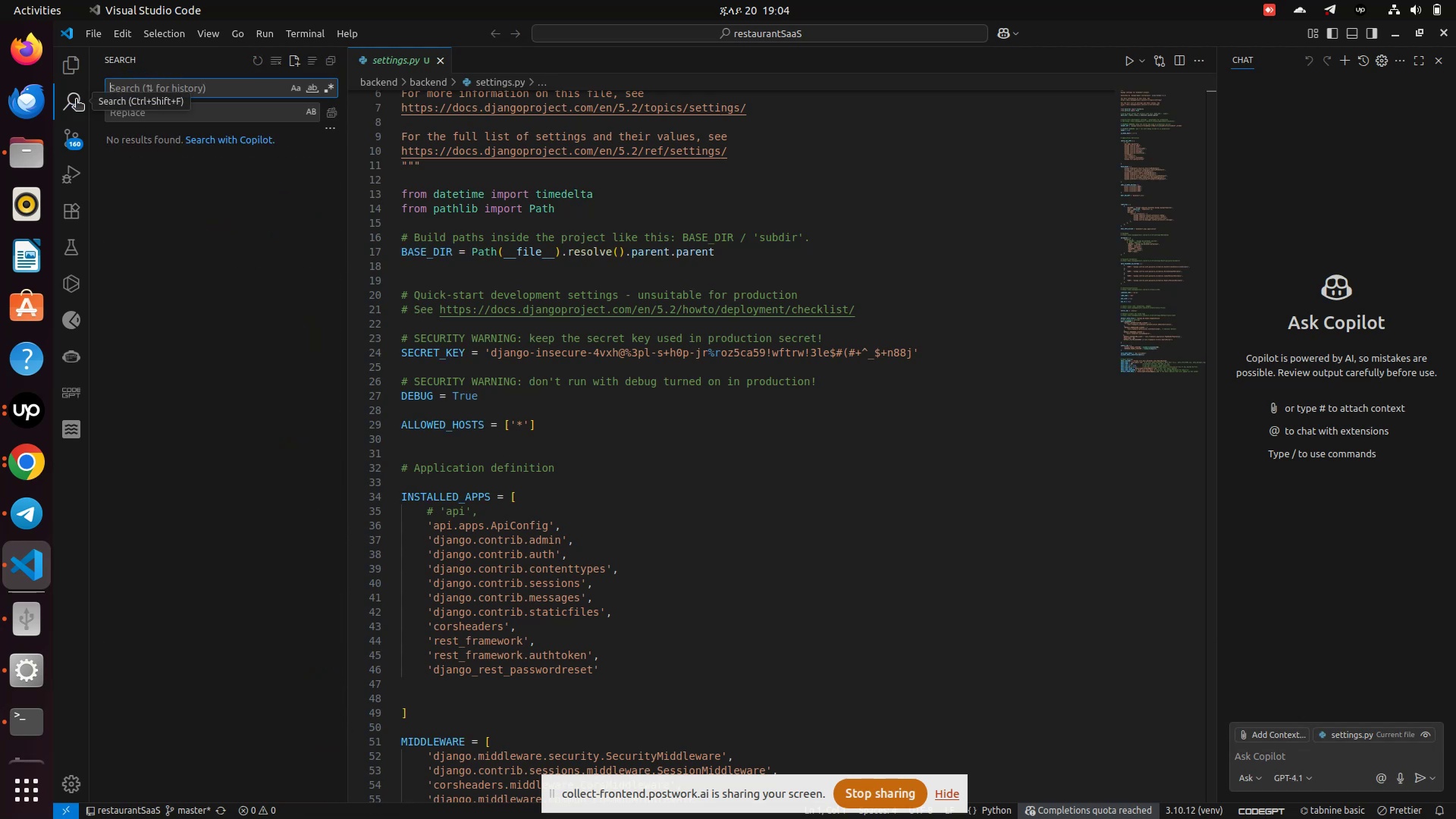 
type(book)
 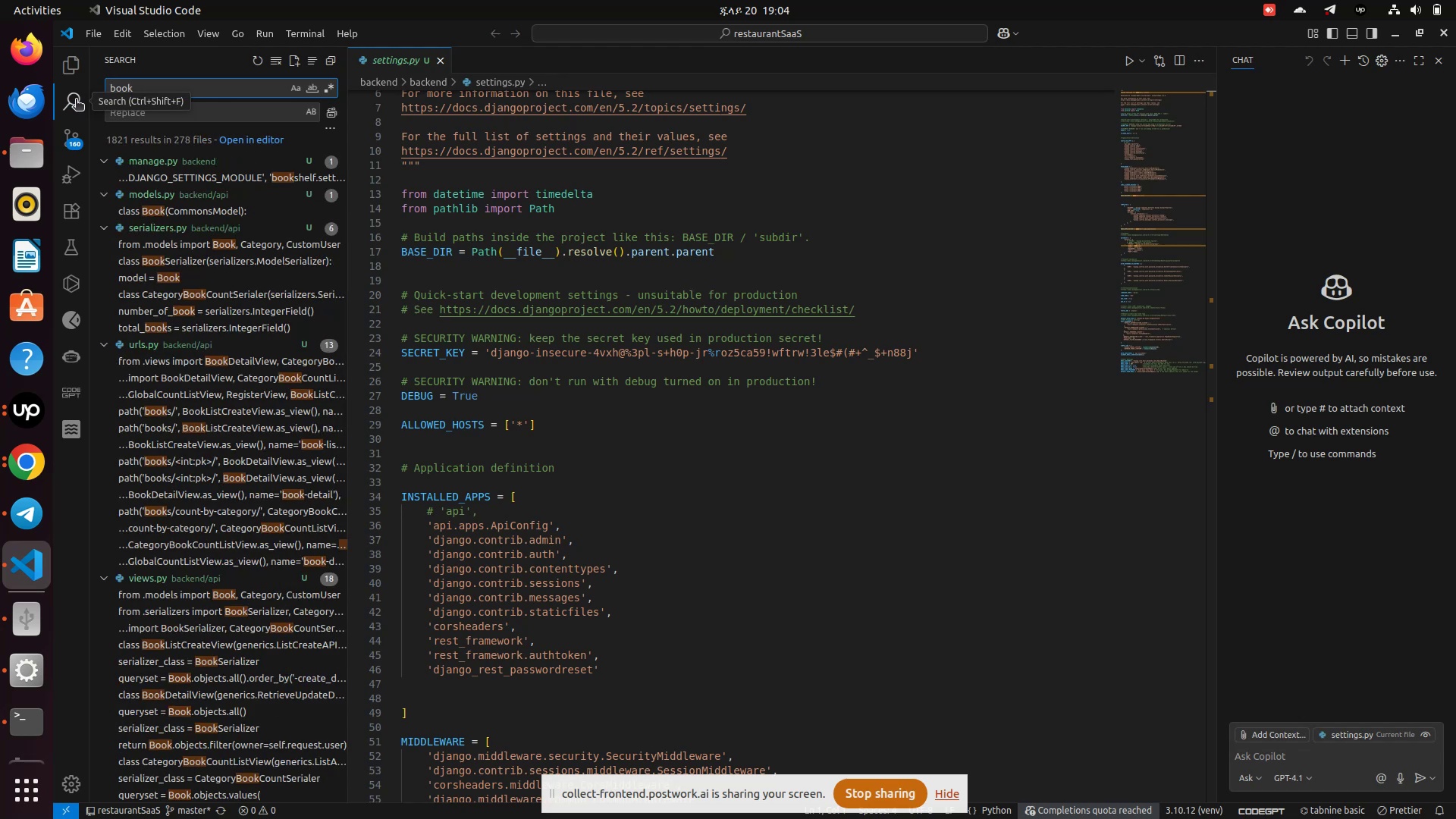 
wait(5.29)
 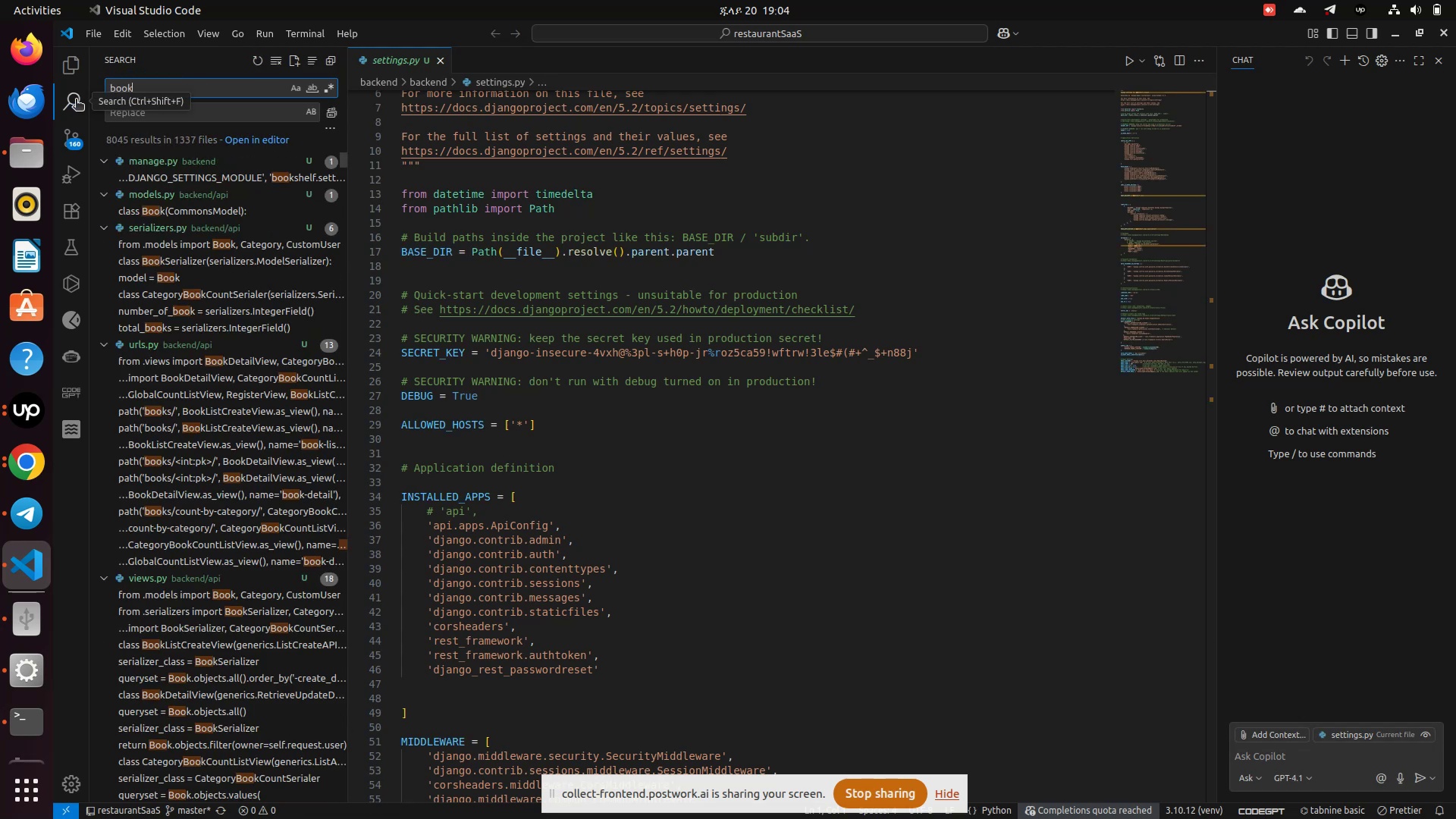 
hold_key(key=ShiftRight, duration=1.48)
 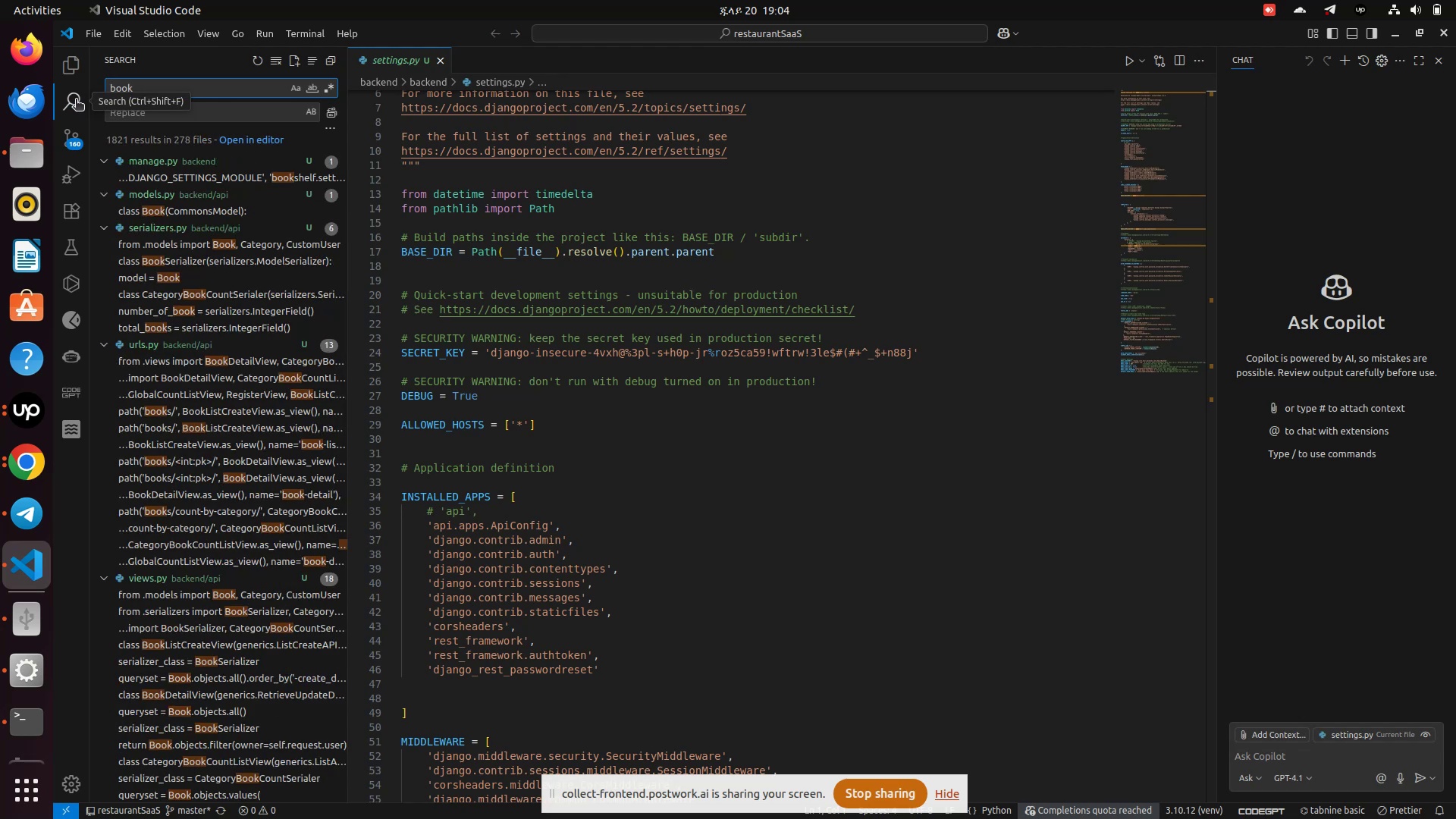 
type(sha)
key(Backspace)
type(elf)
 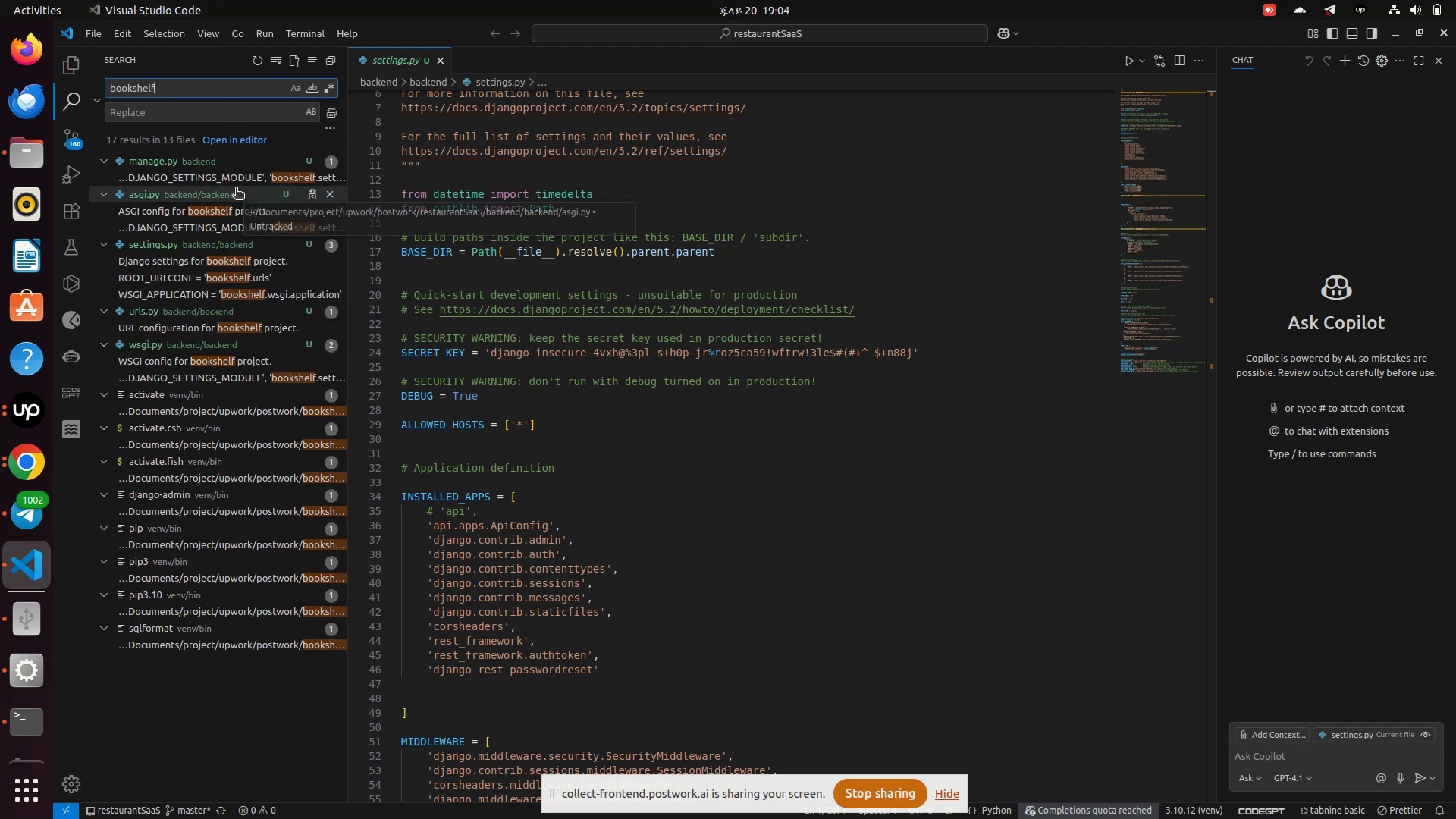 
left_click([236, 177])
 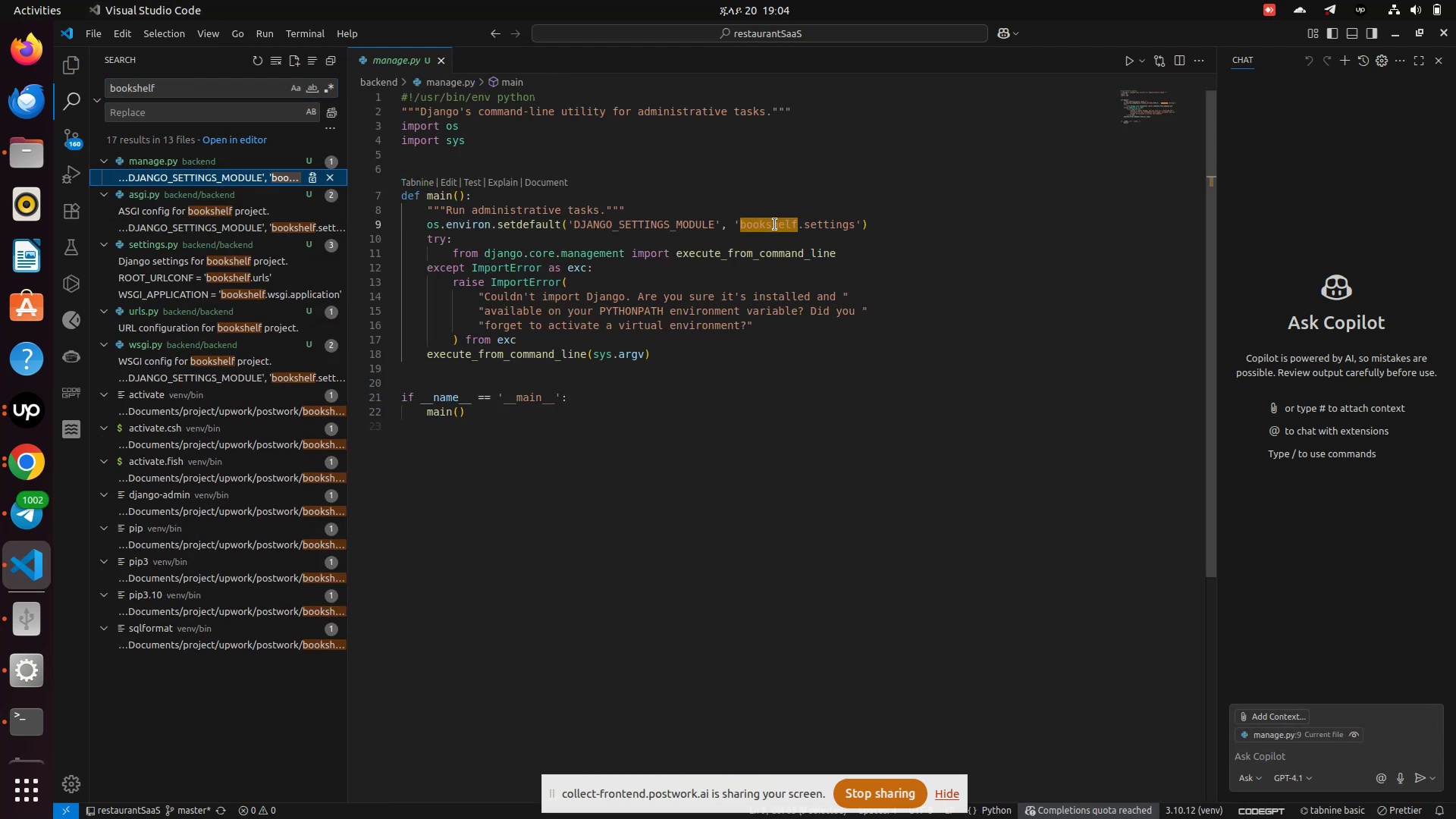 
key(B)
 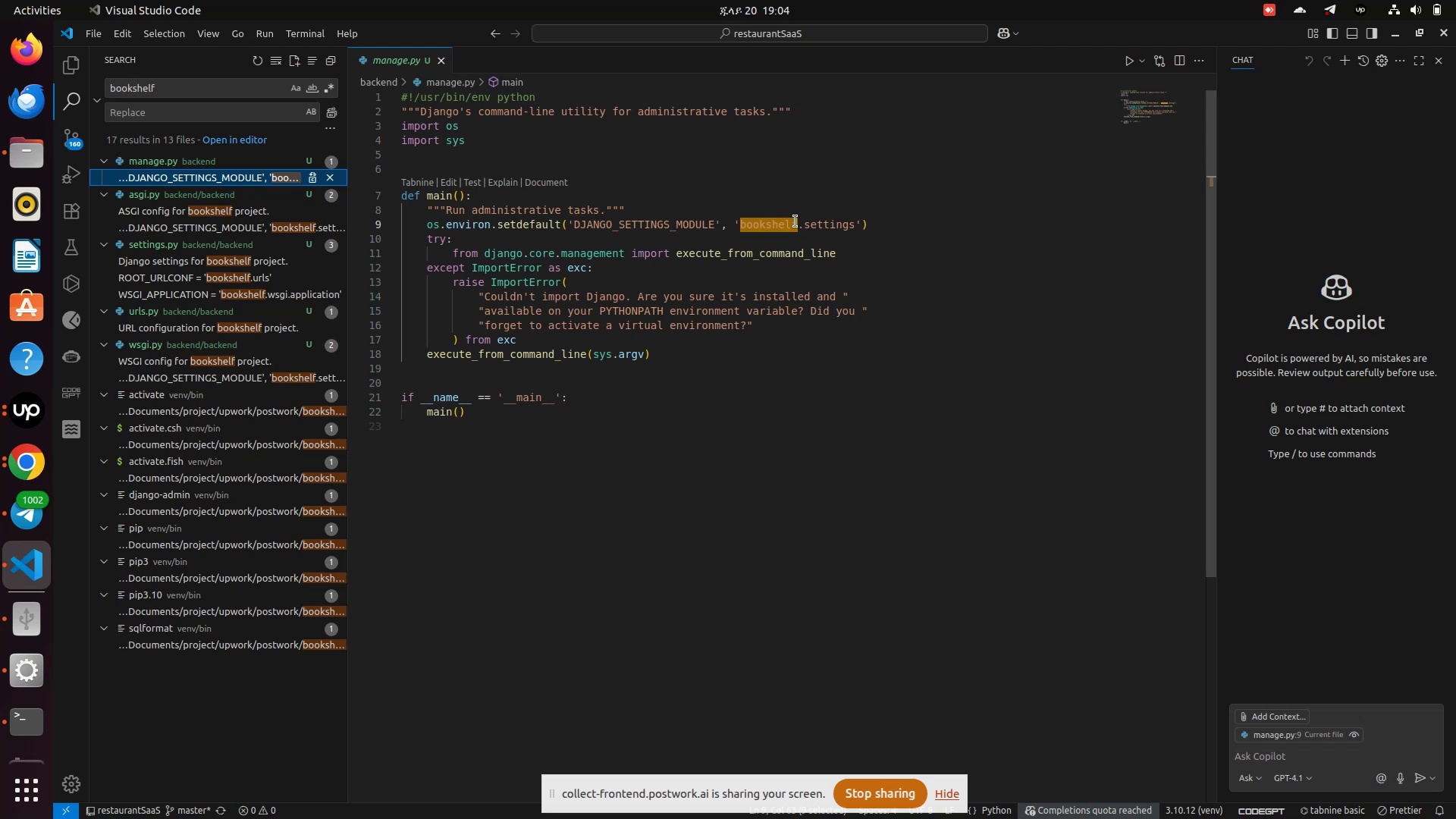 
left_click([767, 213])
 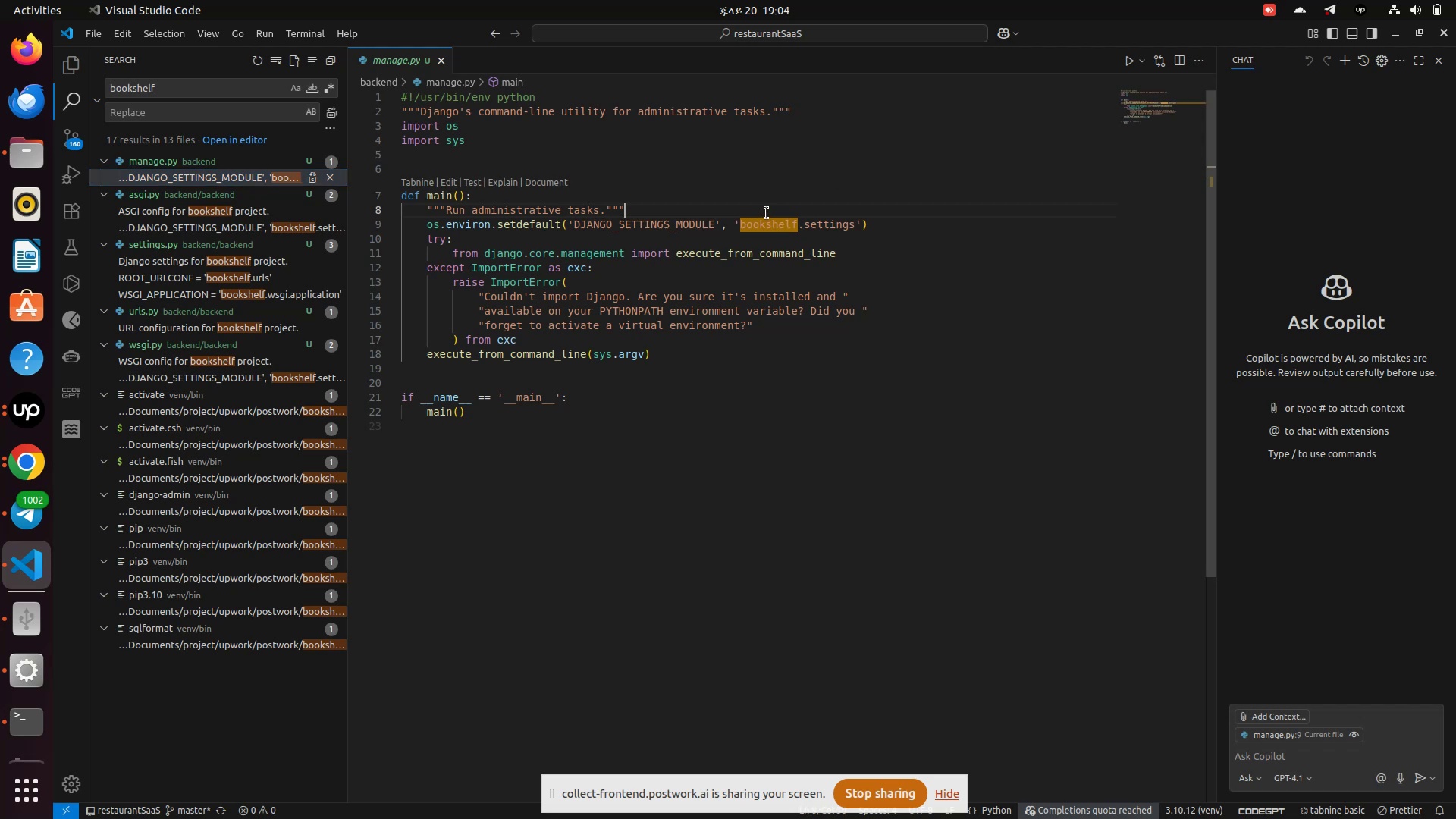 
left_click([767, 213])
 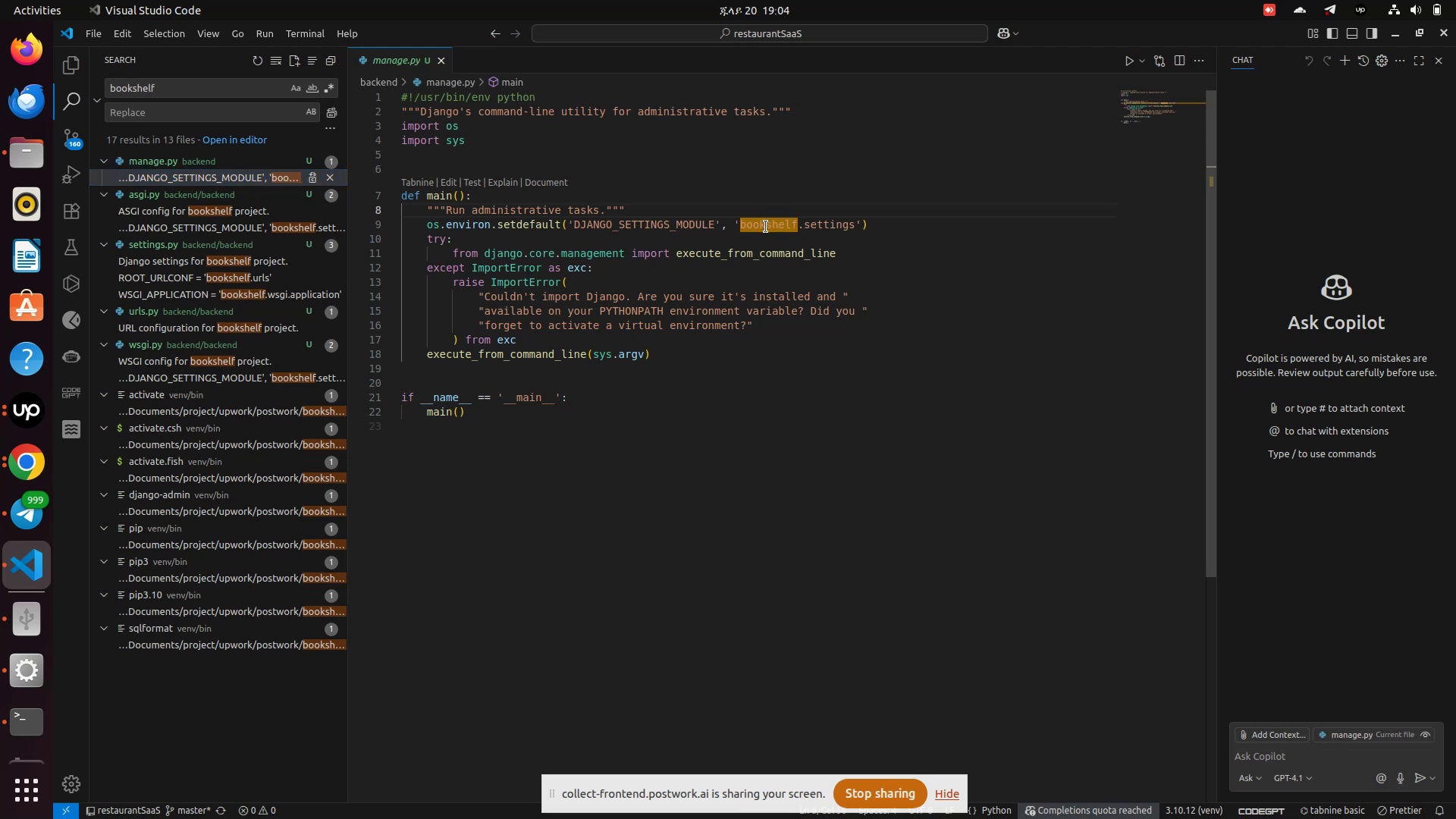 
double_click([766, 227])
 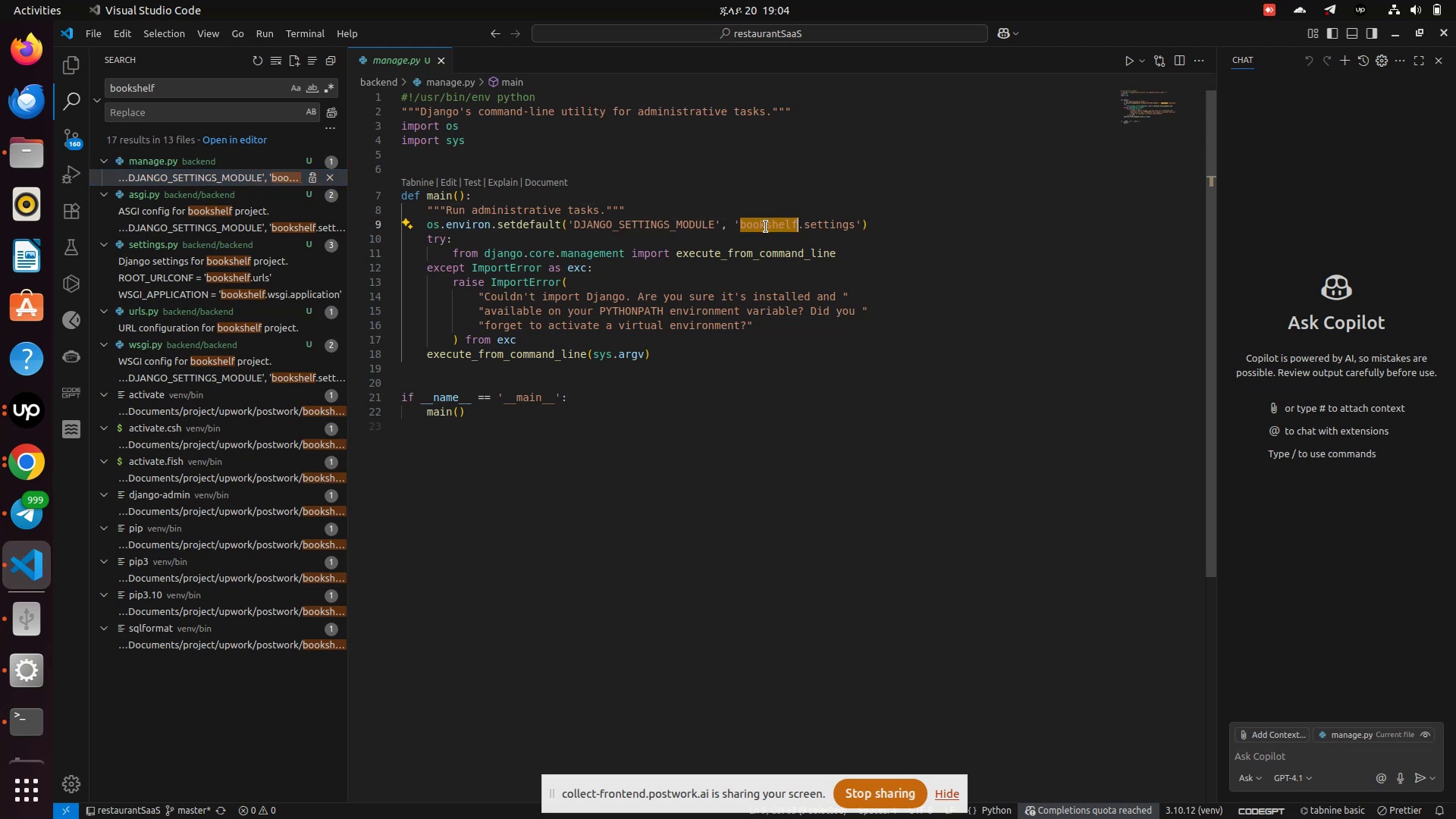 
type(backend)
 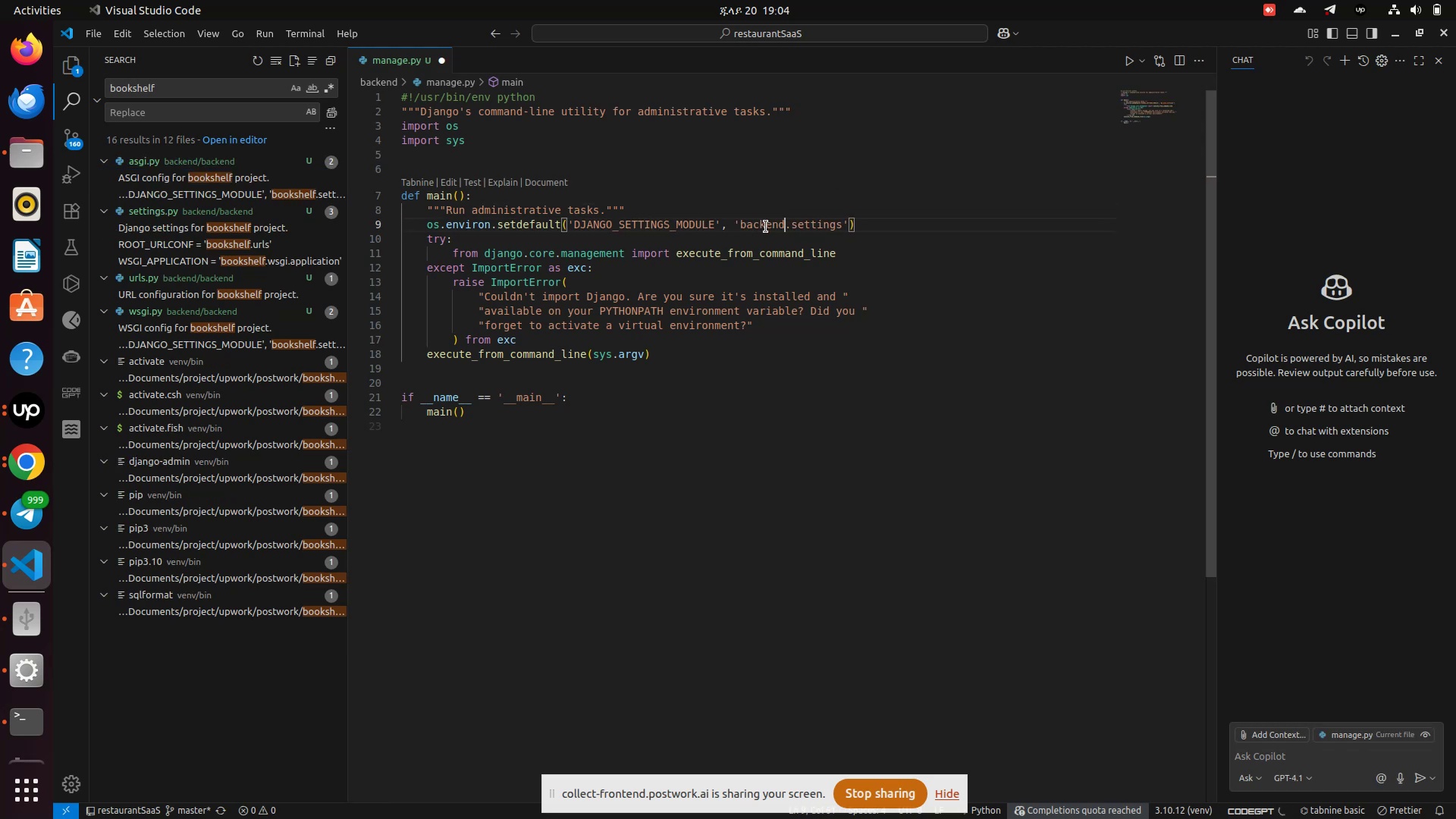 
key(Control+S)
 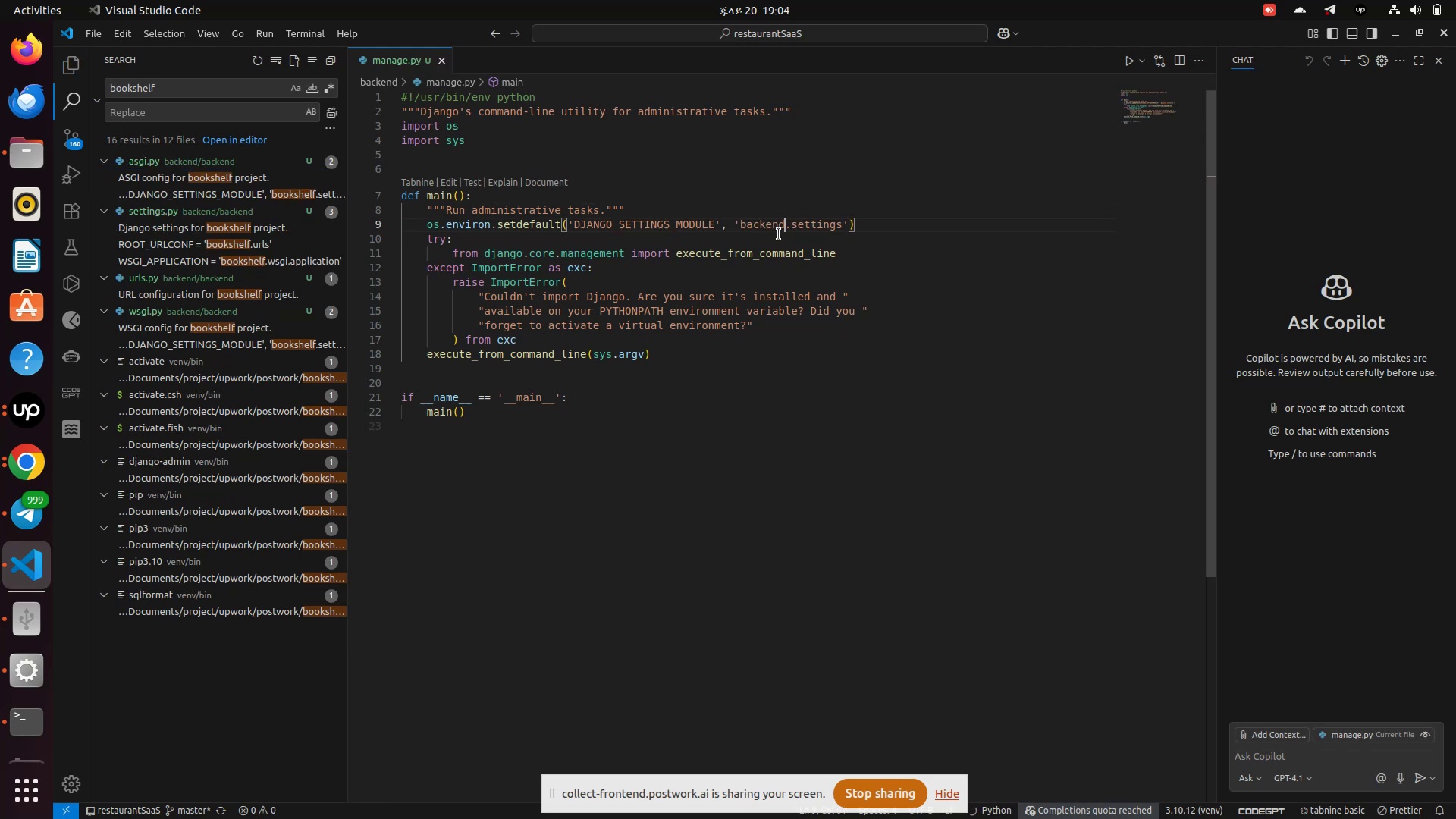 
left_click([777, 225])
 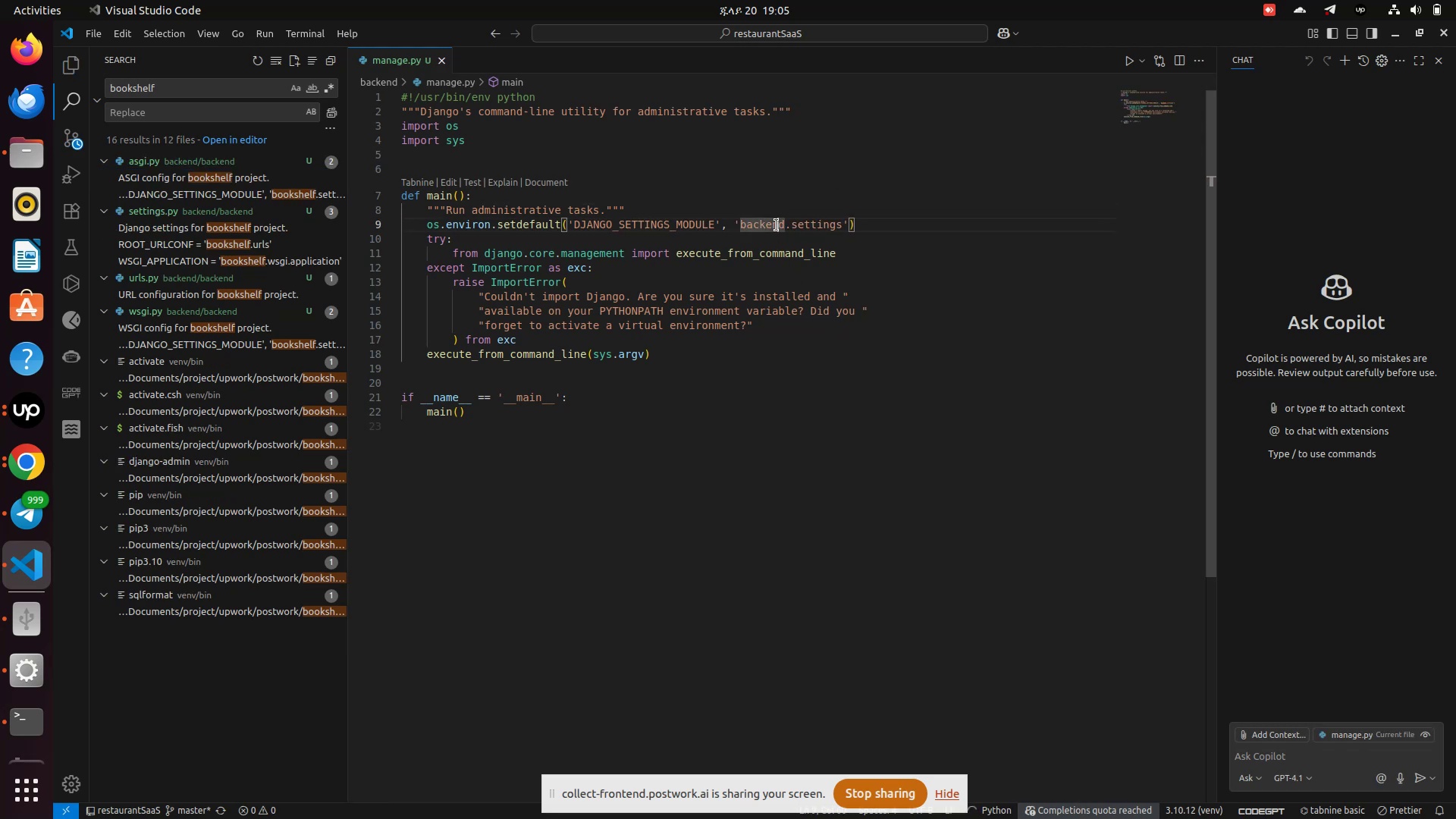 
left_click([777, 225])
 